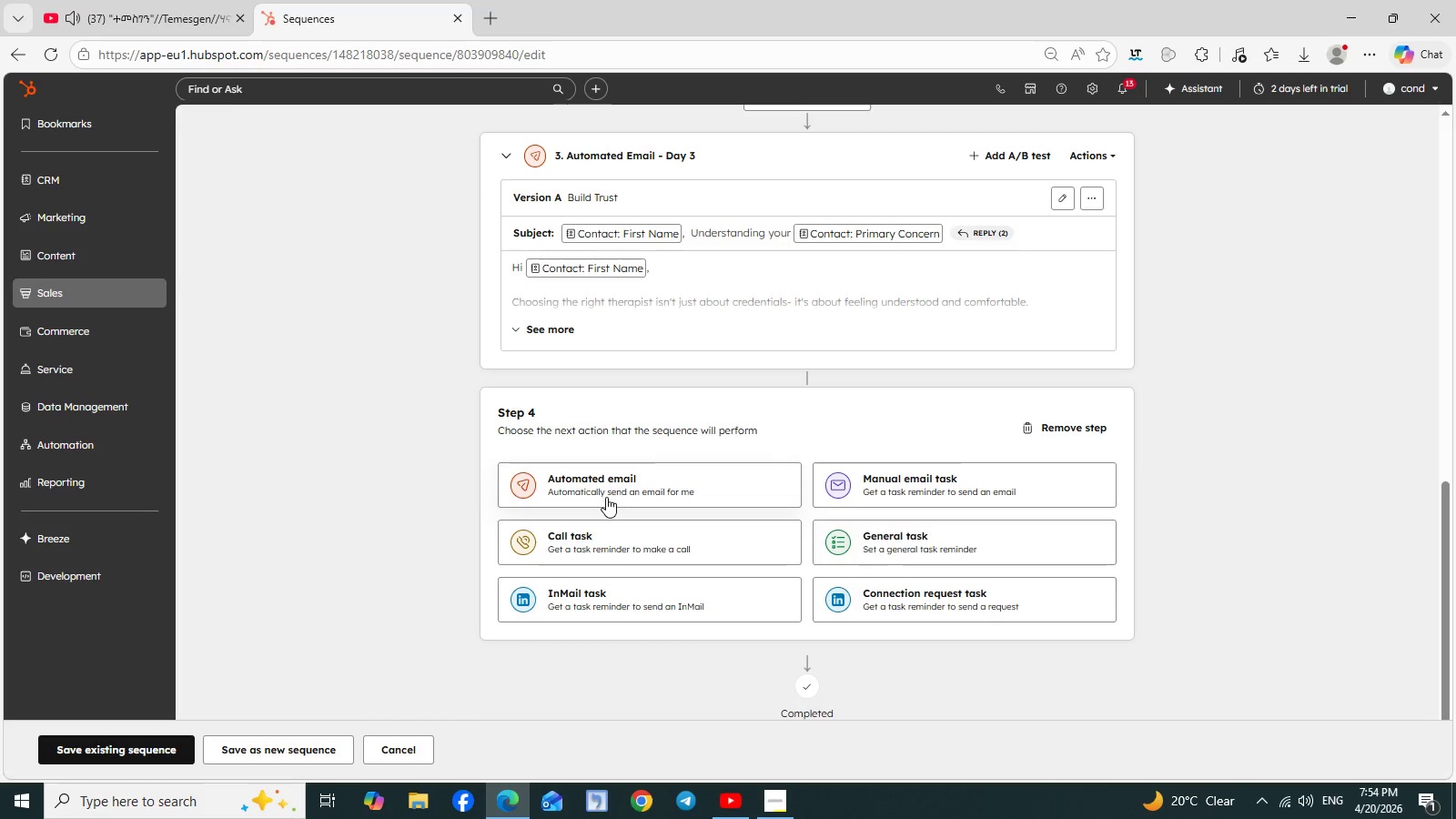 
left_click([606, 497])
 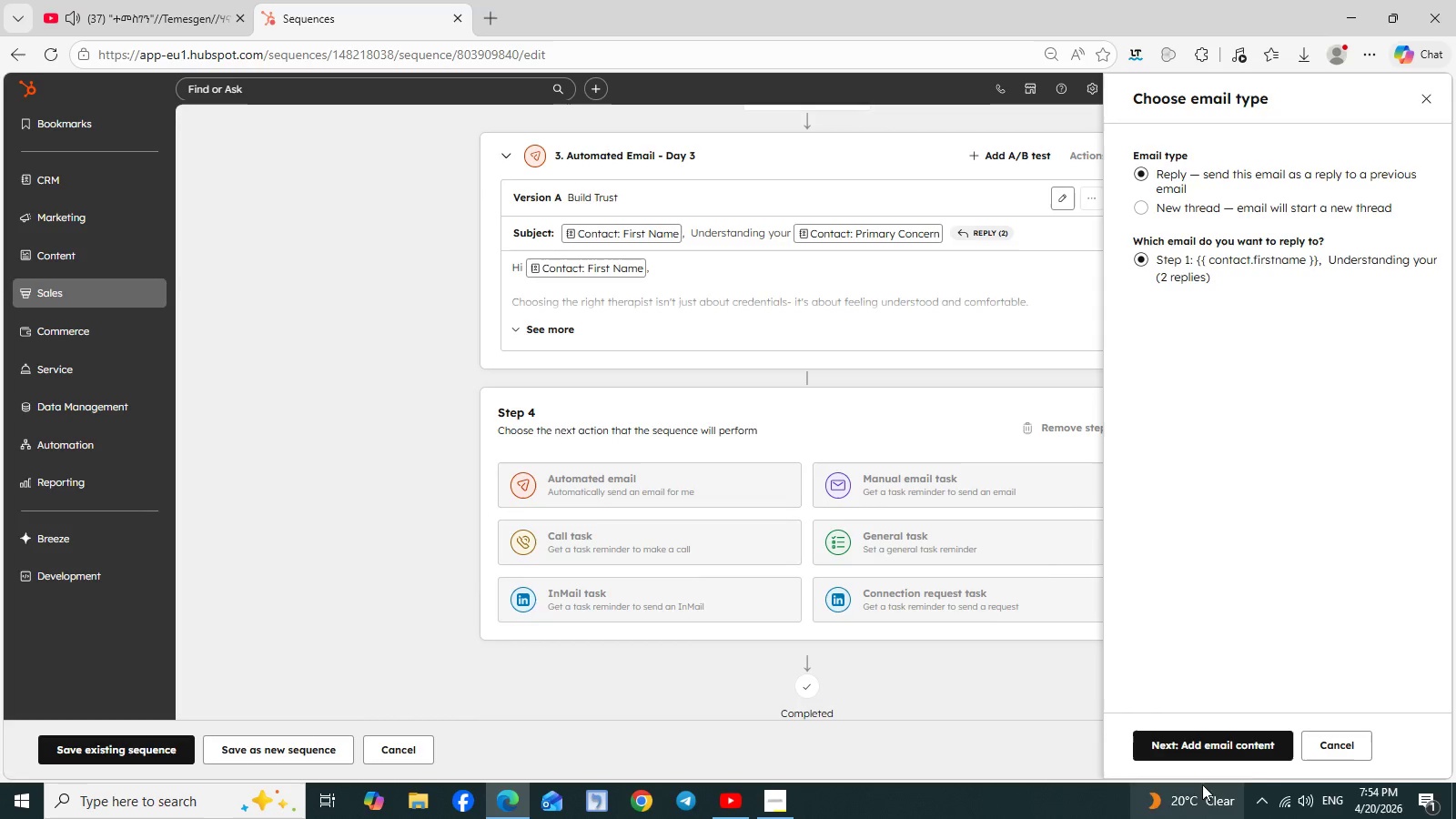 
left_click([1225, 747])
 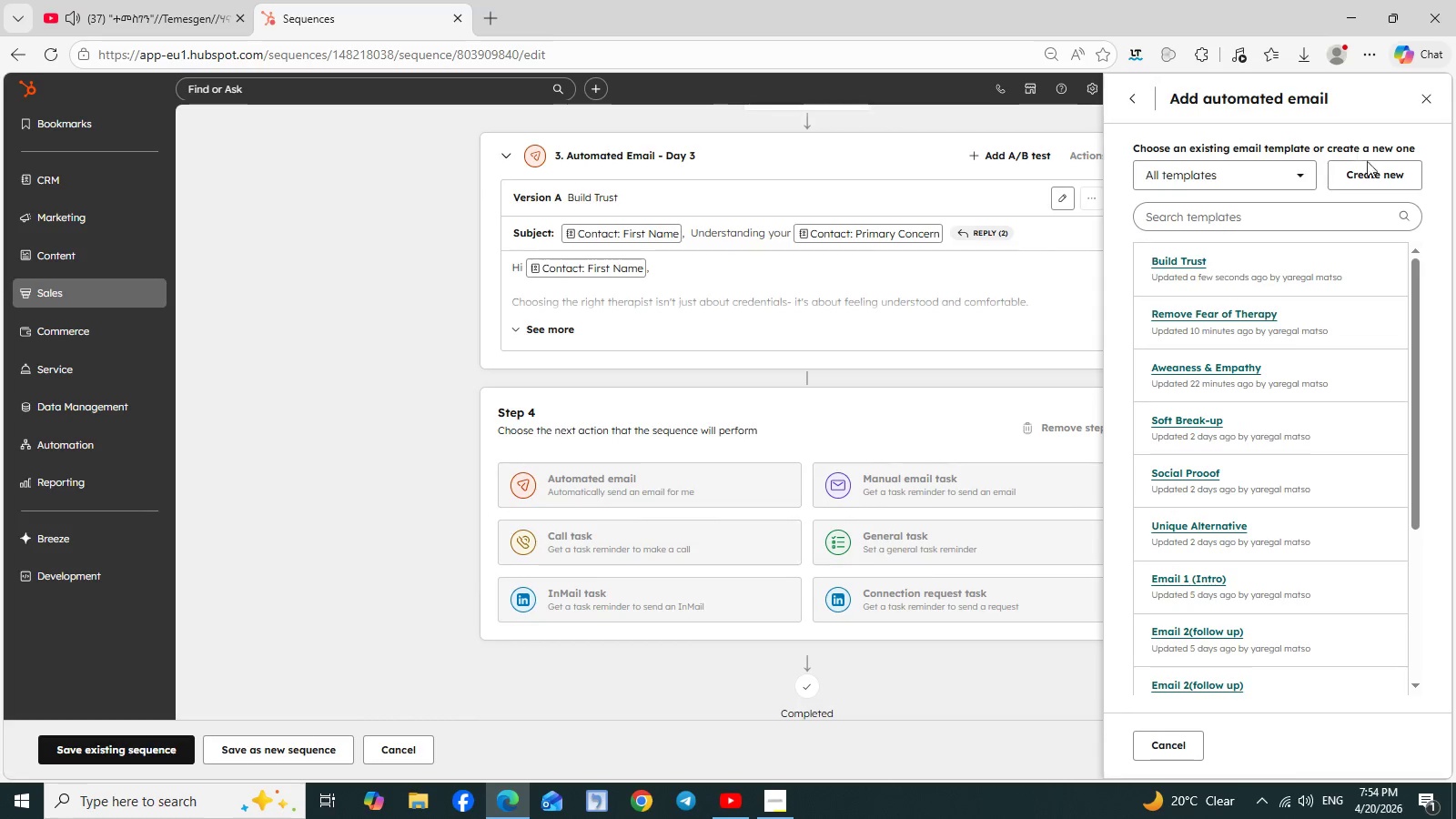 
left_click([1370, 182])
 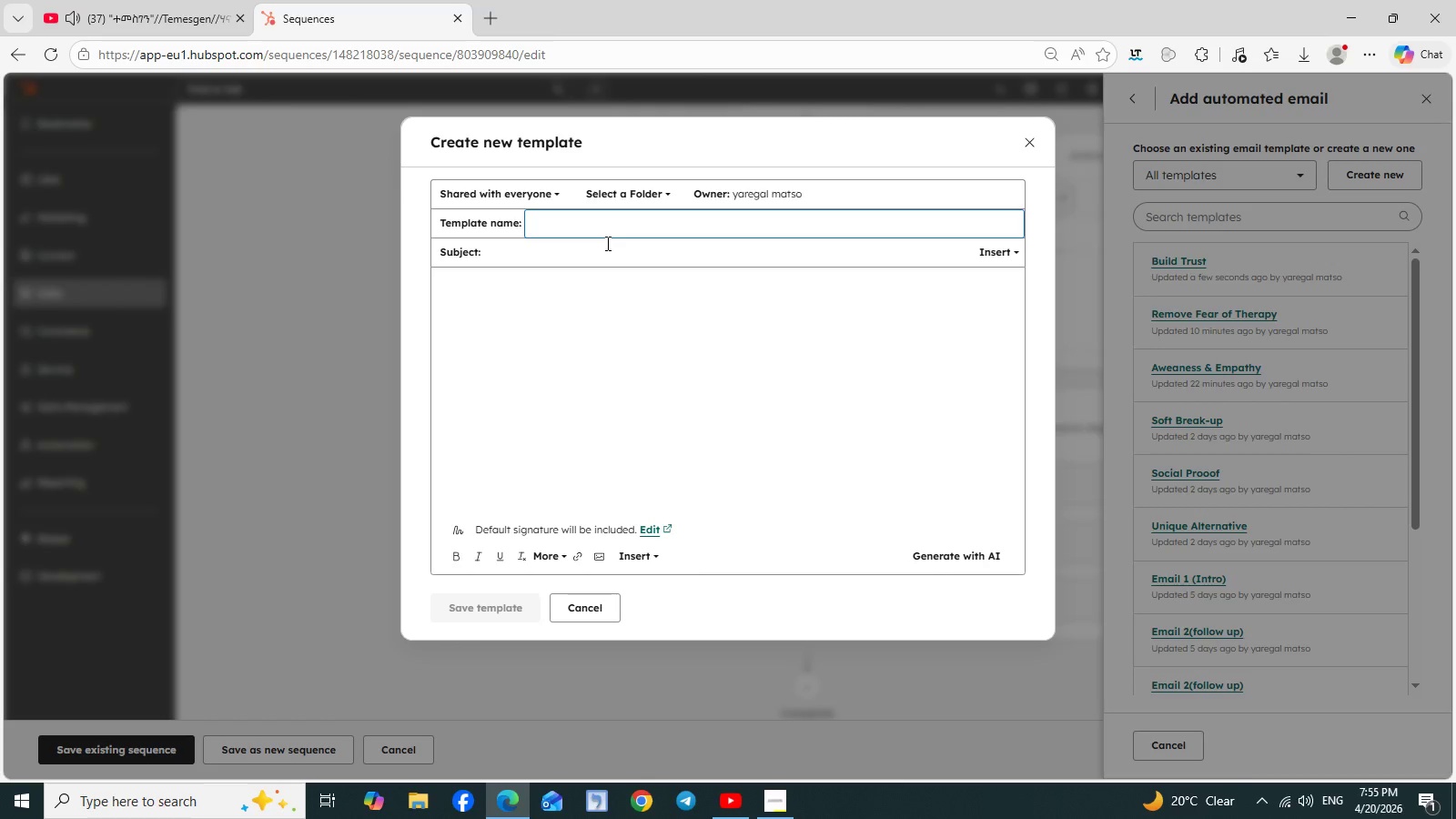 
wait(19.01)
 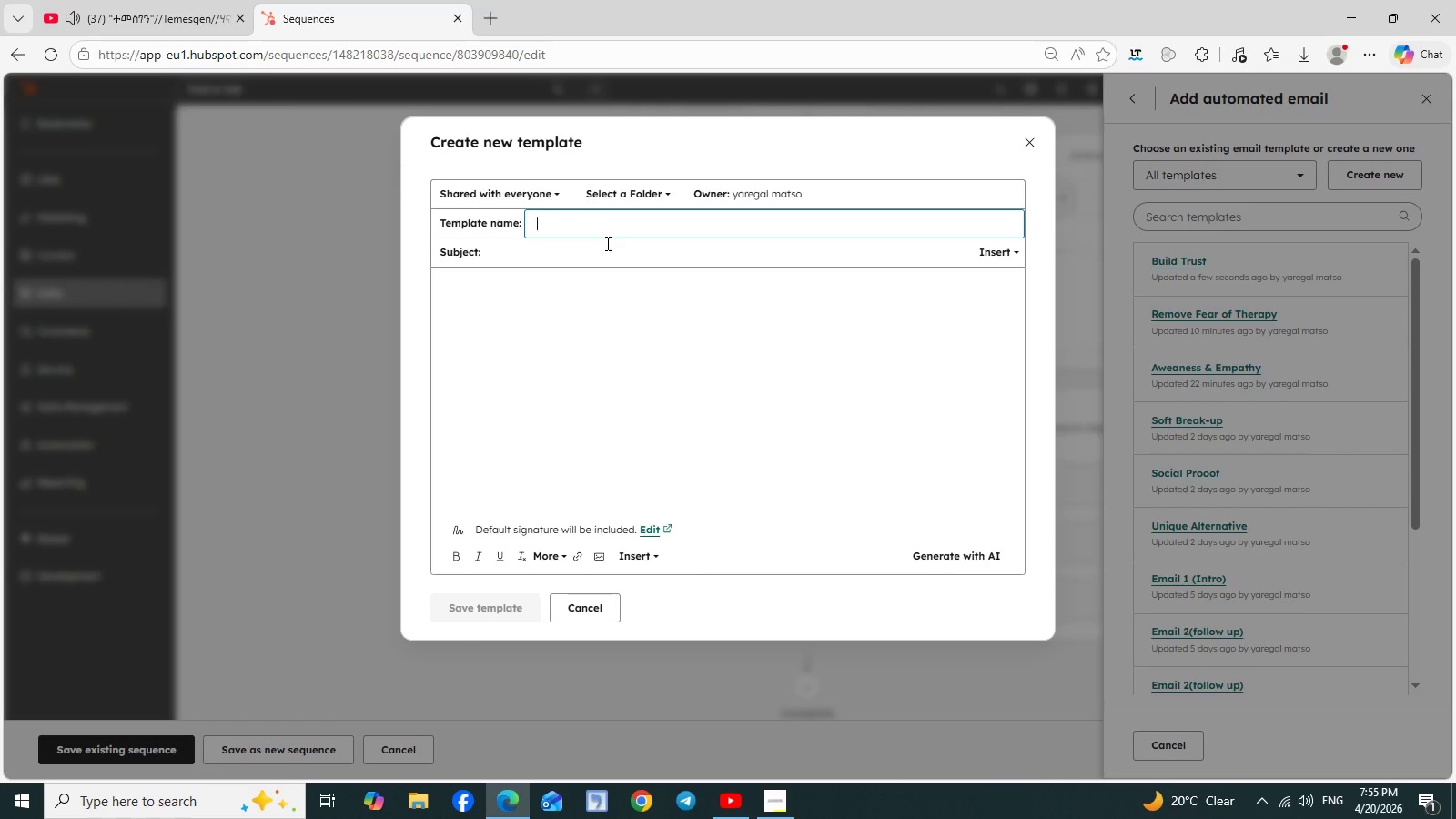 
type(Social Proof)
 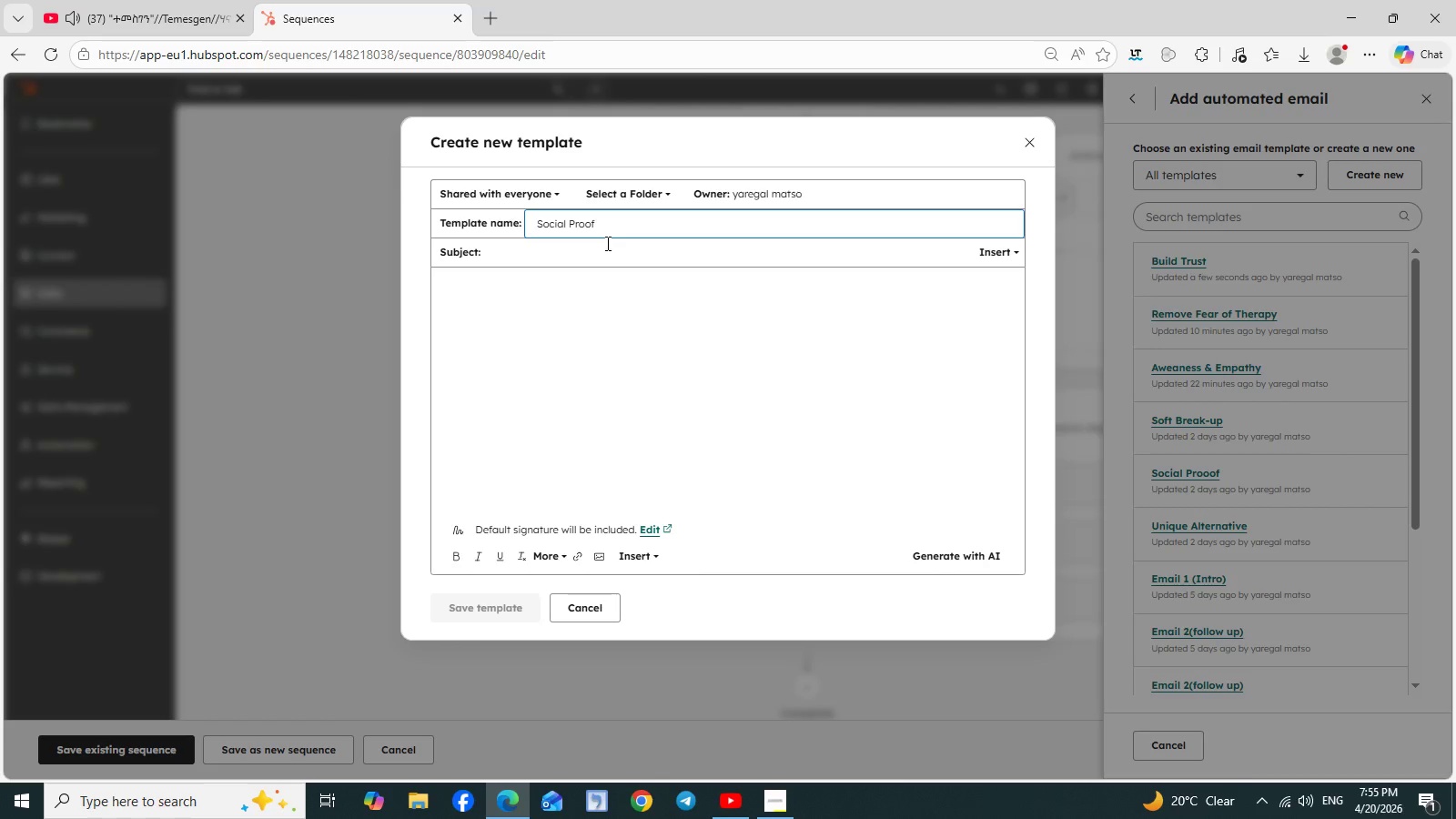 
left_click([515, 258])
 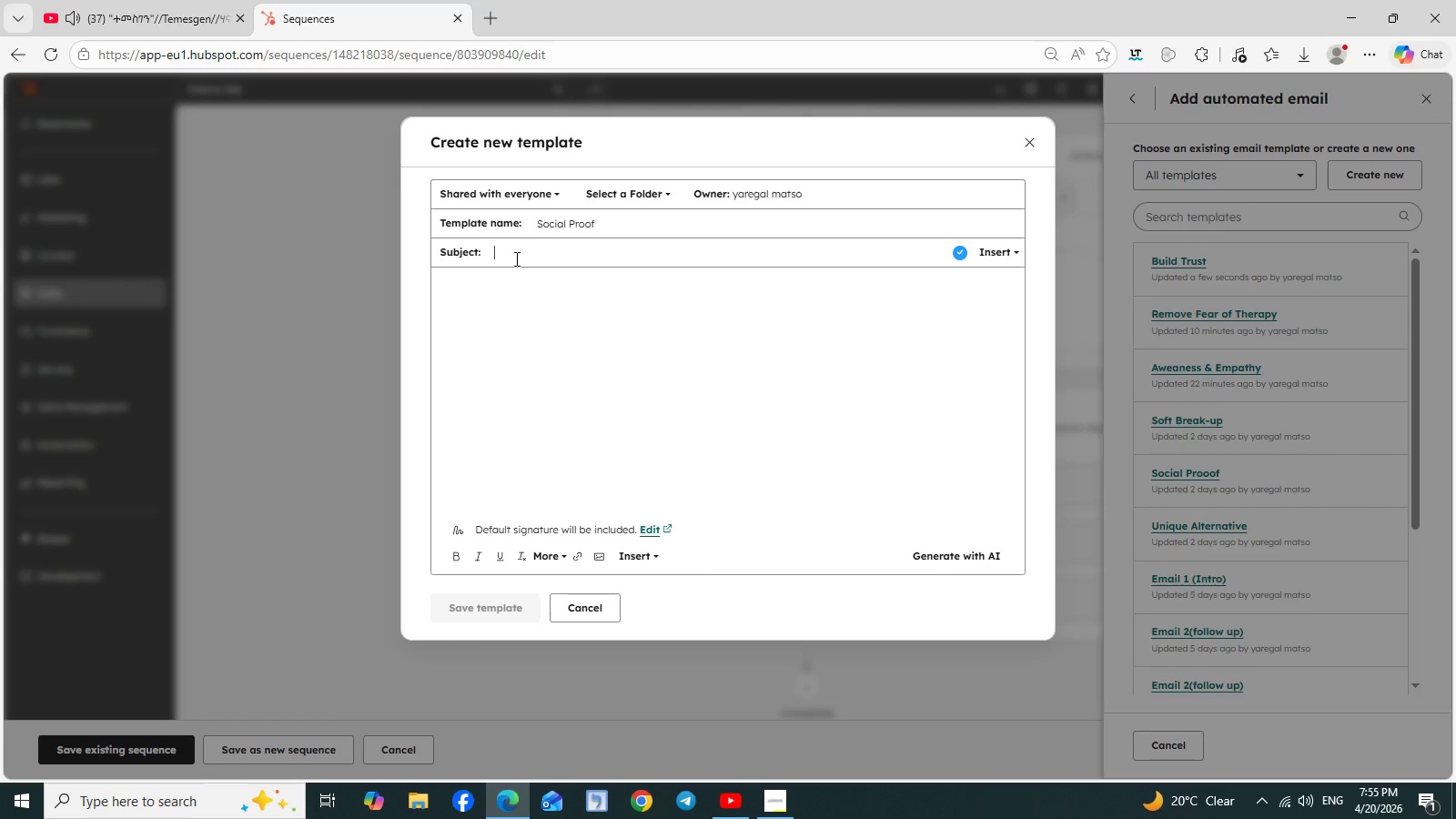 
wait(5.2)
 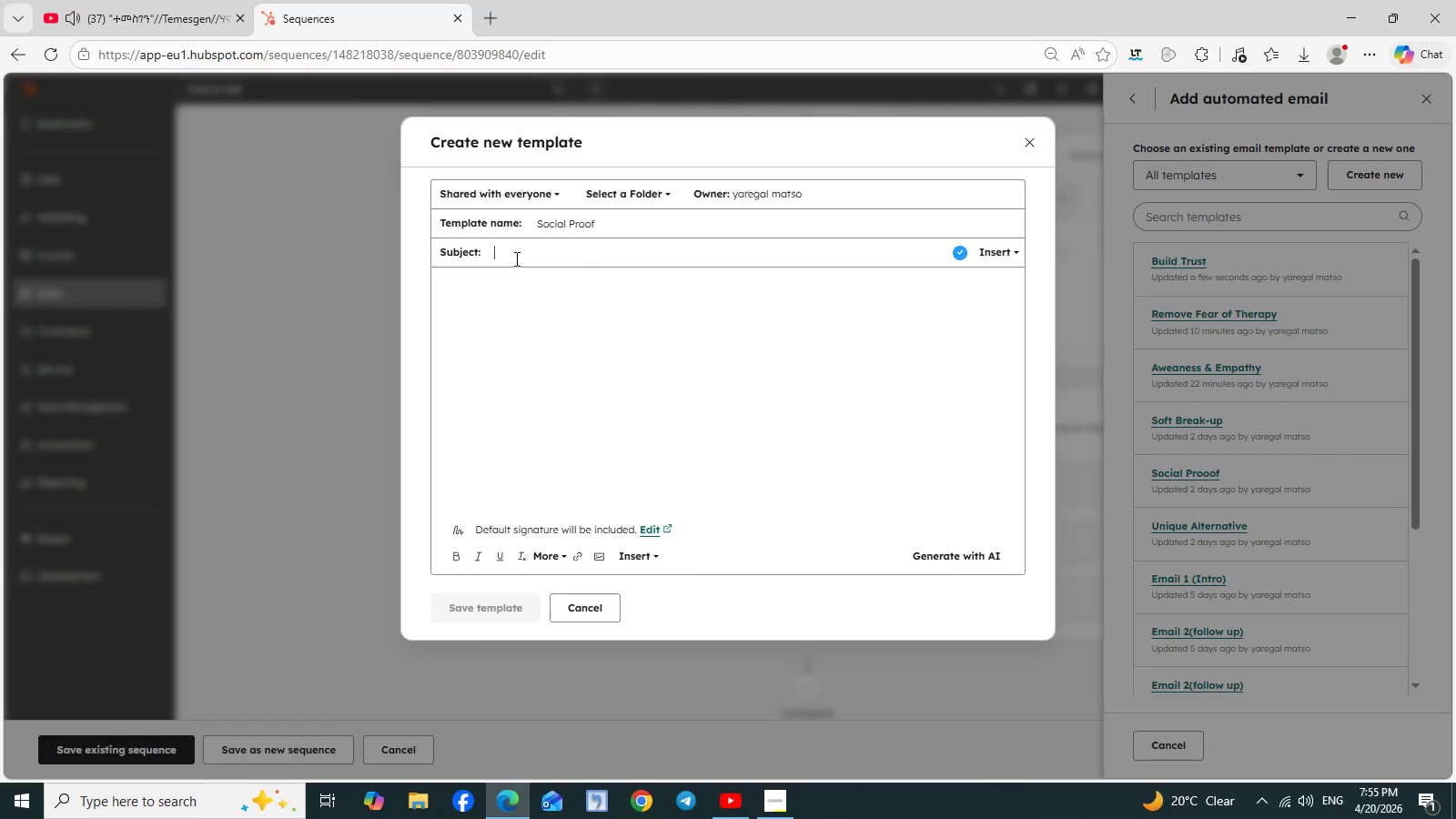 
type(A real story of change)
 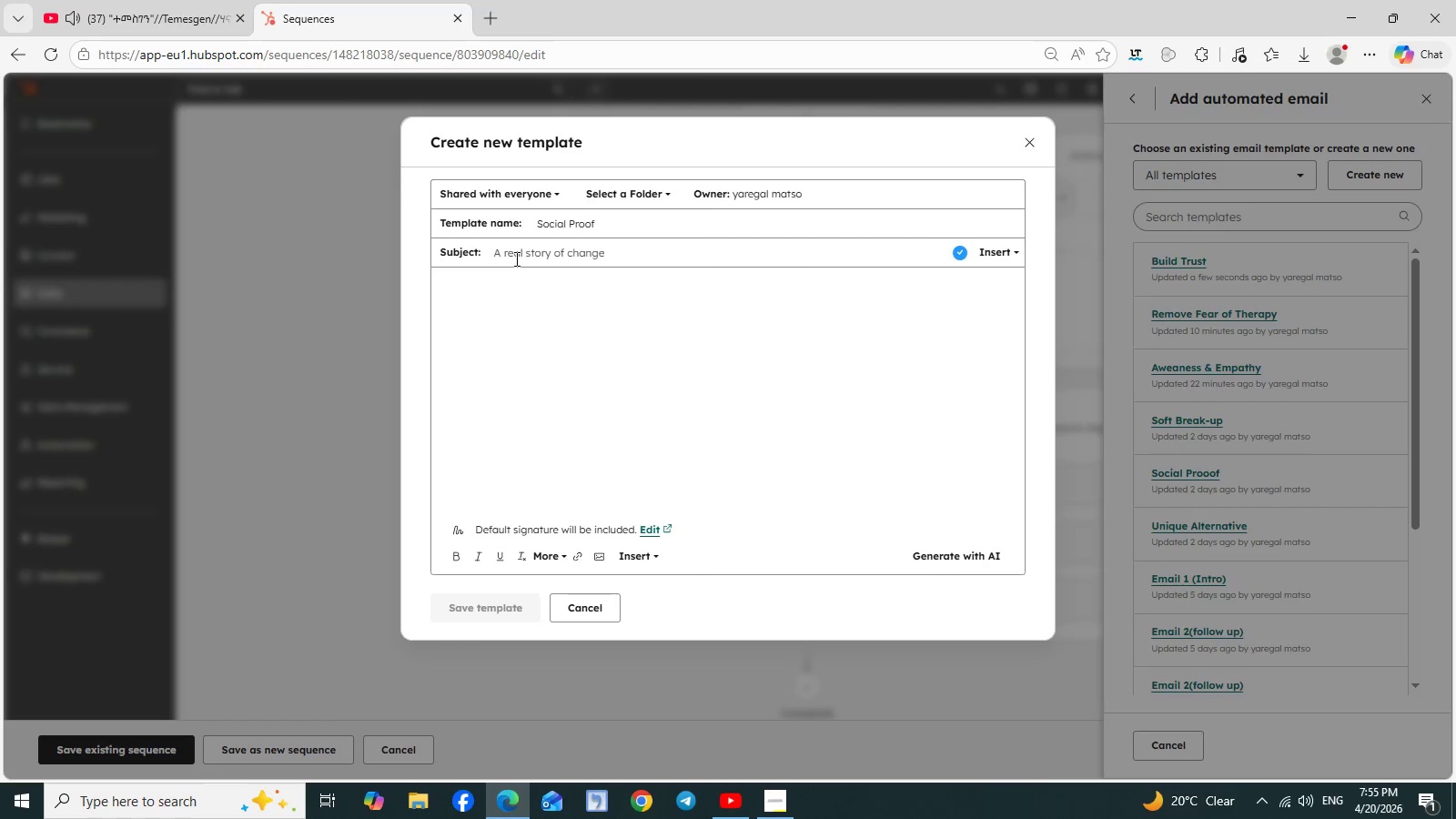 
left_click([470, 287])
 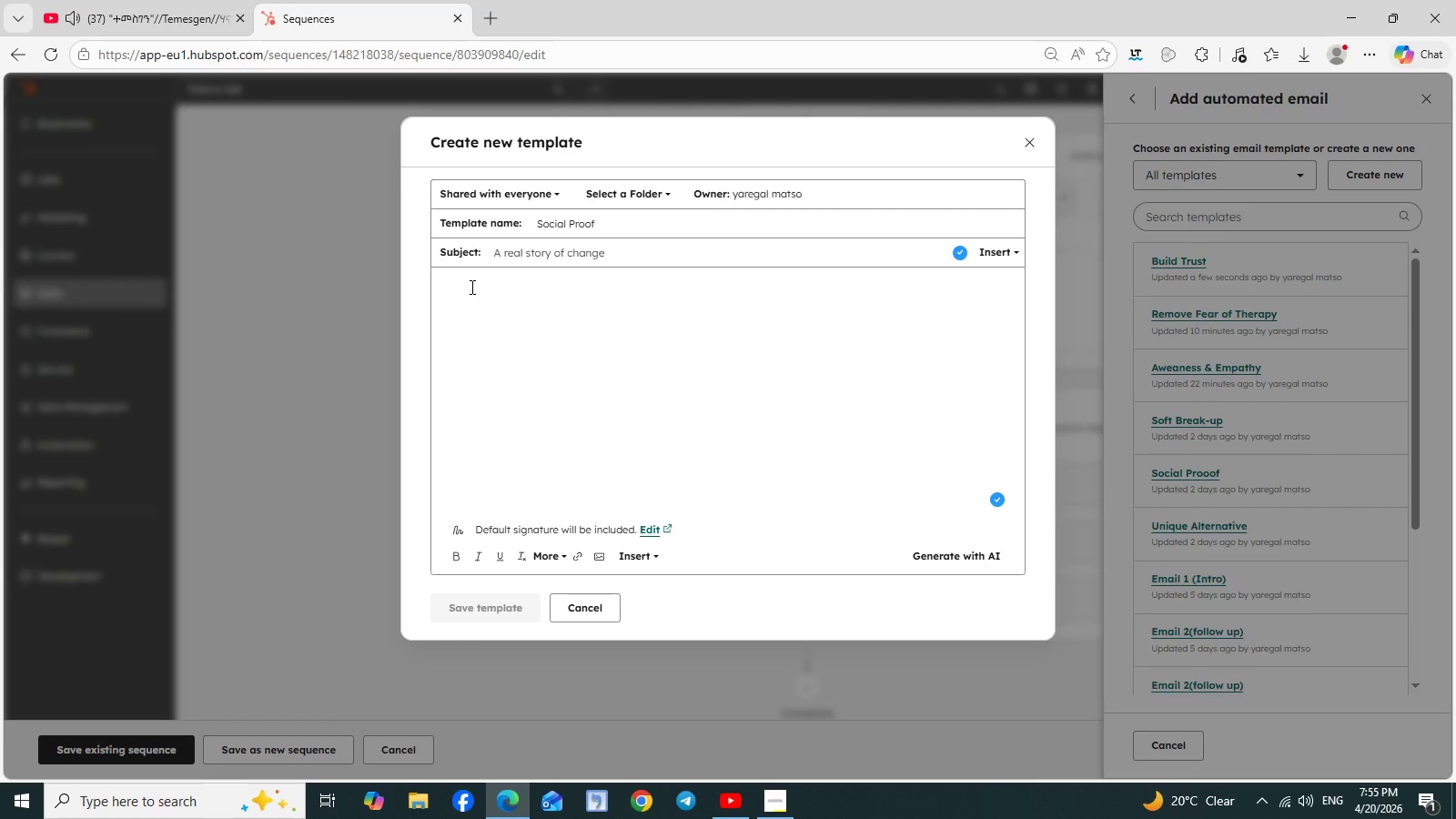 
type(Hi )
 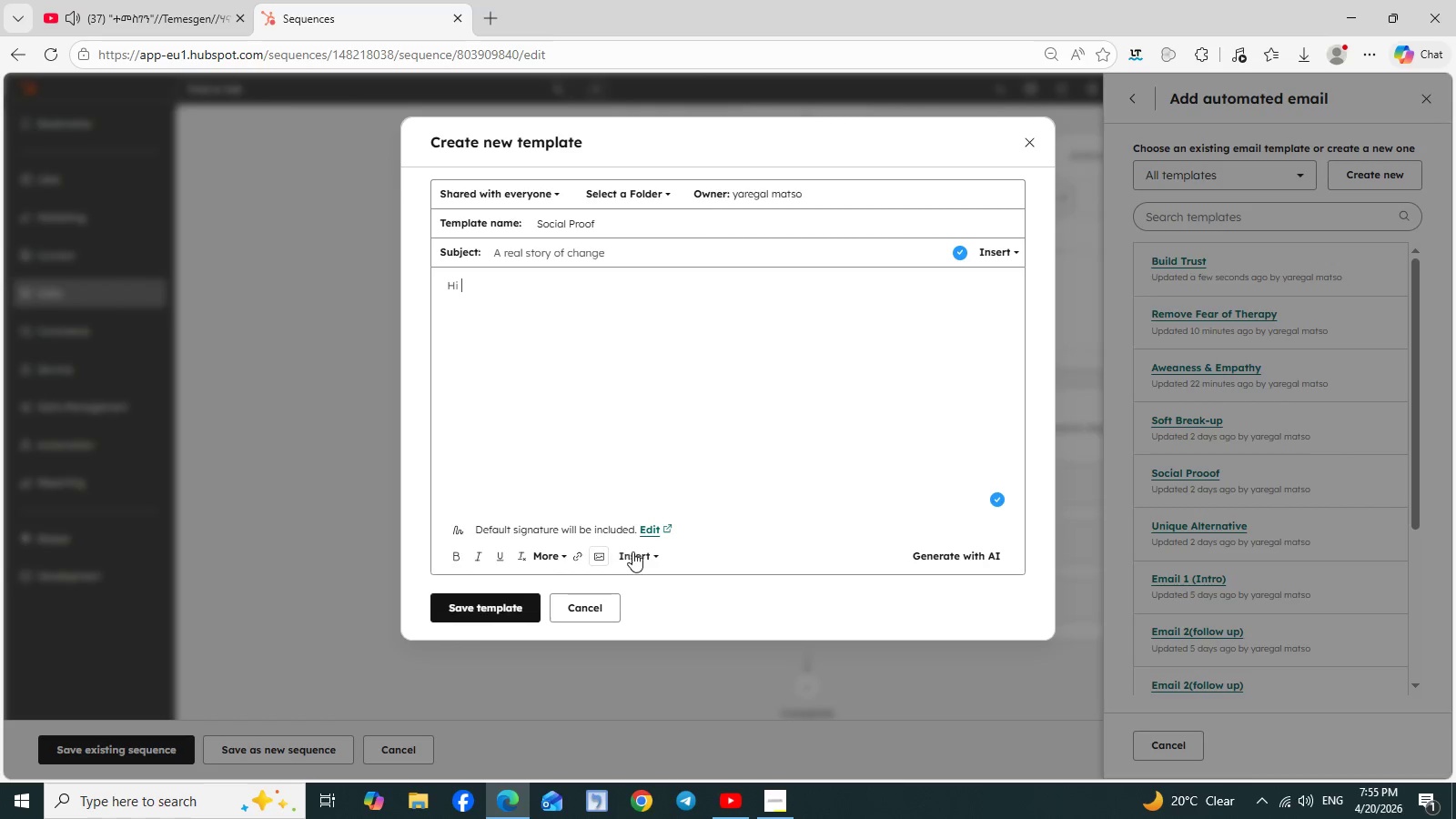 
left_click([649, 557])
 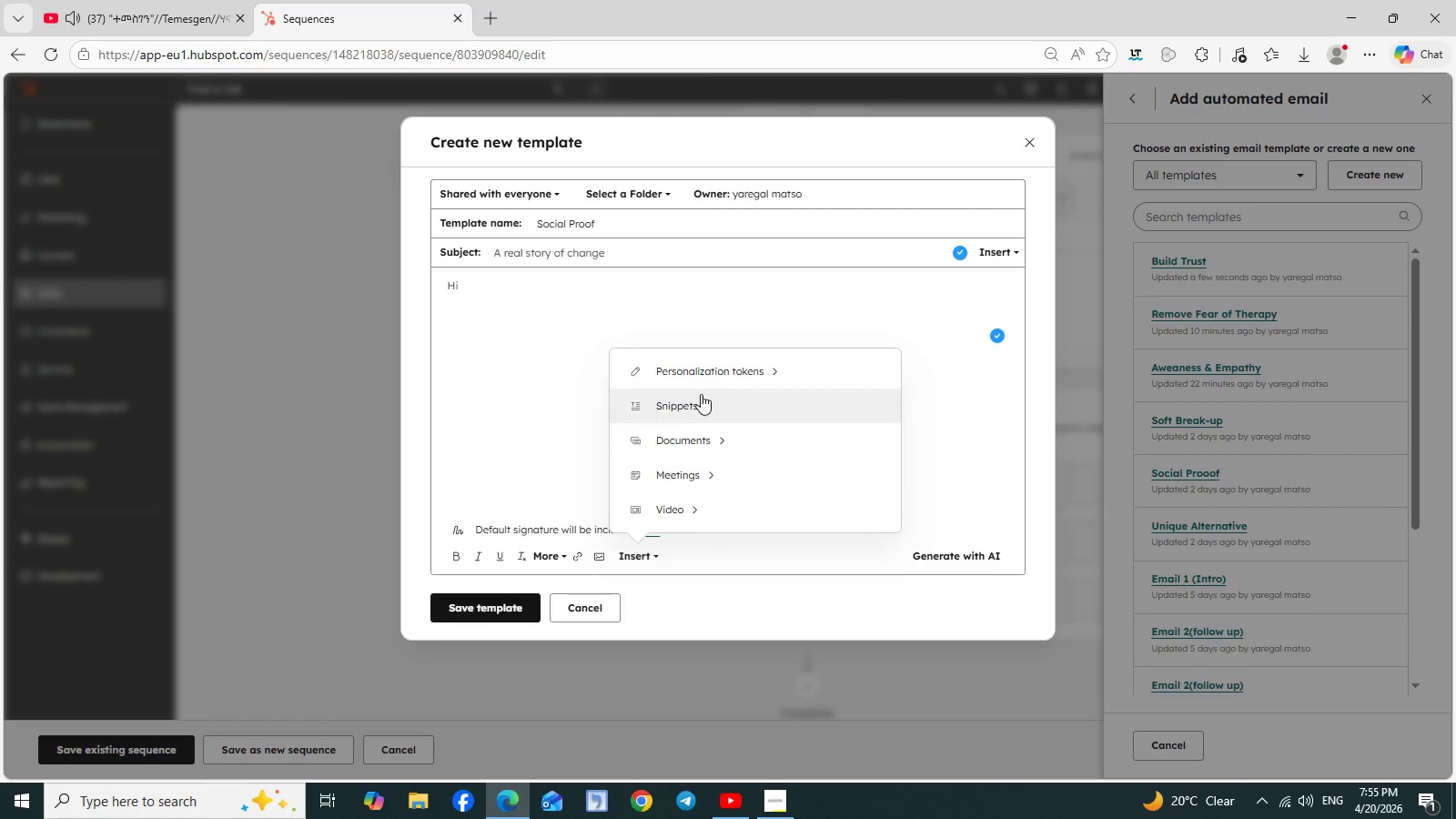 
left_click([769, 373])
 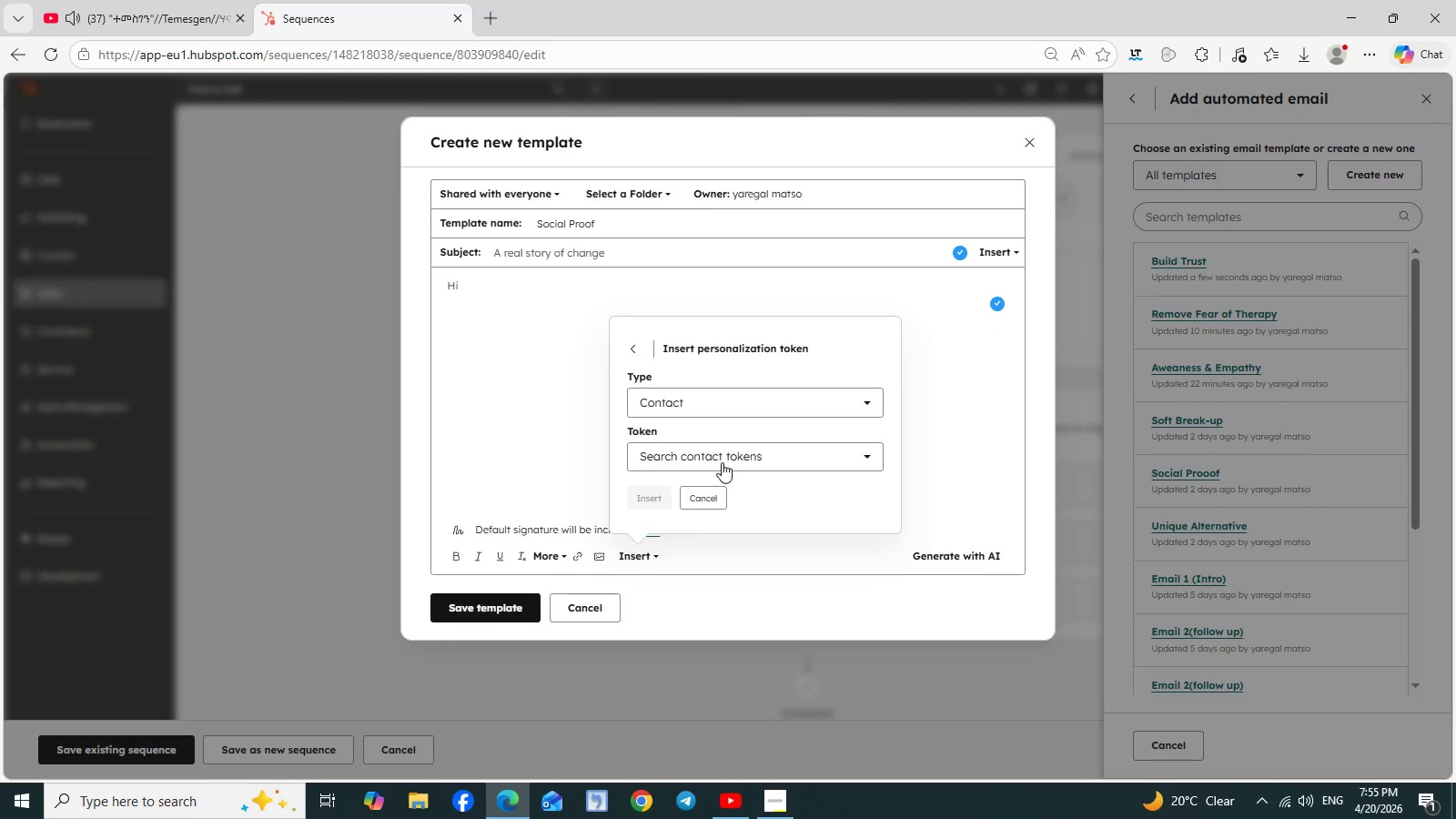 
left_click([719, 464])
 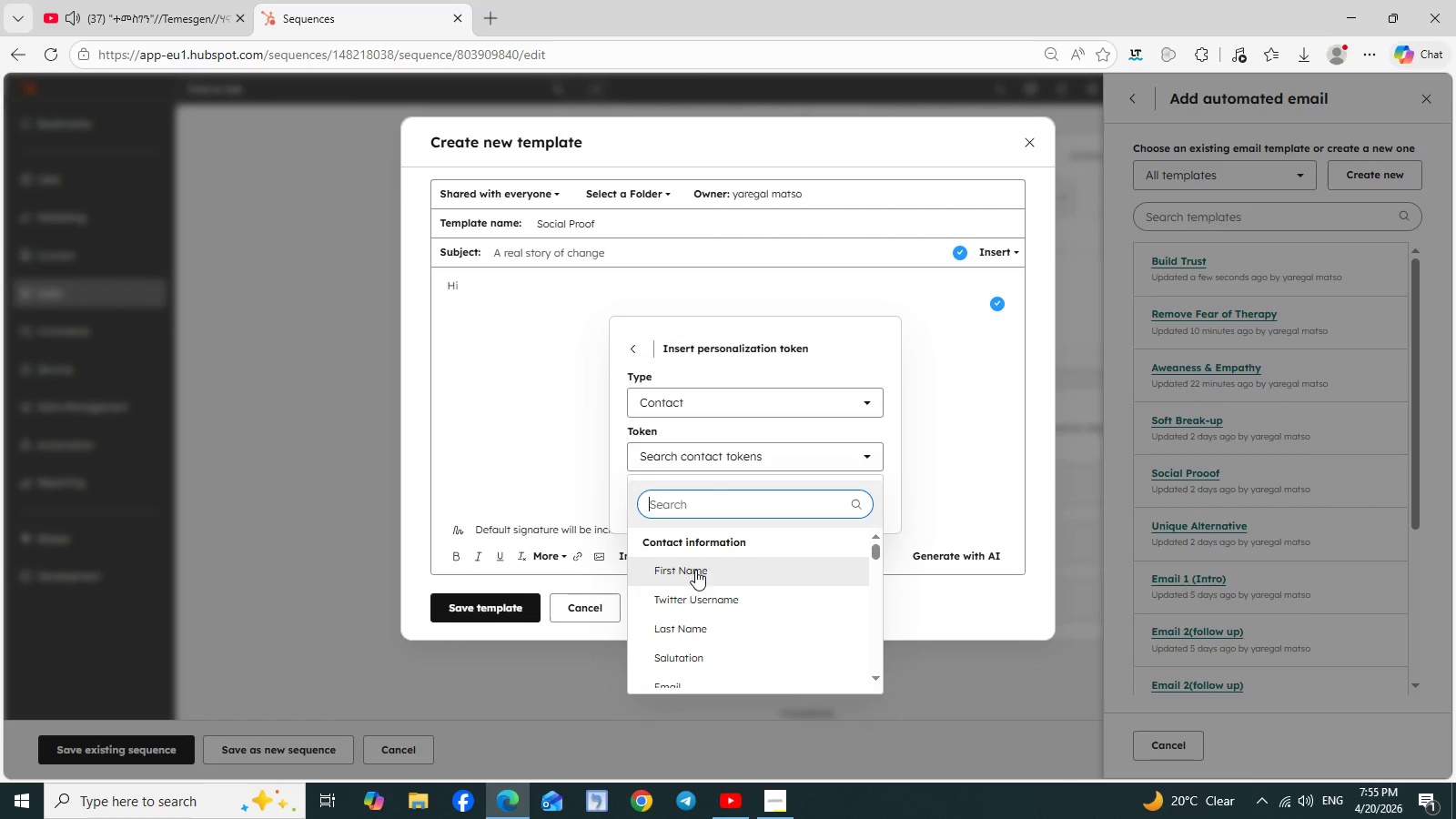 
left_click([677, 581])
 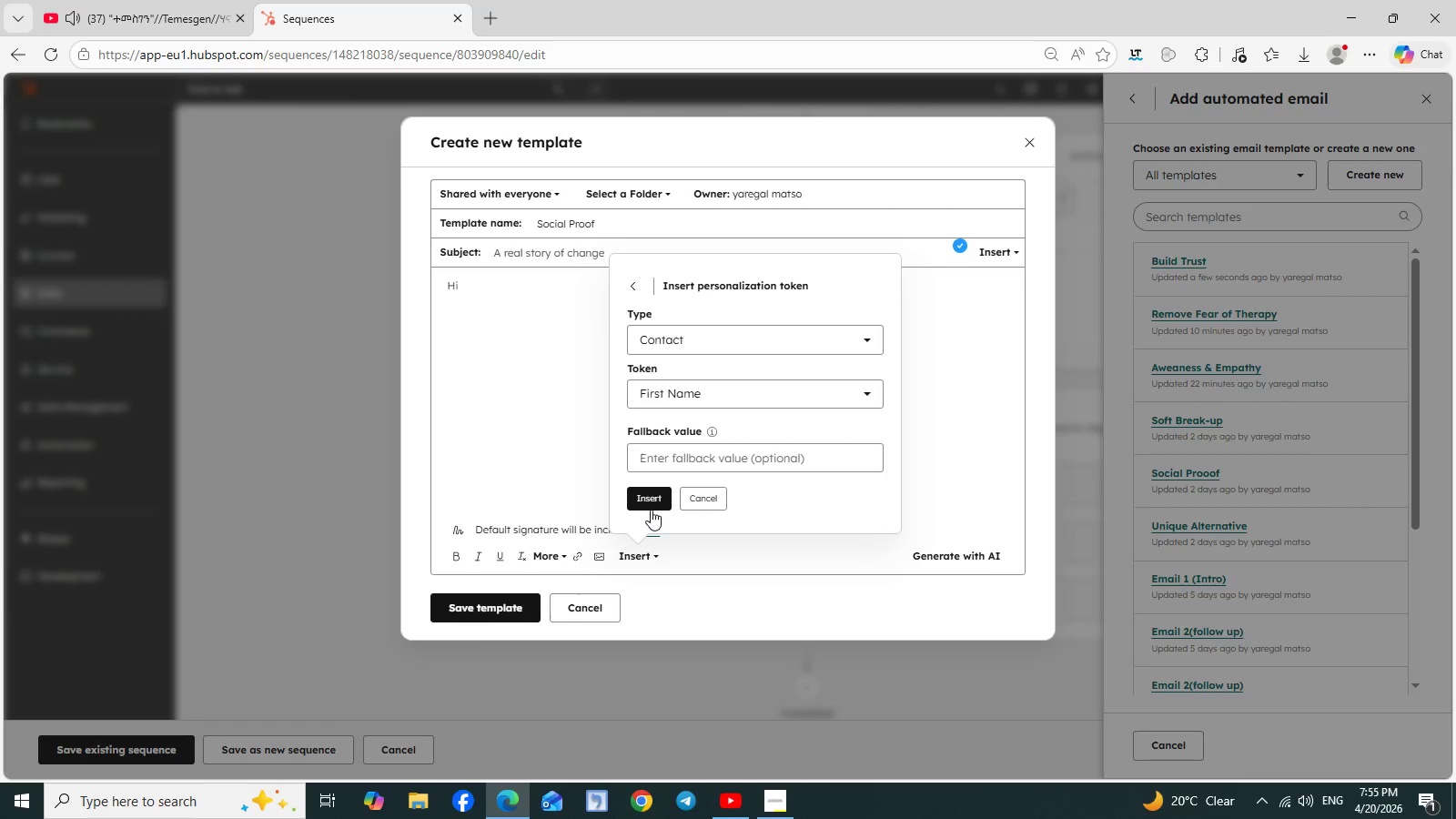 
left_click([651, 509])
 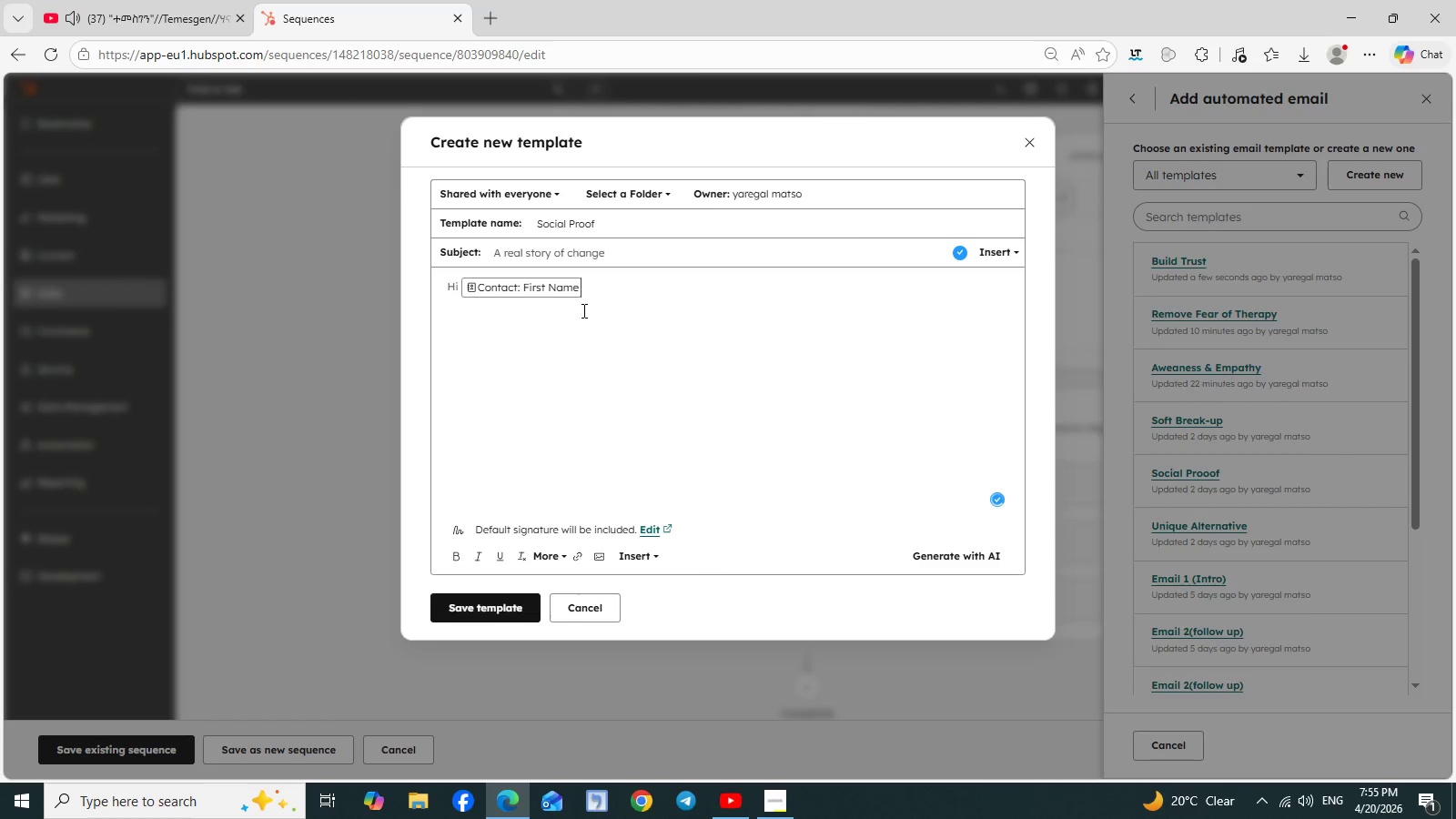 
key(Comma)
 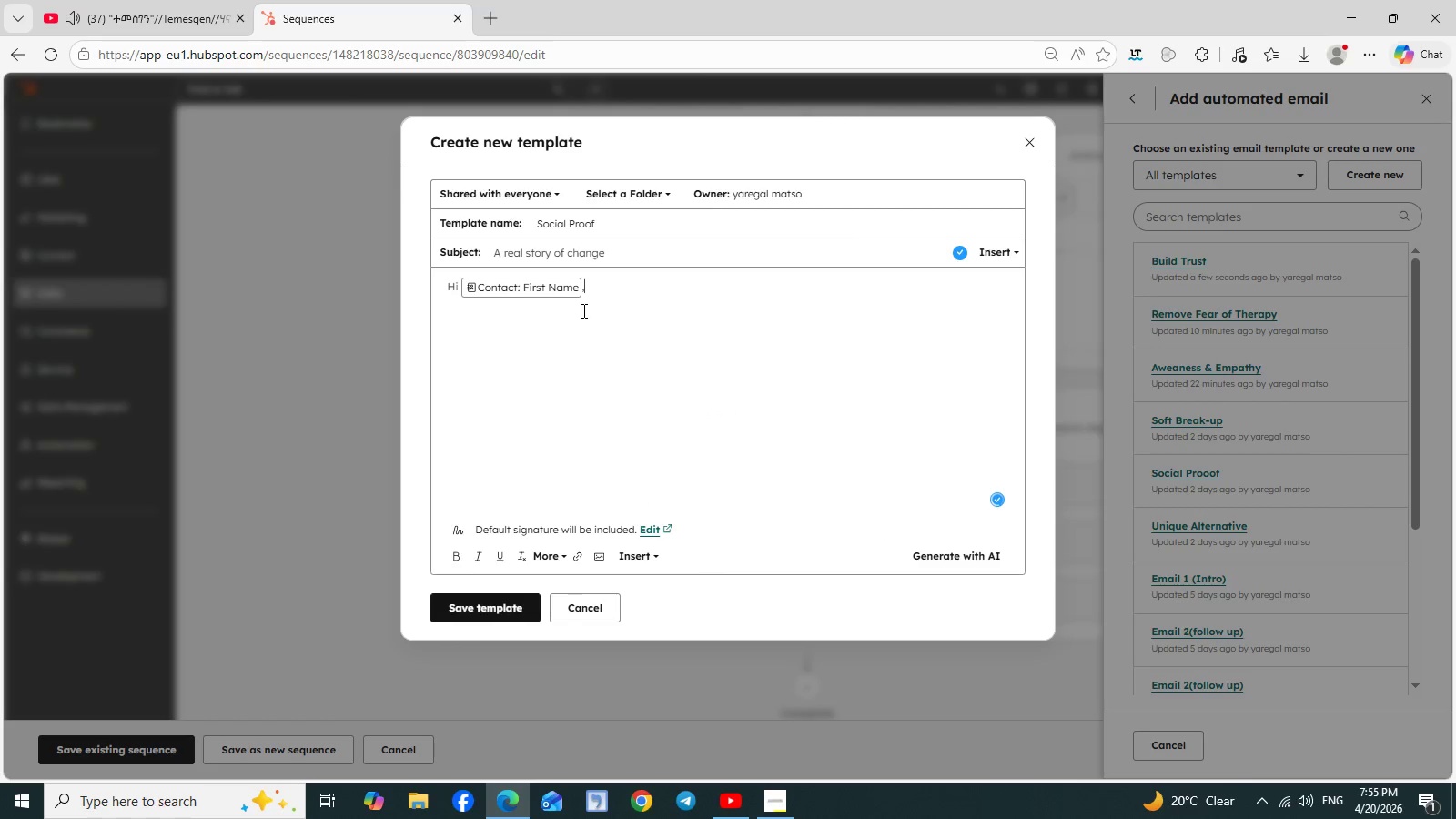 
key(Enter)
 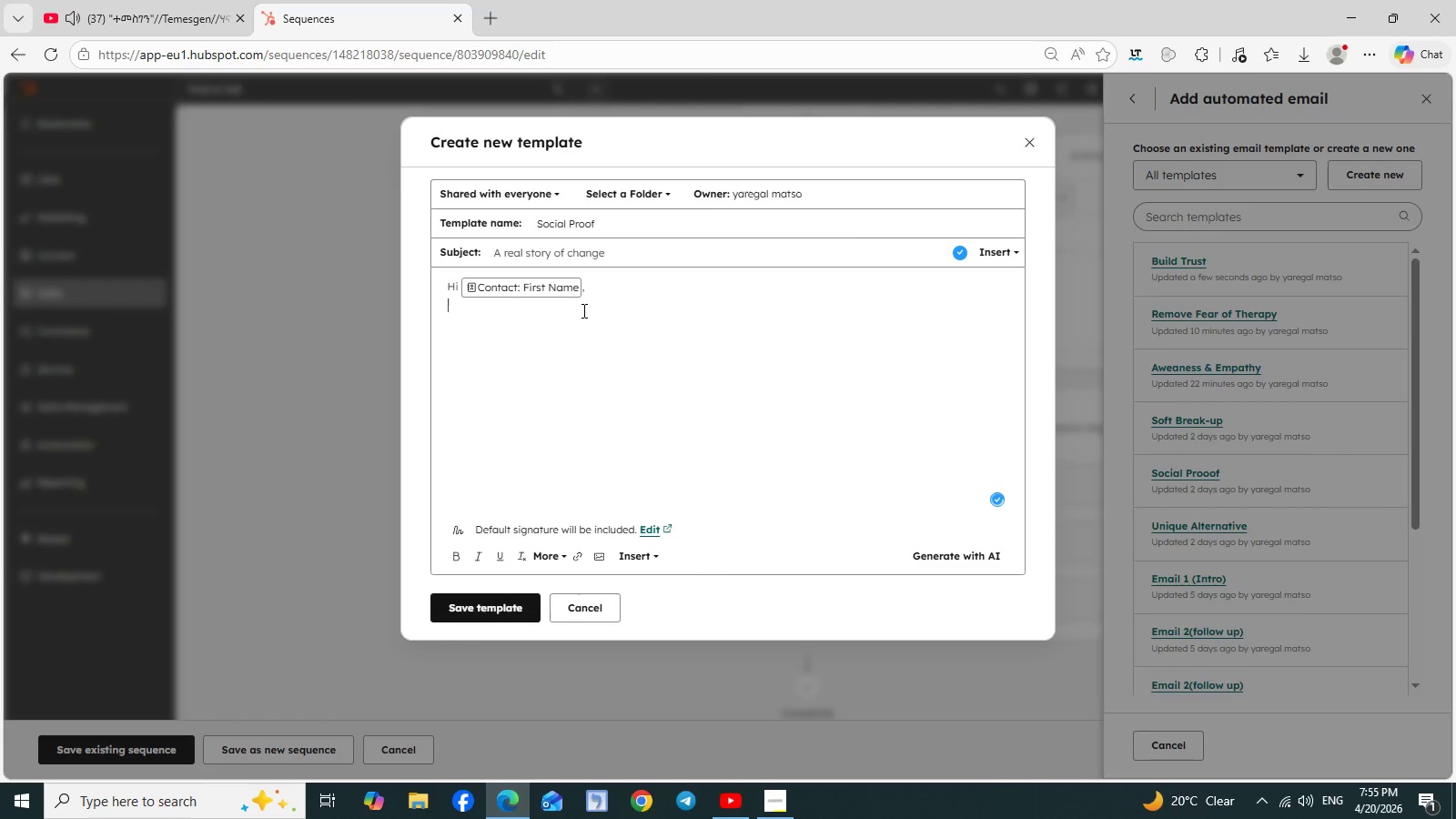 
key(Enter)
 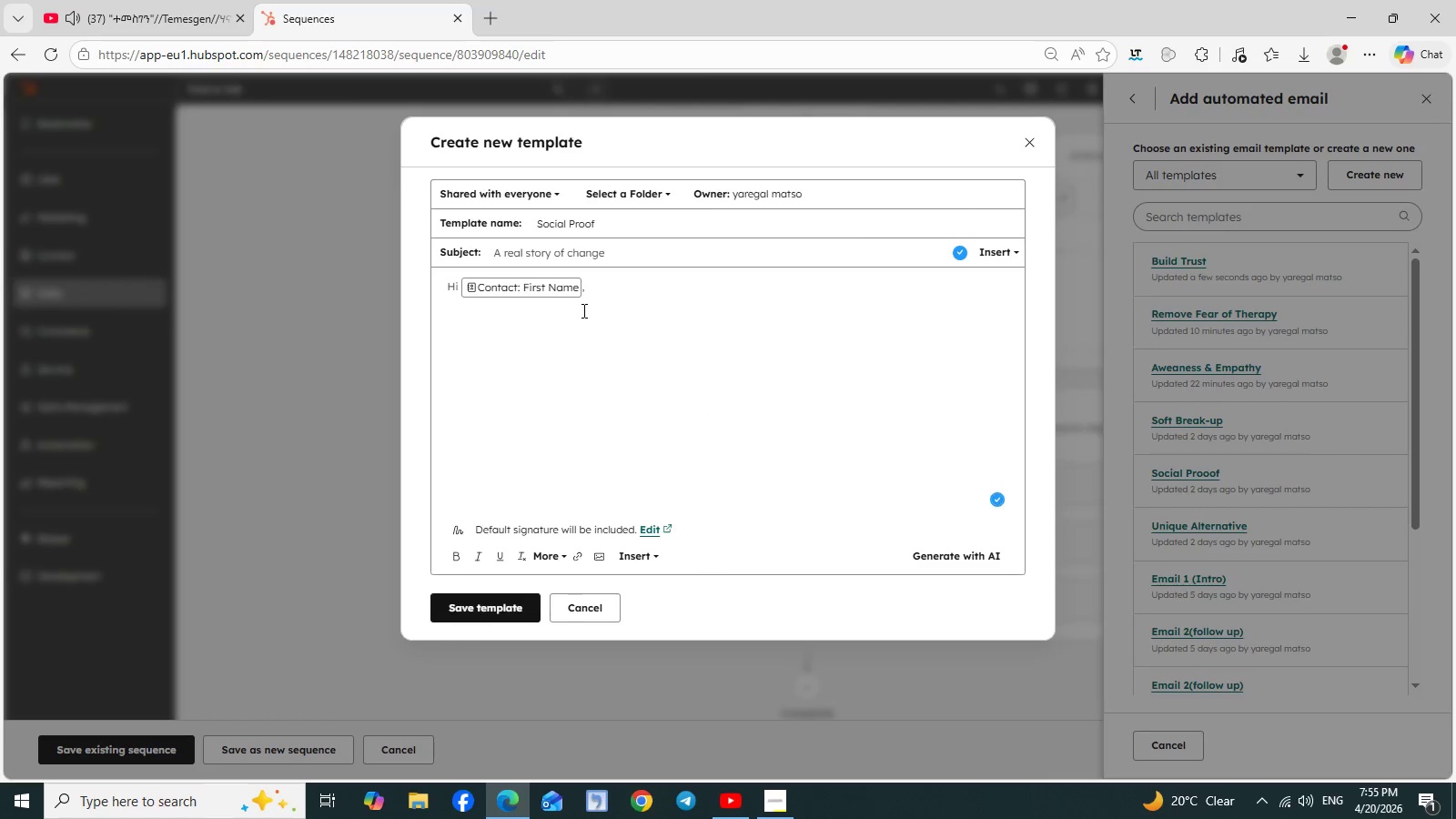 
type(We often meet a people )
 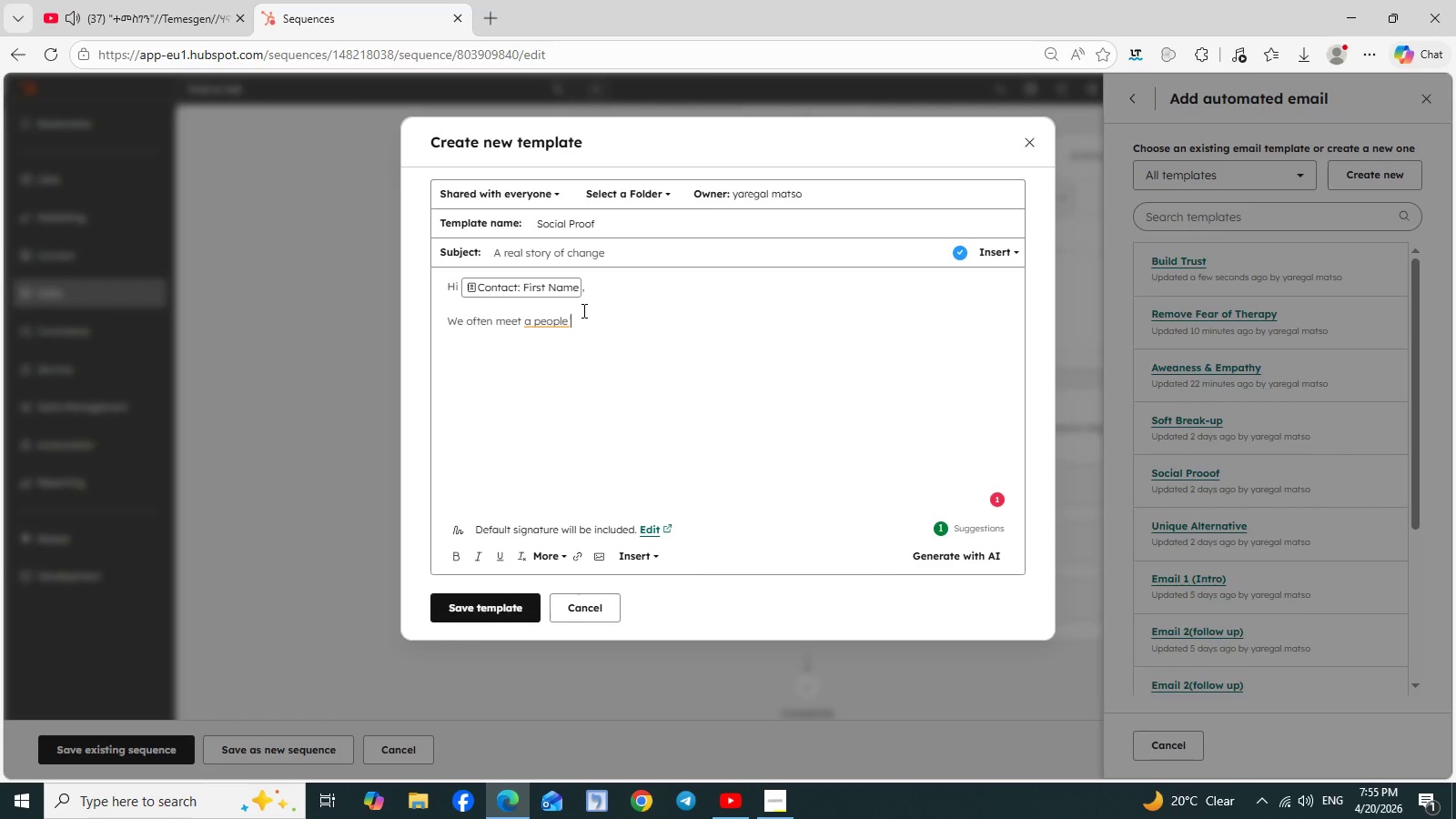 
left_click([531, 324])
 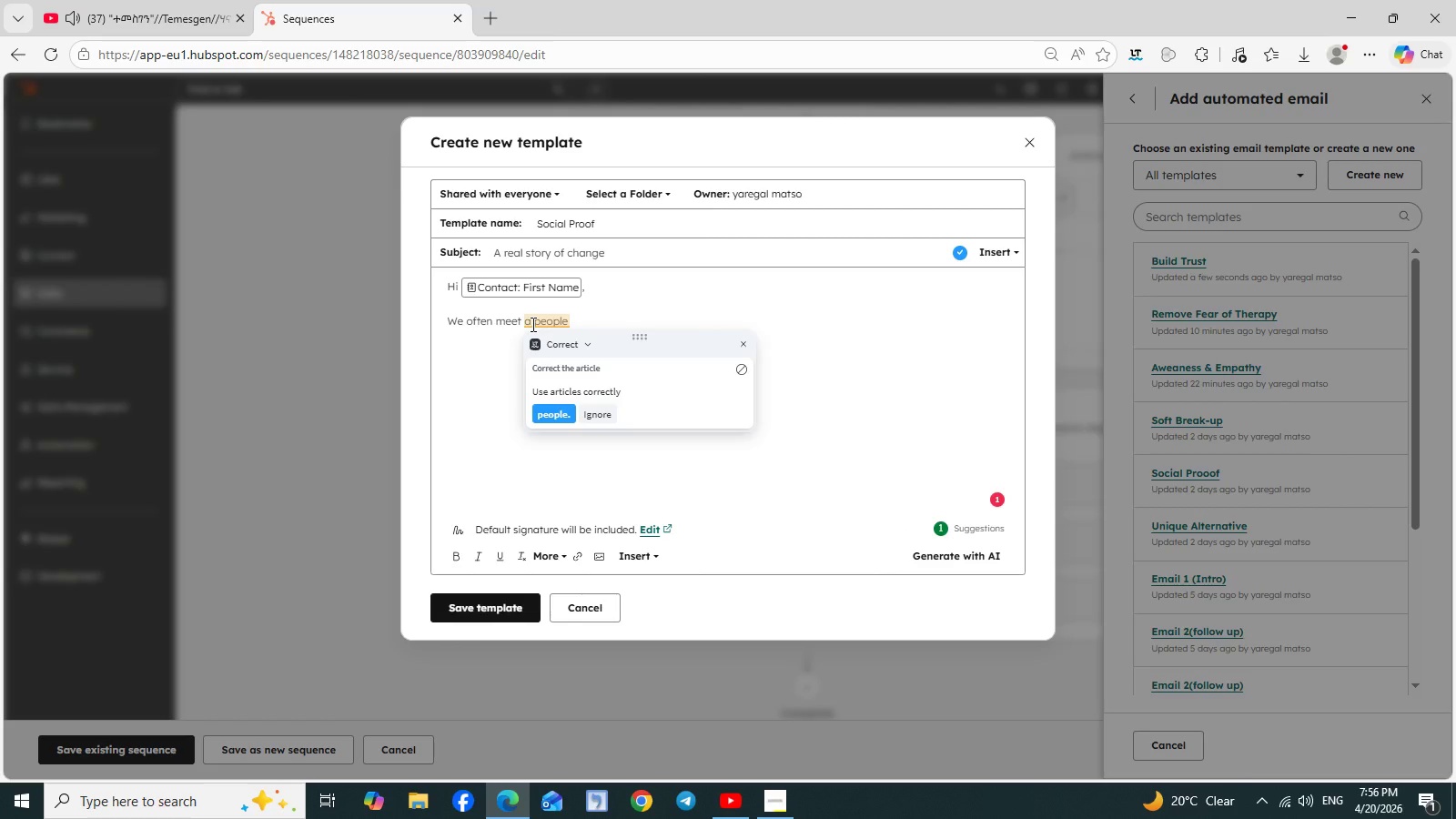 
key(Backspace)
 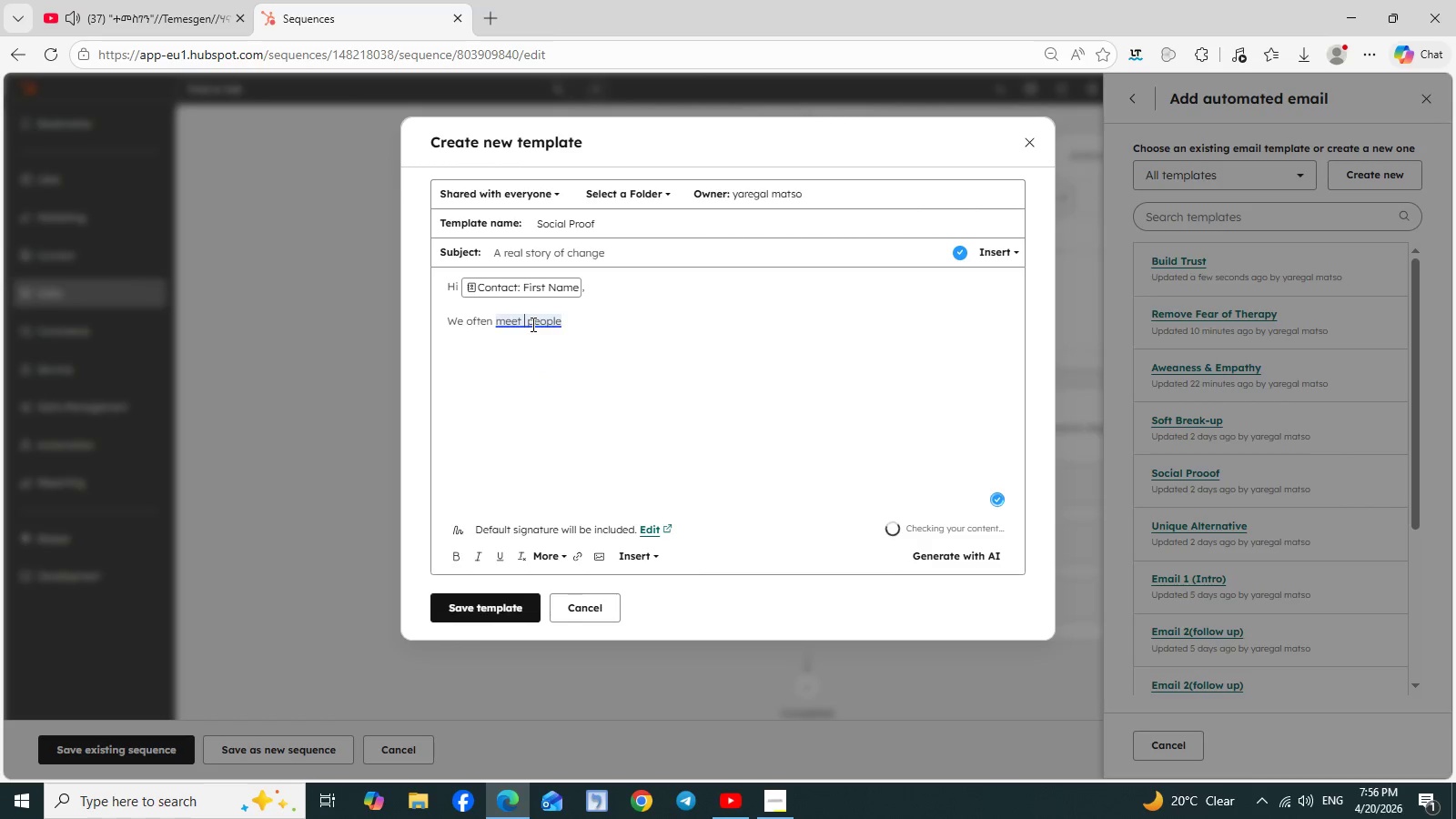 
key(Backspace)
 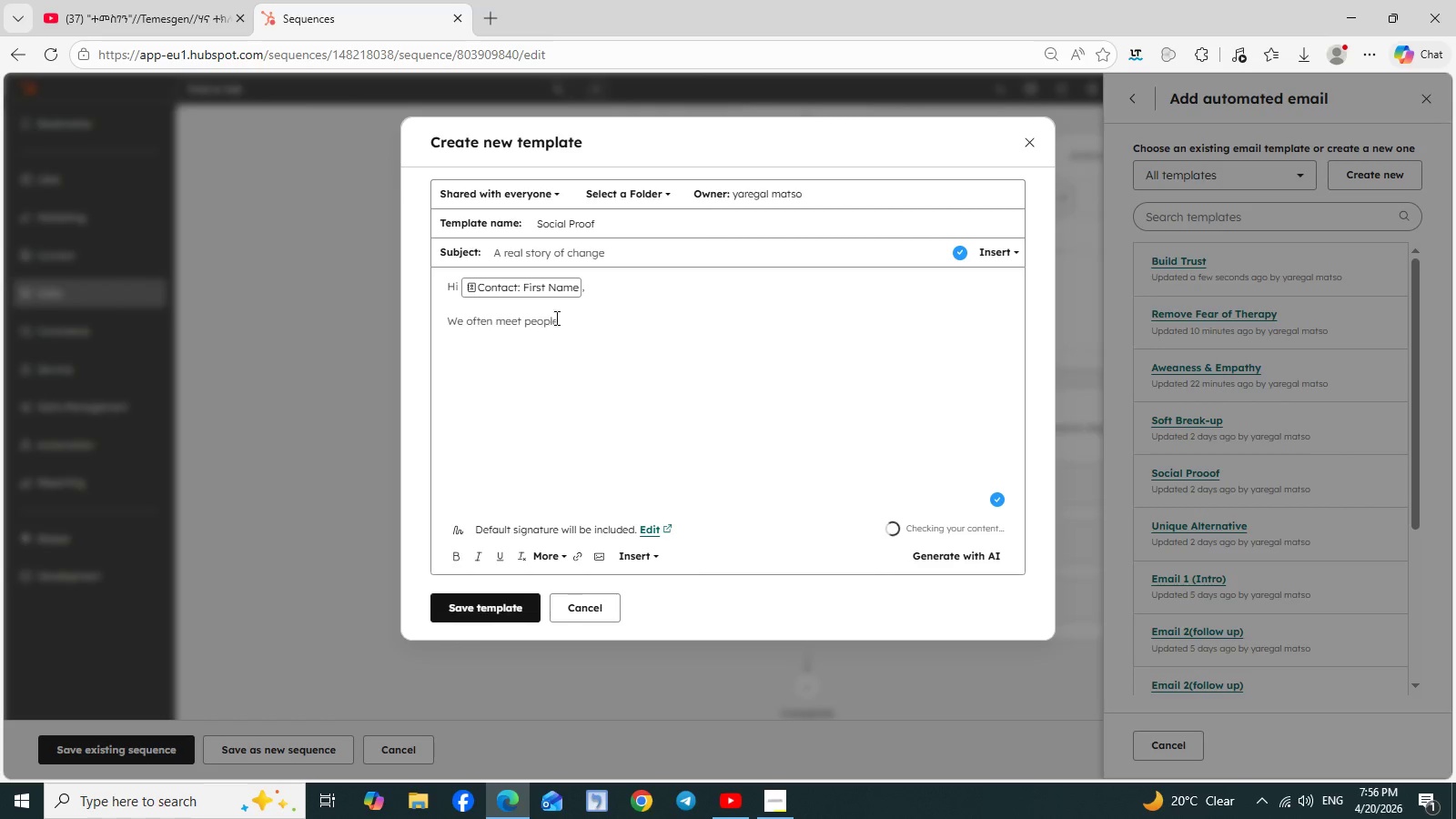 
left_click([567, 318])
 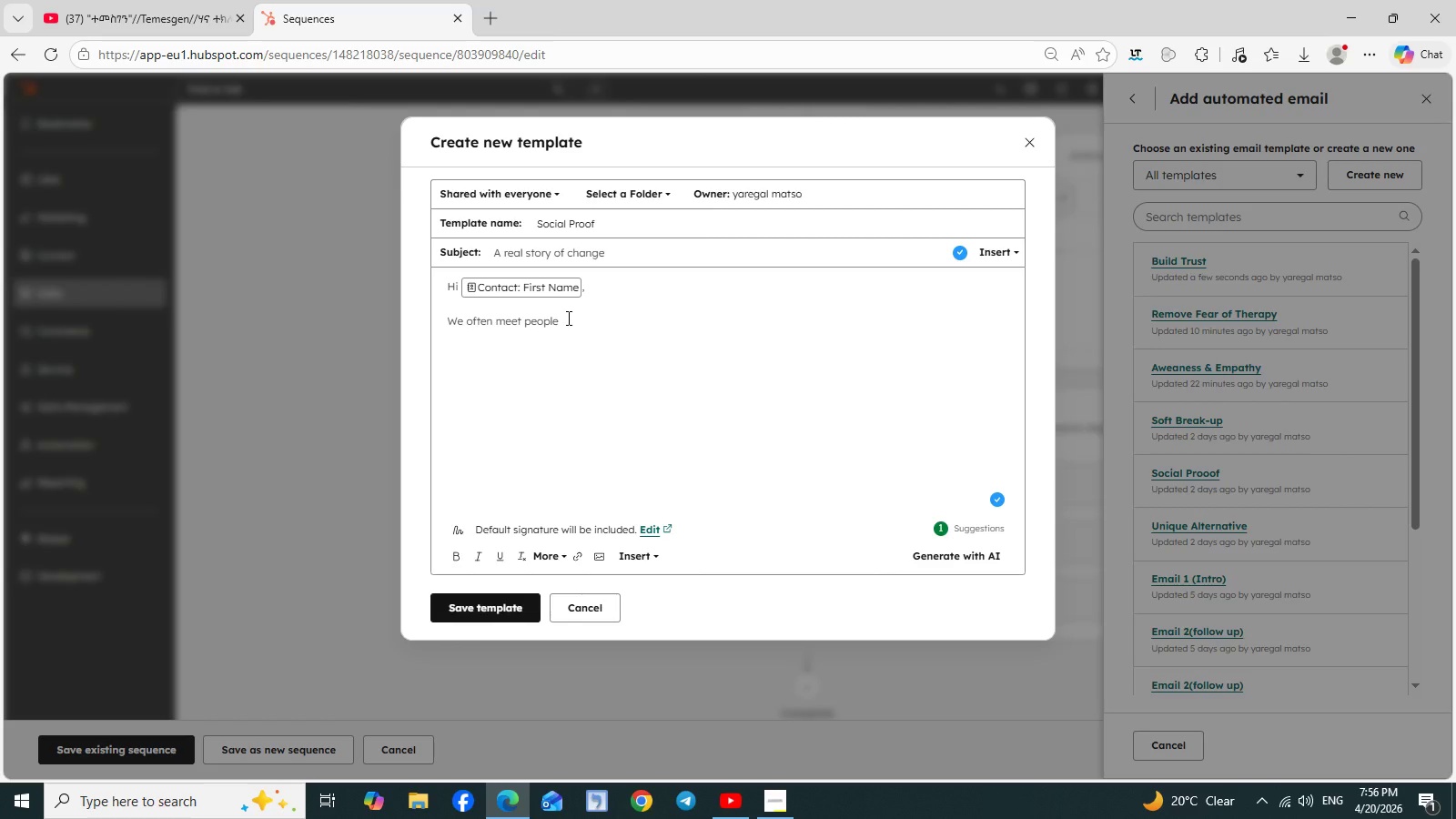 
type(a )
key(Backspace)
type(t a point whre )
key(Backspace)
key(Backspace)
key(Backspace)
type(ere things feel overwhelming )
 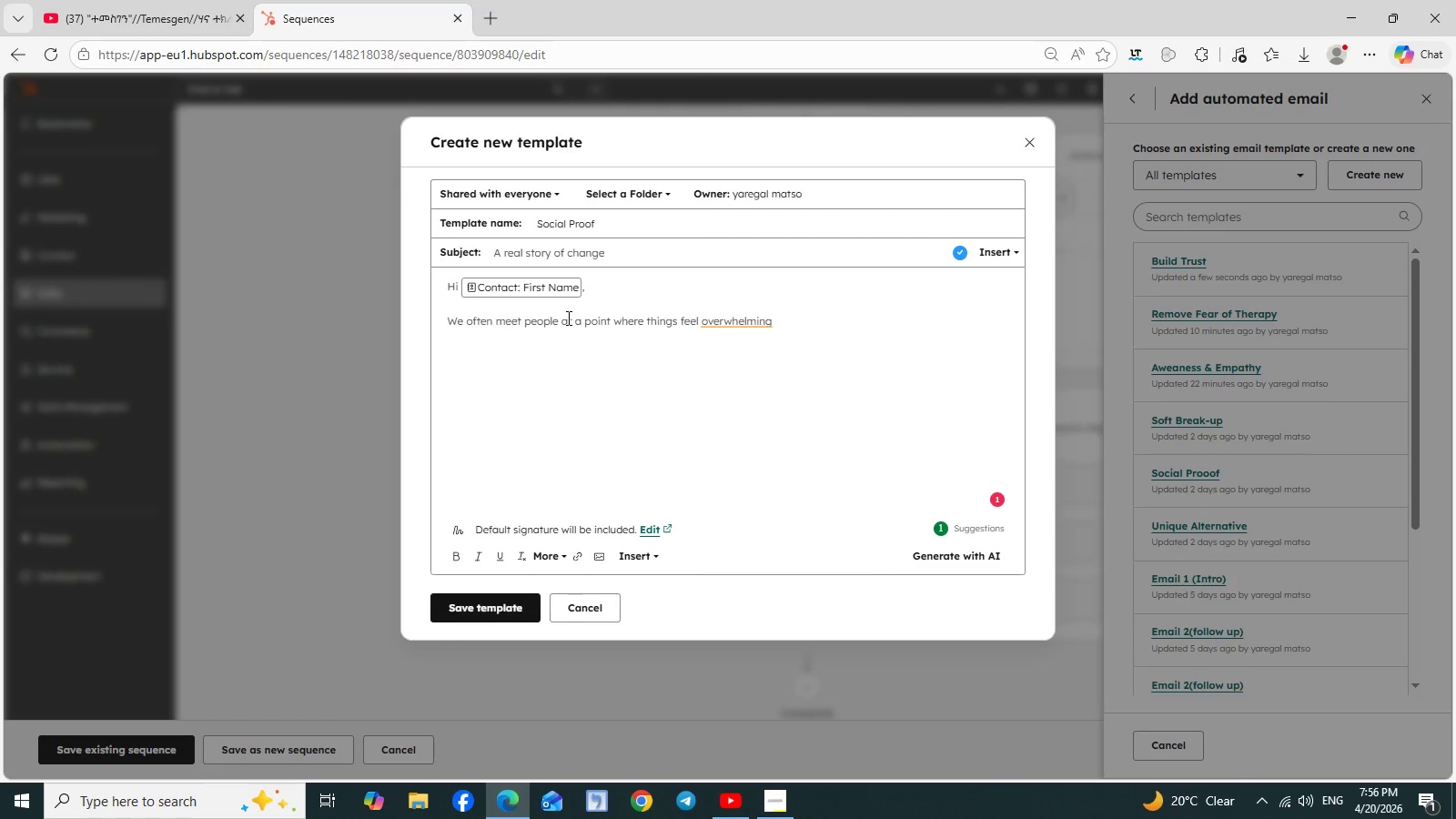 
wait(8.64)
 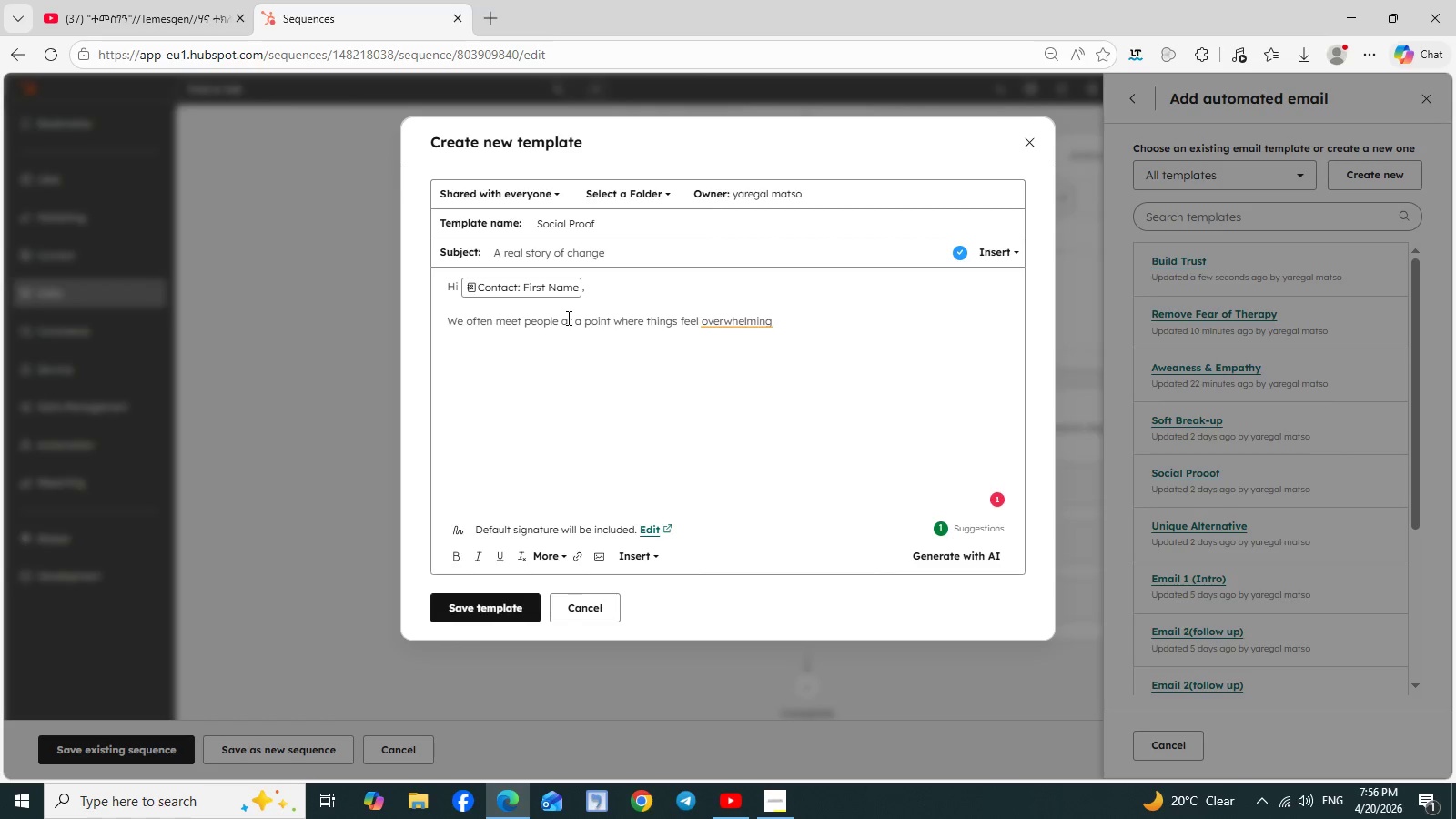 
key(Backspace)
type(- but not impossible.)
 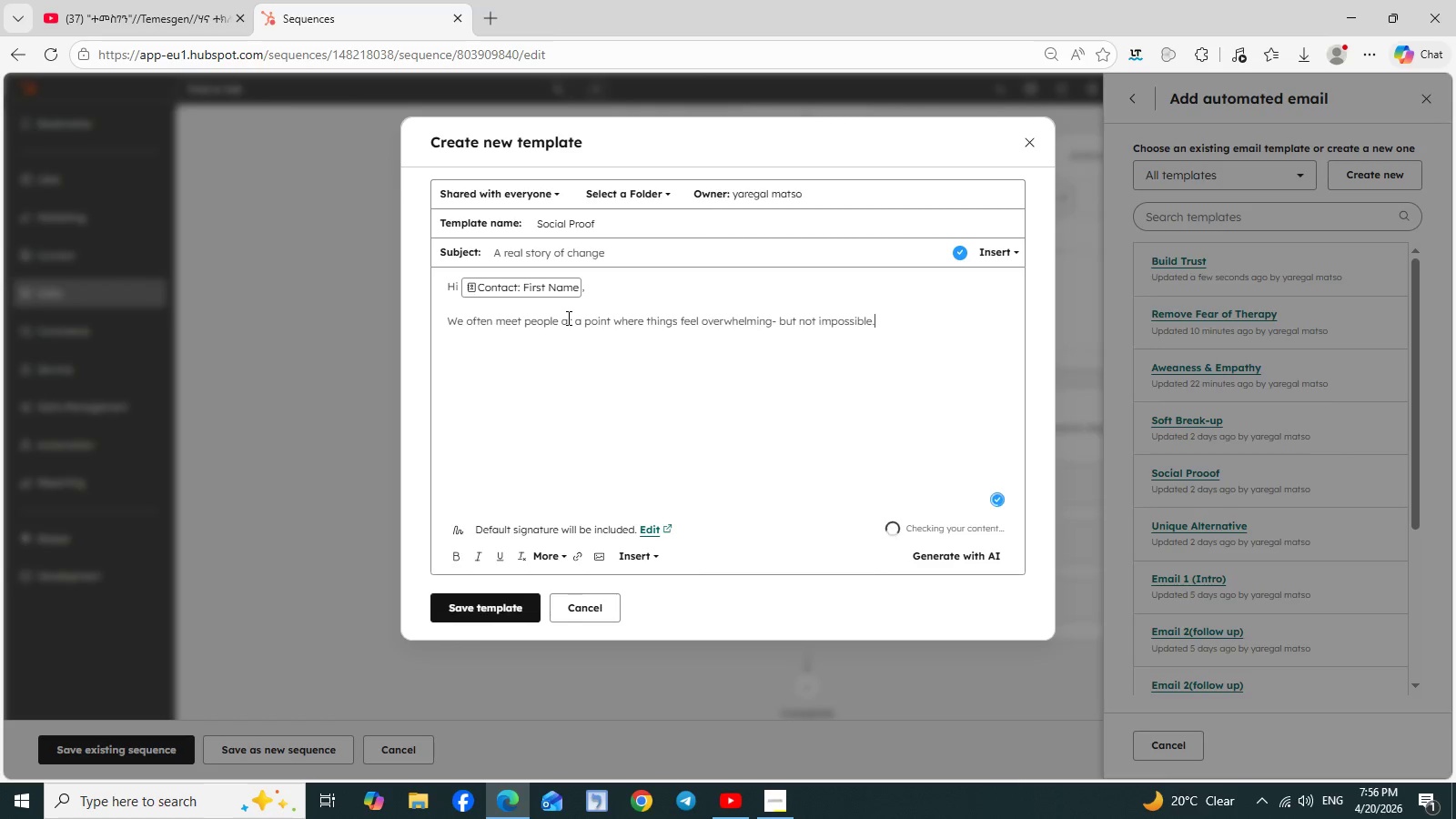 
key(Enter)
 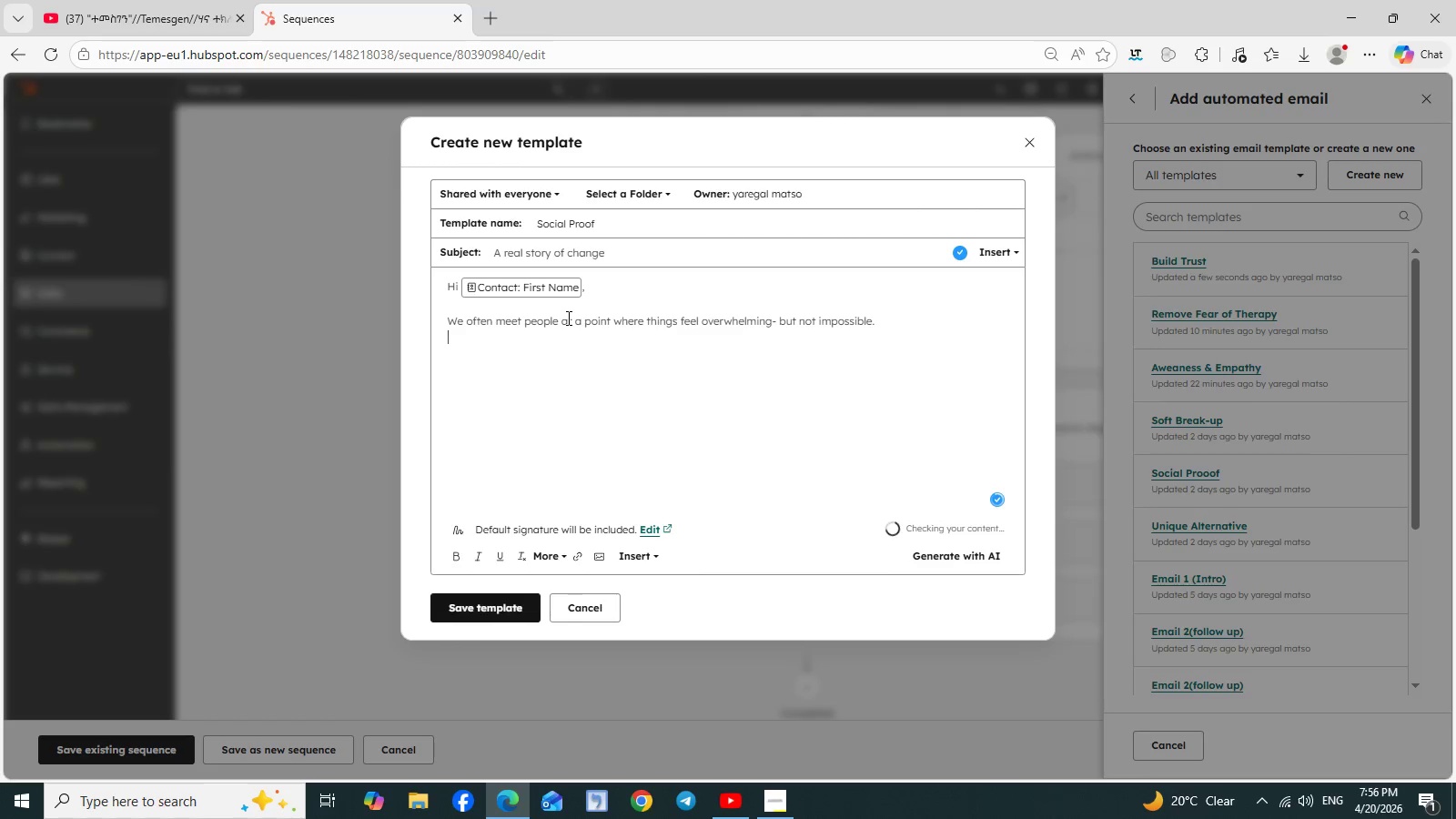 
key(Enter)
 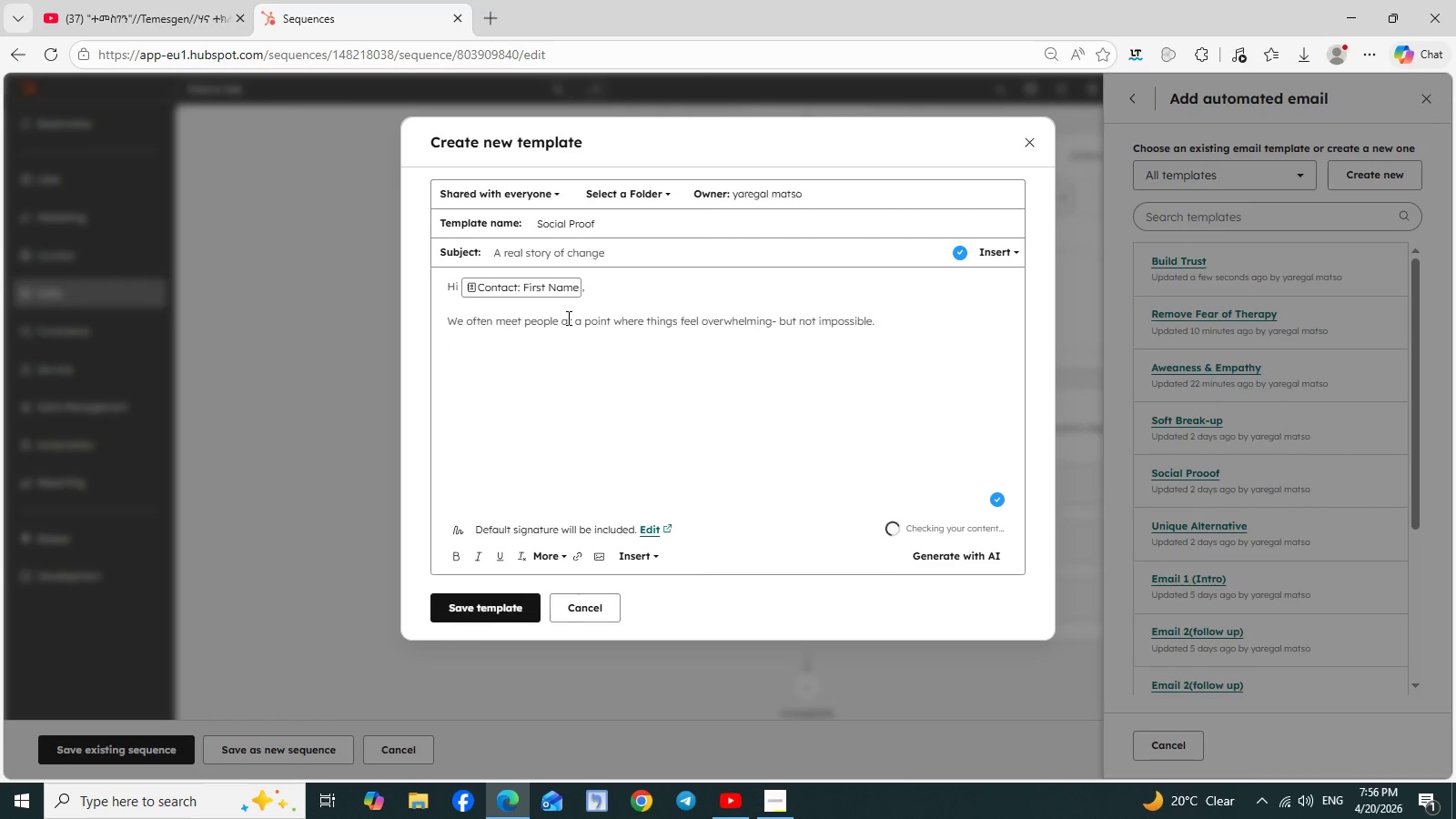 
type(One o)
key(Backspace)
key(Backspace)
type( recent client came to us dealing with persistent burnout. on )
key(Backspace)
key(Backspace)
key(Backspace)
type(On the source )
key(Backspace)
type(,)
key(Backspace)
key(Backspace)
key(Backspace)
key(Backspace)
key(Backspace)
key(Backspace)
type(urface,)
 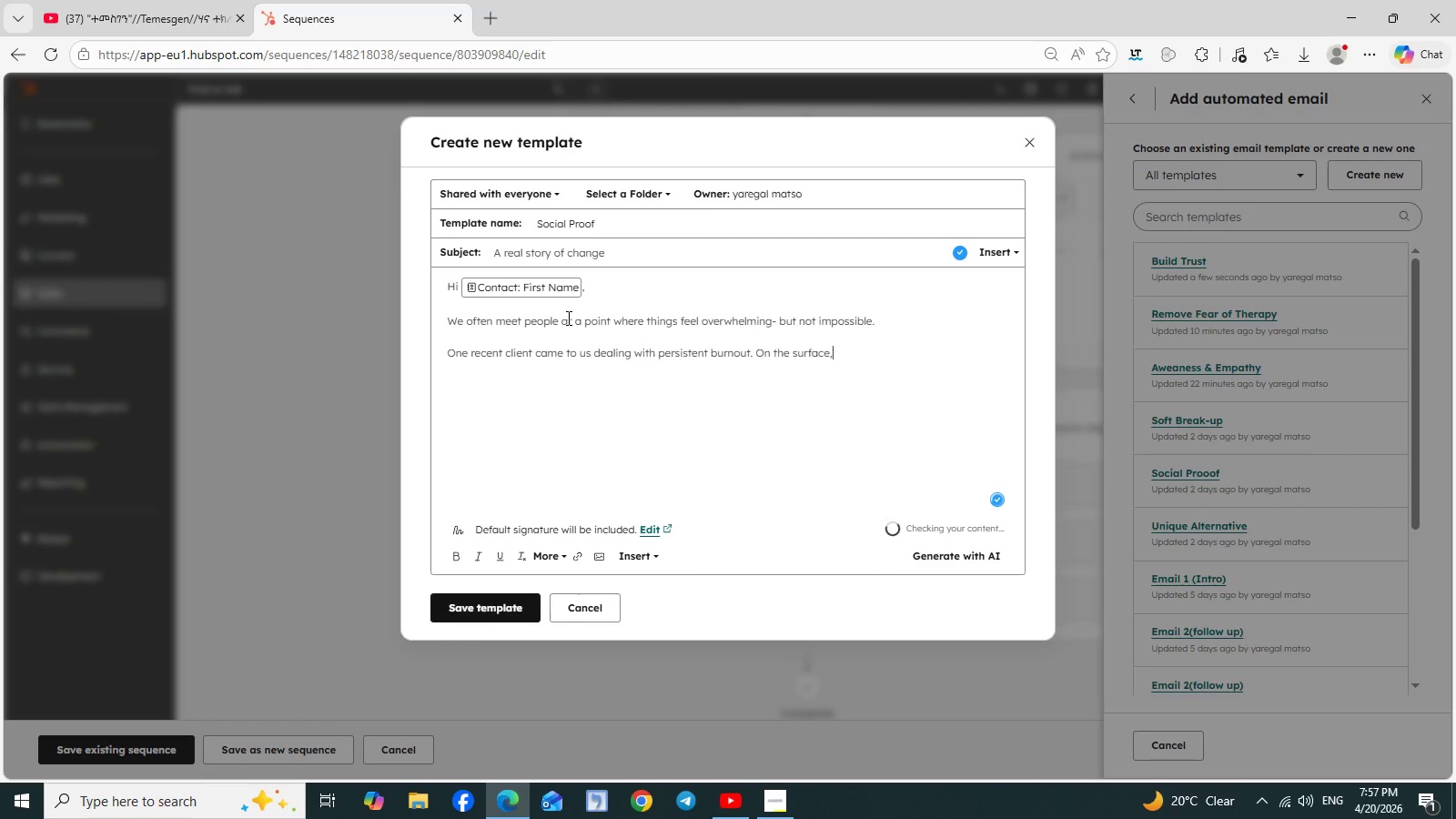 
wait(5.62)
 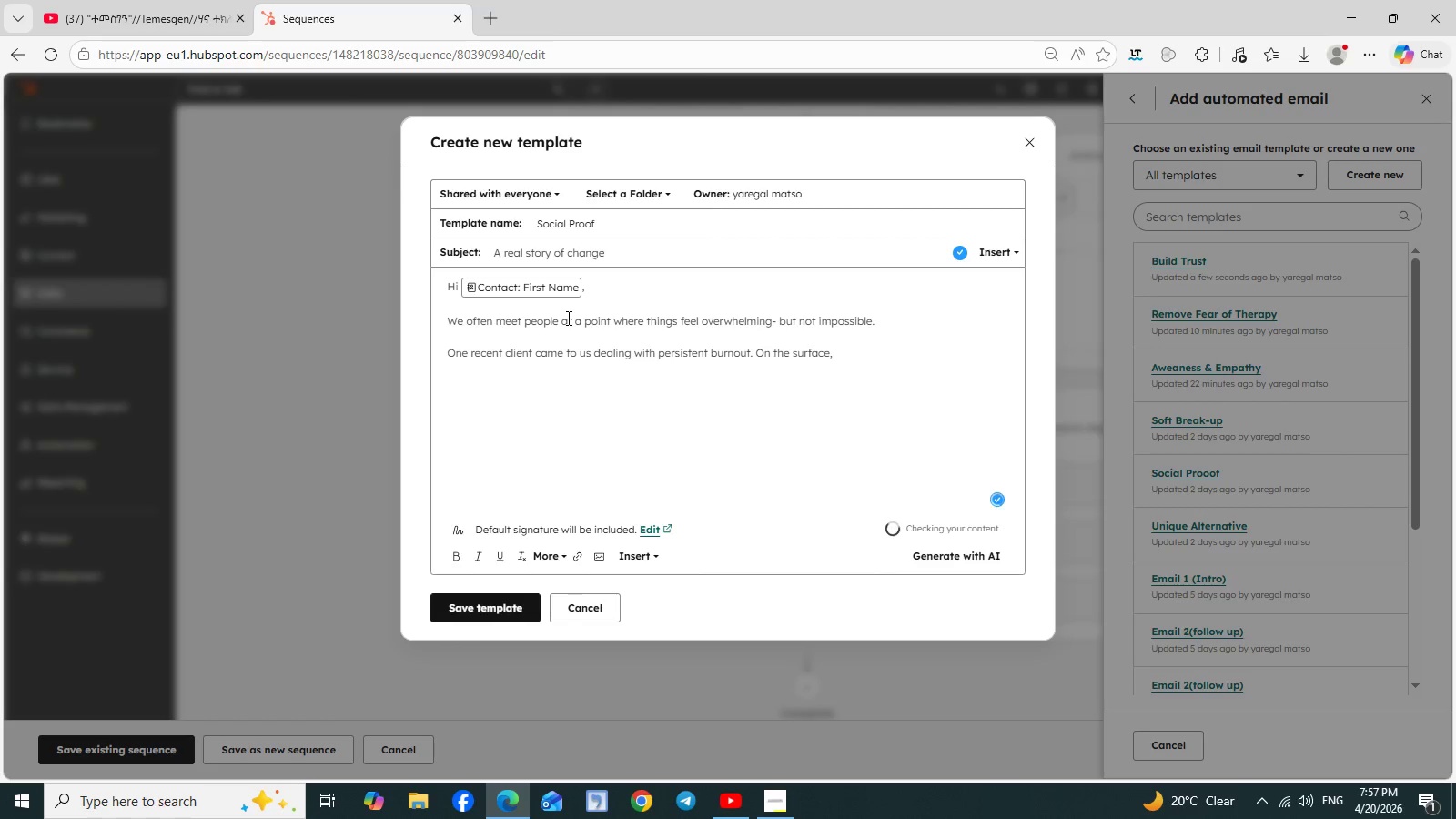 
type( everything looked sucessful, but)
 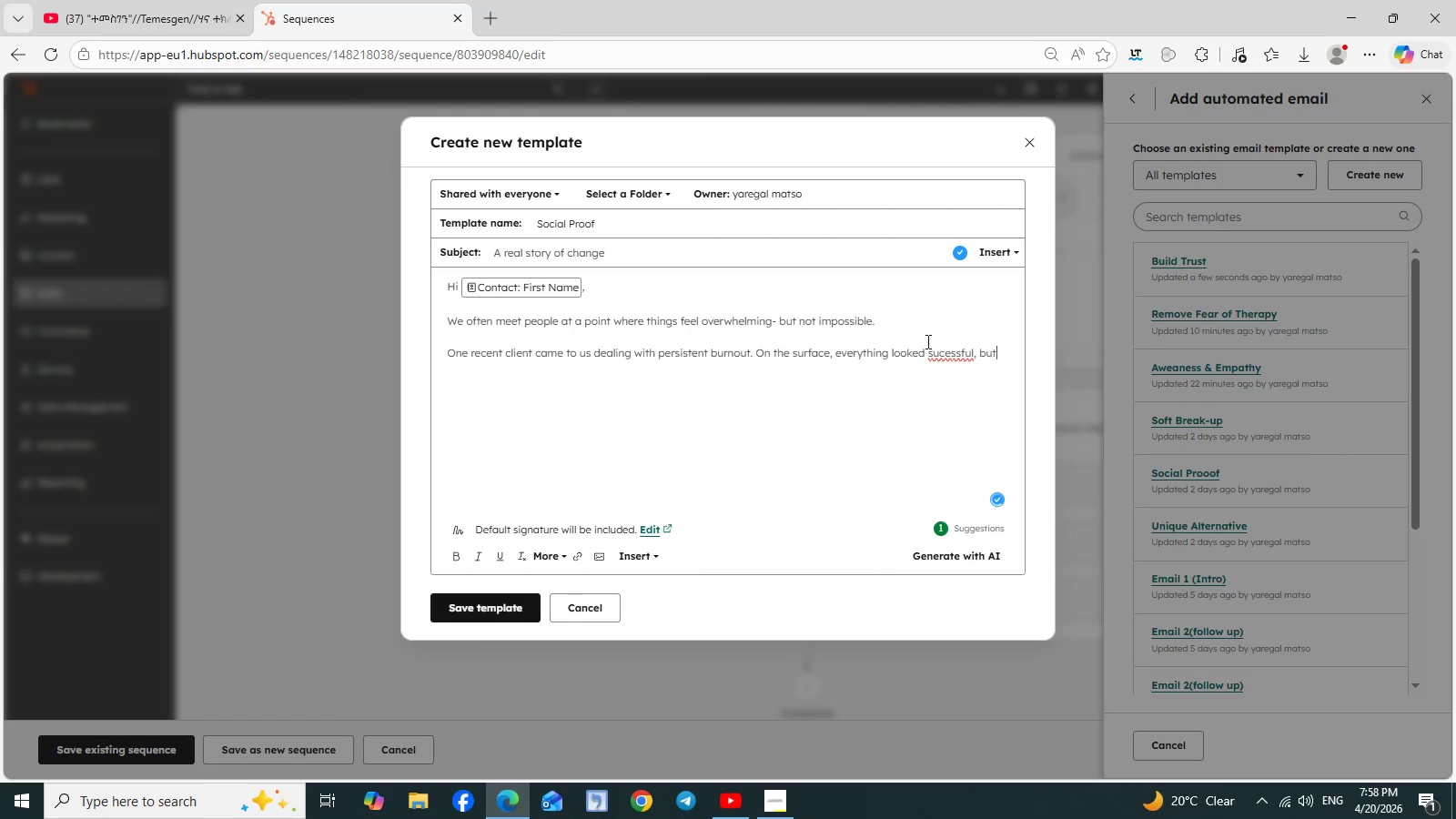 
left_click([948, 353])
 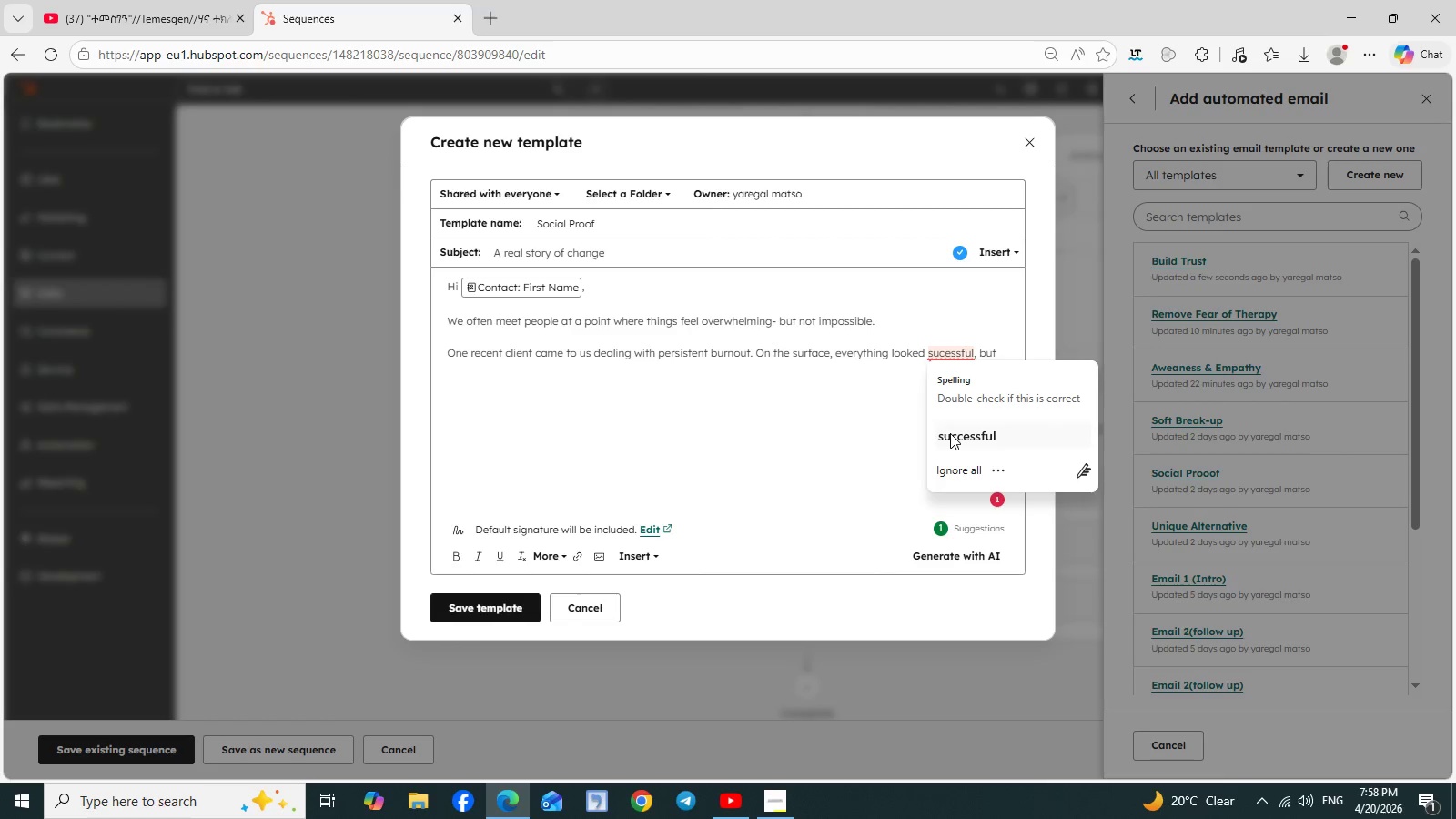 
left_click([950, 435])
 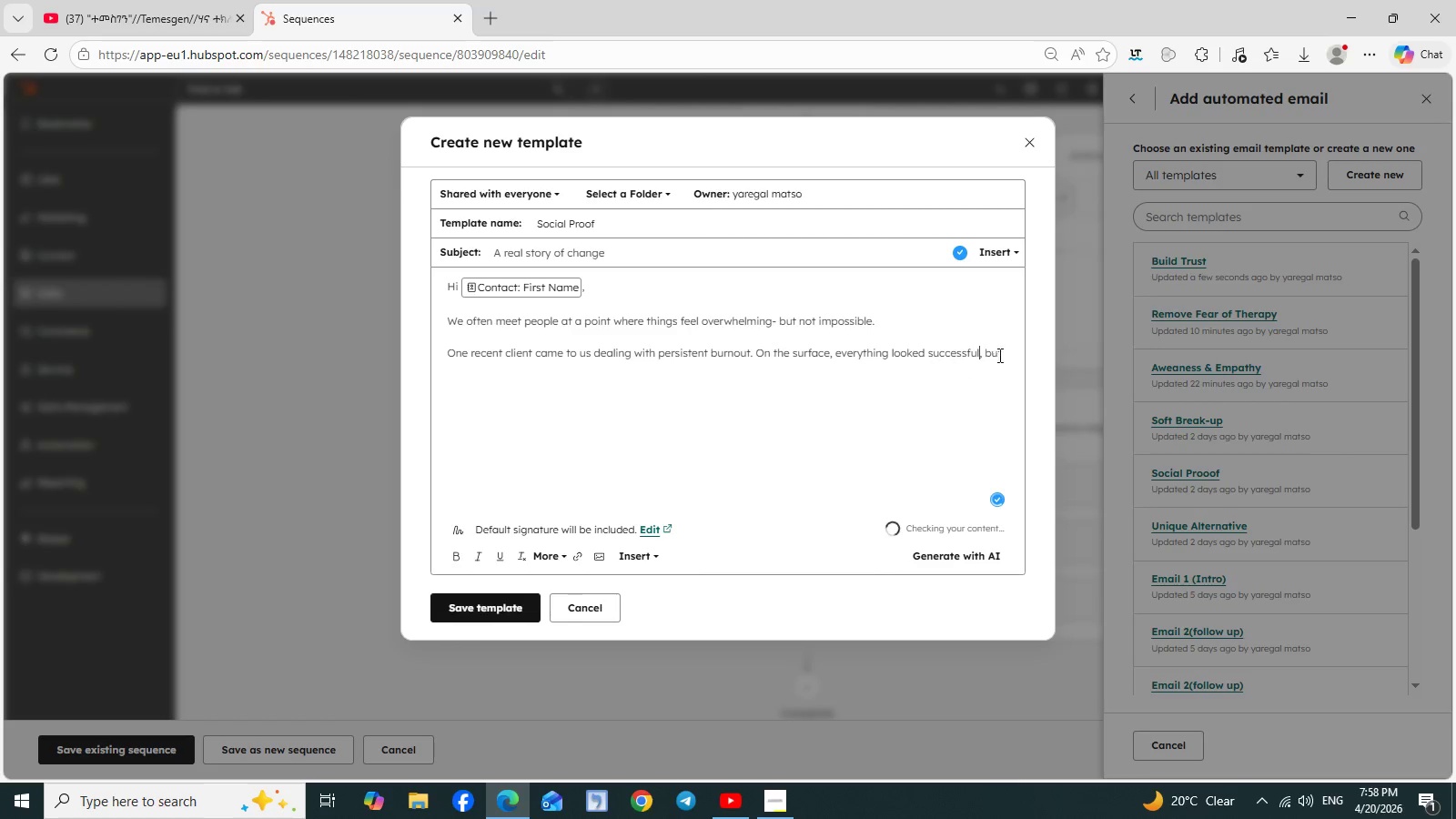 
left_click([1002, 352])
 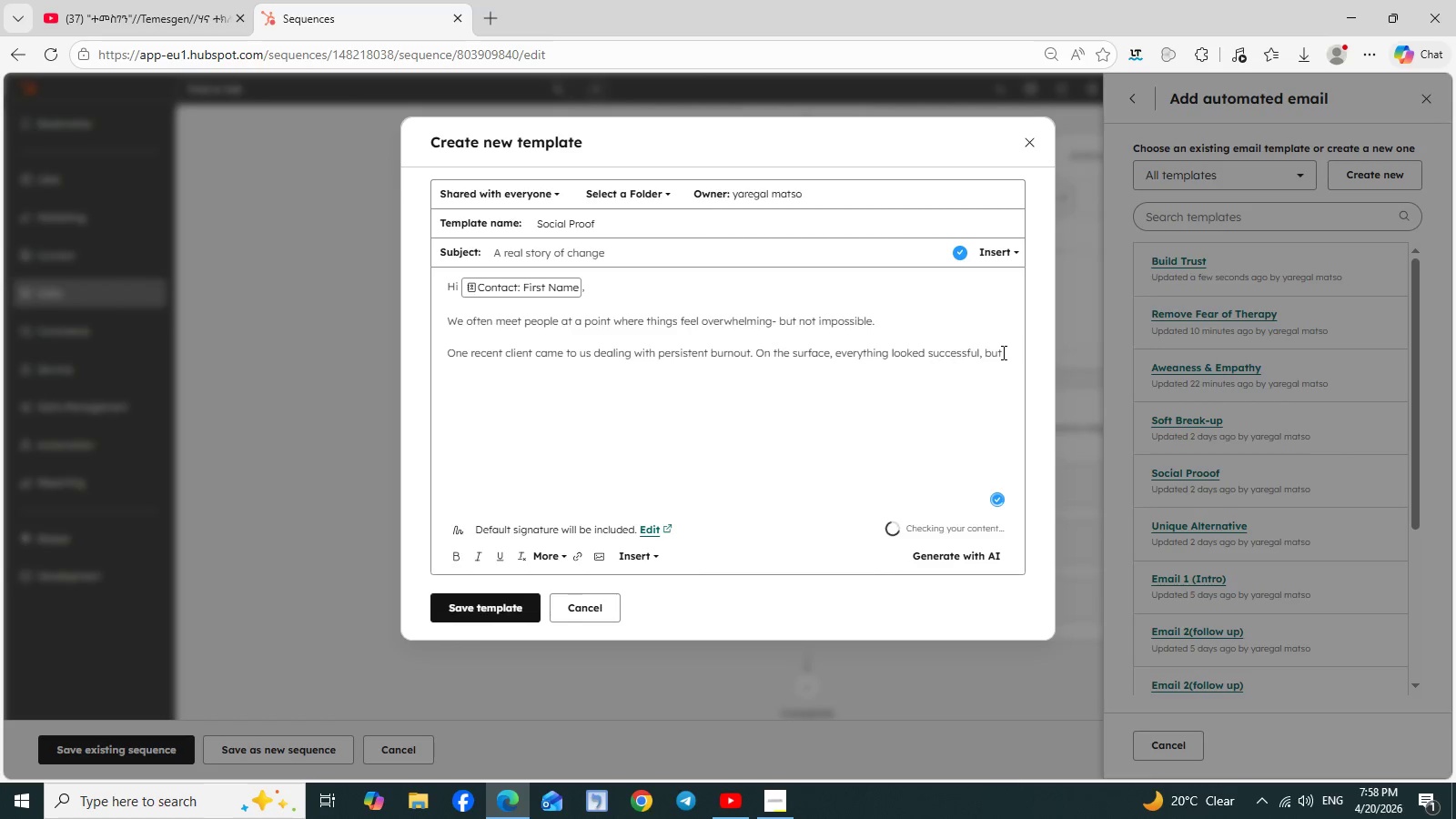 
key(Space)
 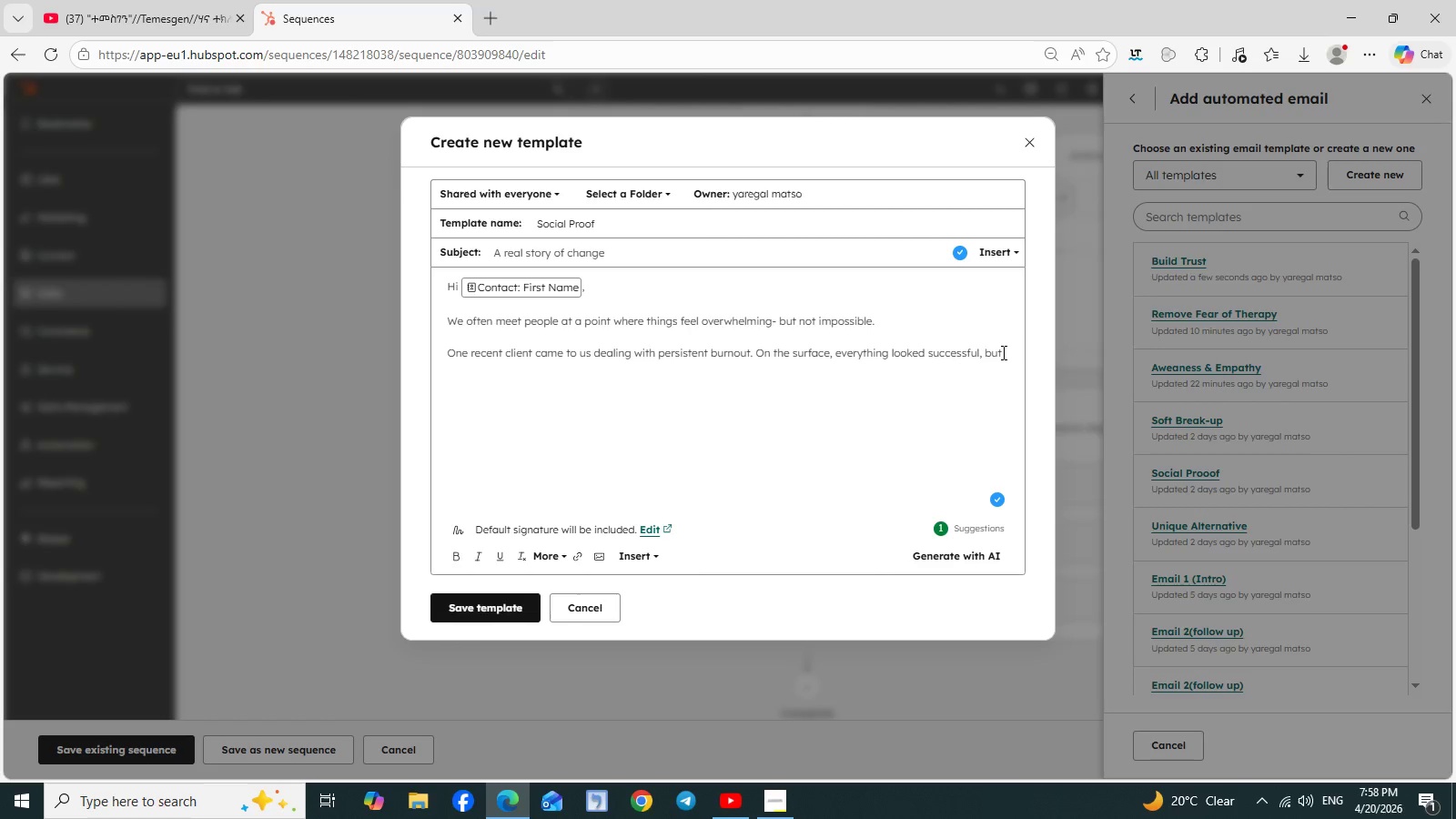 
type(internally )
key(Backspace)
type(, they fely)
key(Backspace)
type(t stuck and exh)
key(Backspace)
type(hausted.)
 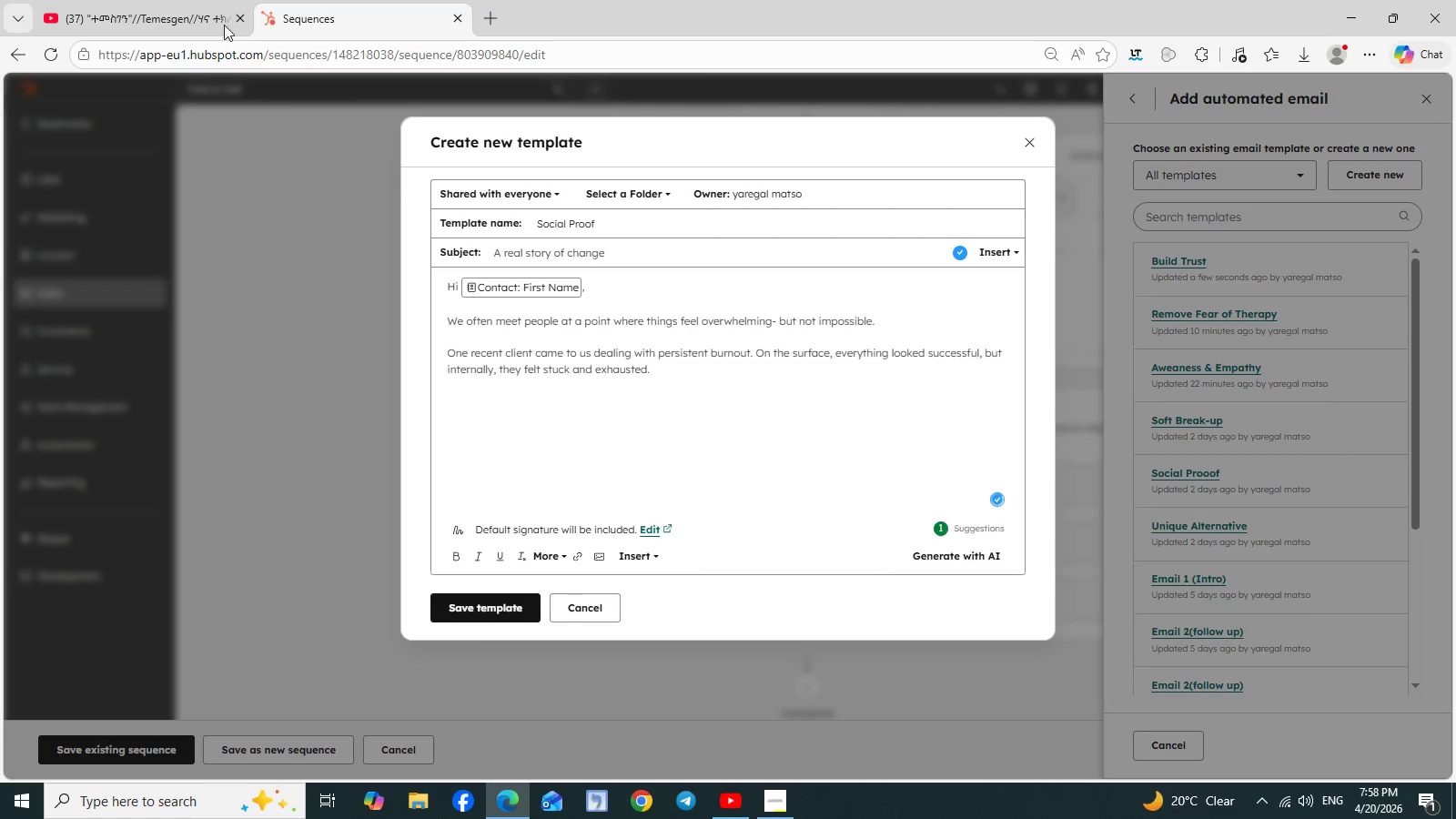 
left_click([183, 5])
 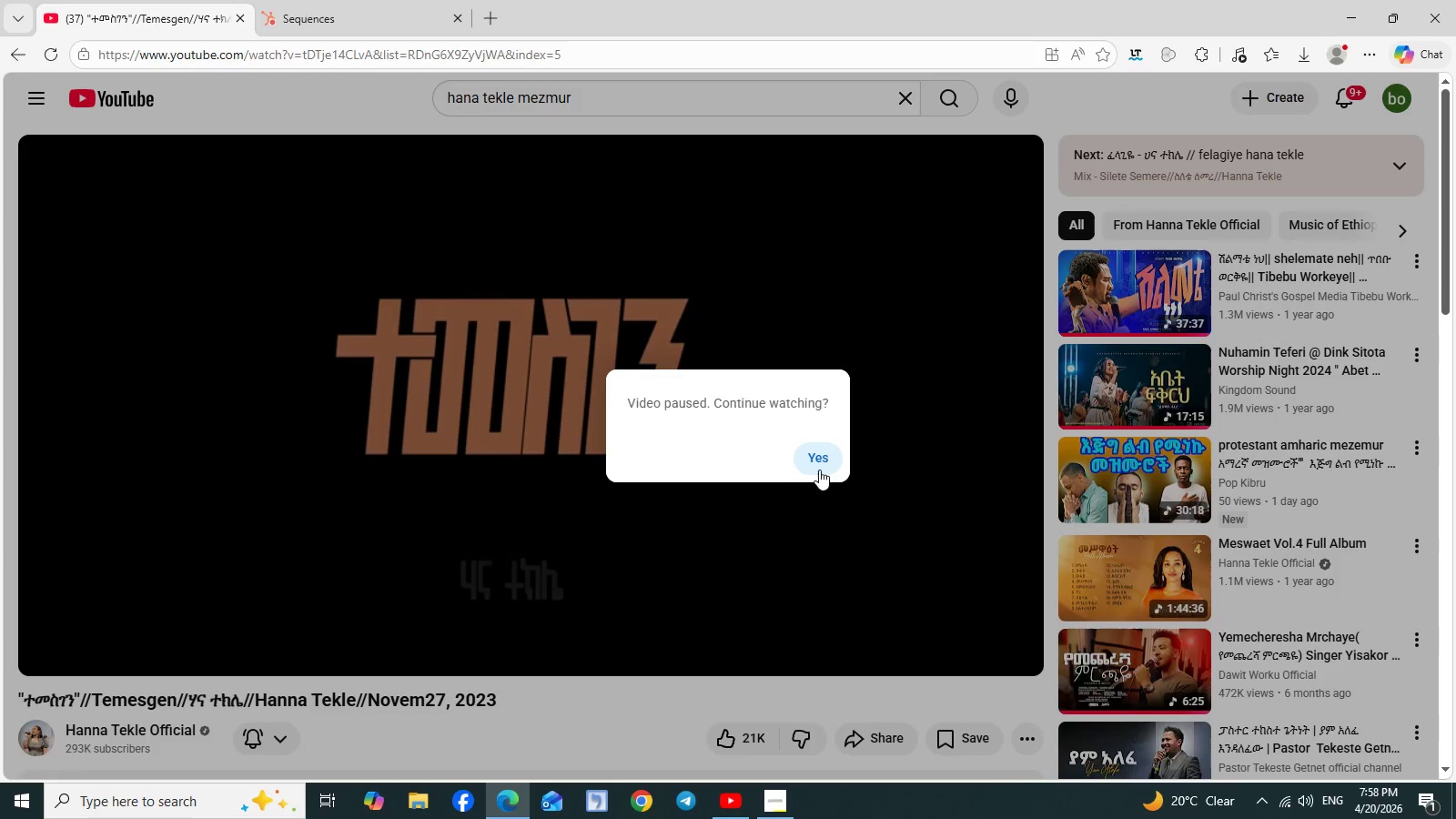 
left_click([826, 470])
 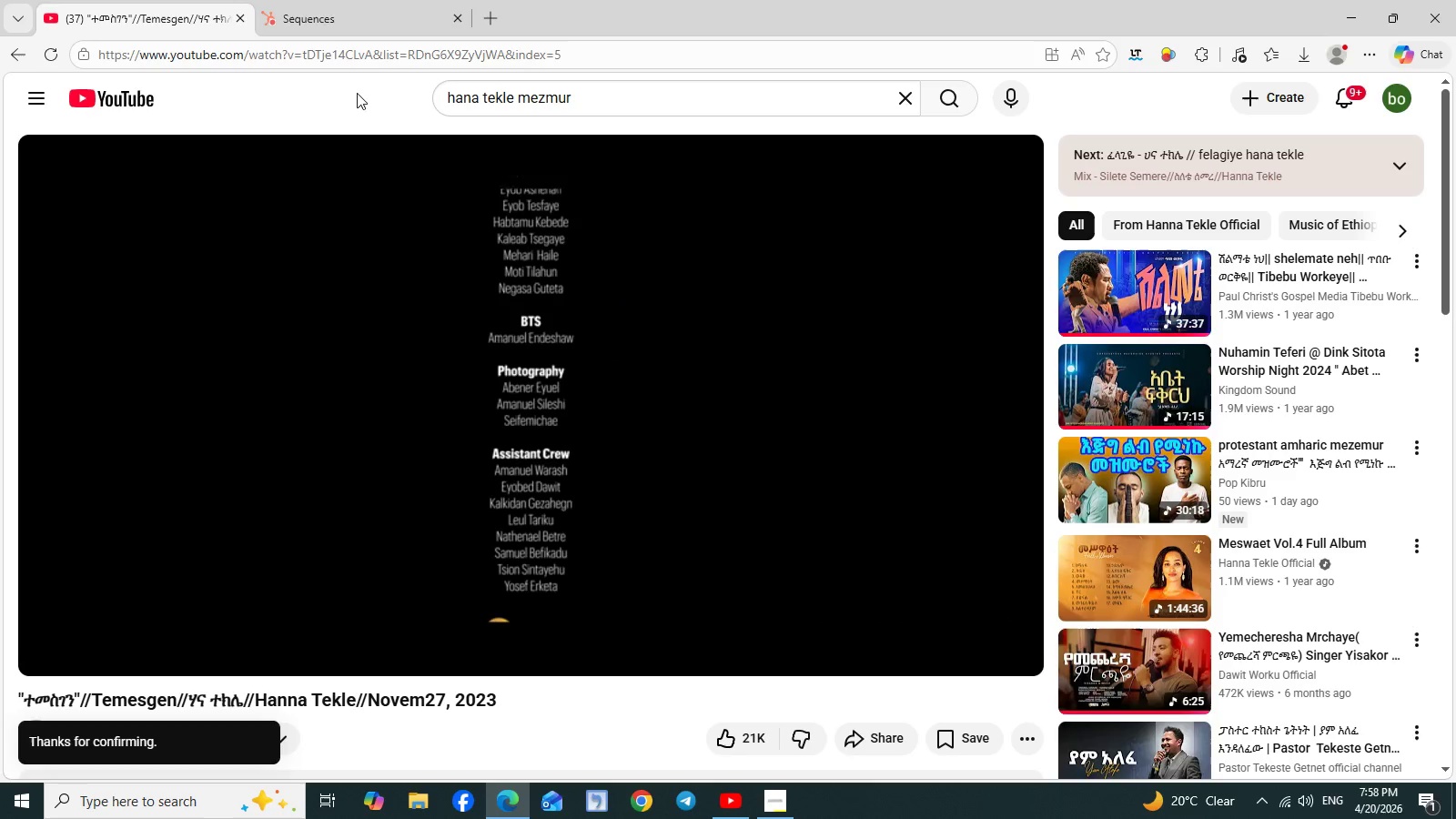 
left_click([349, 1])
 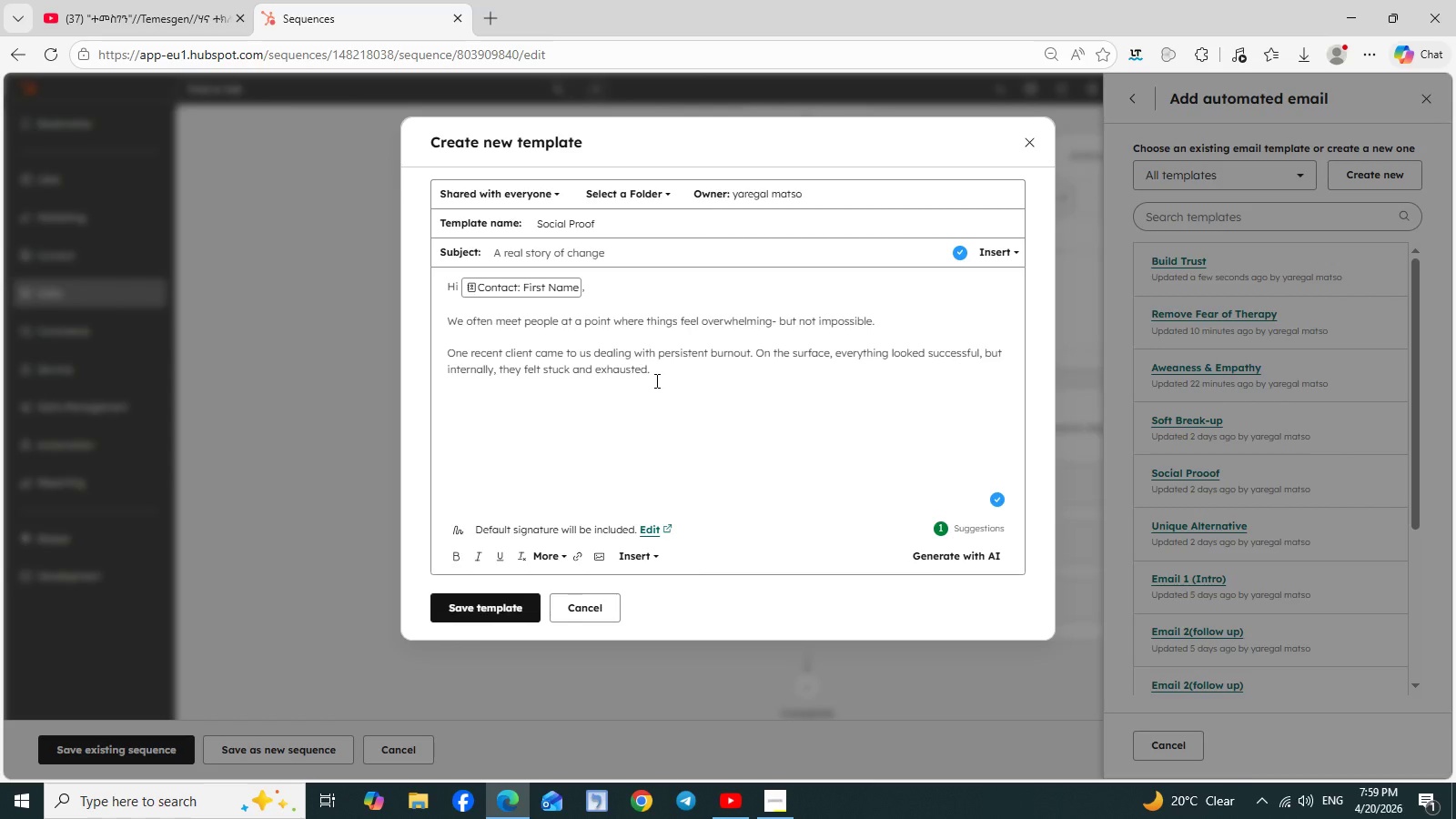 
wait(5.16)
 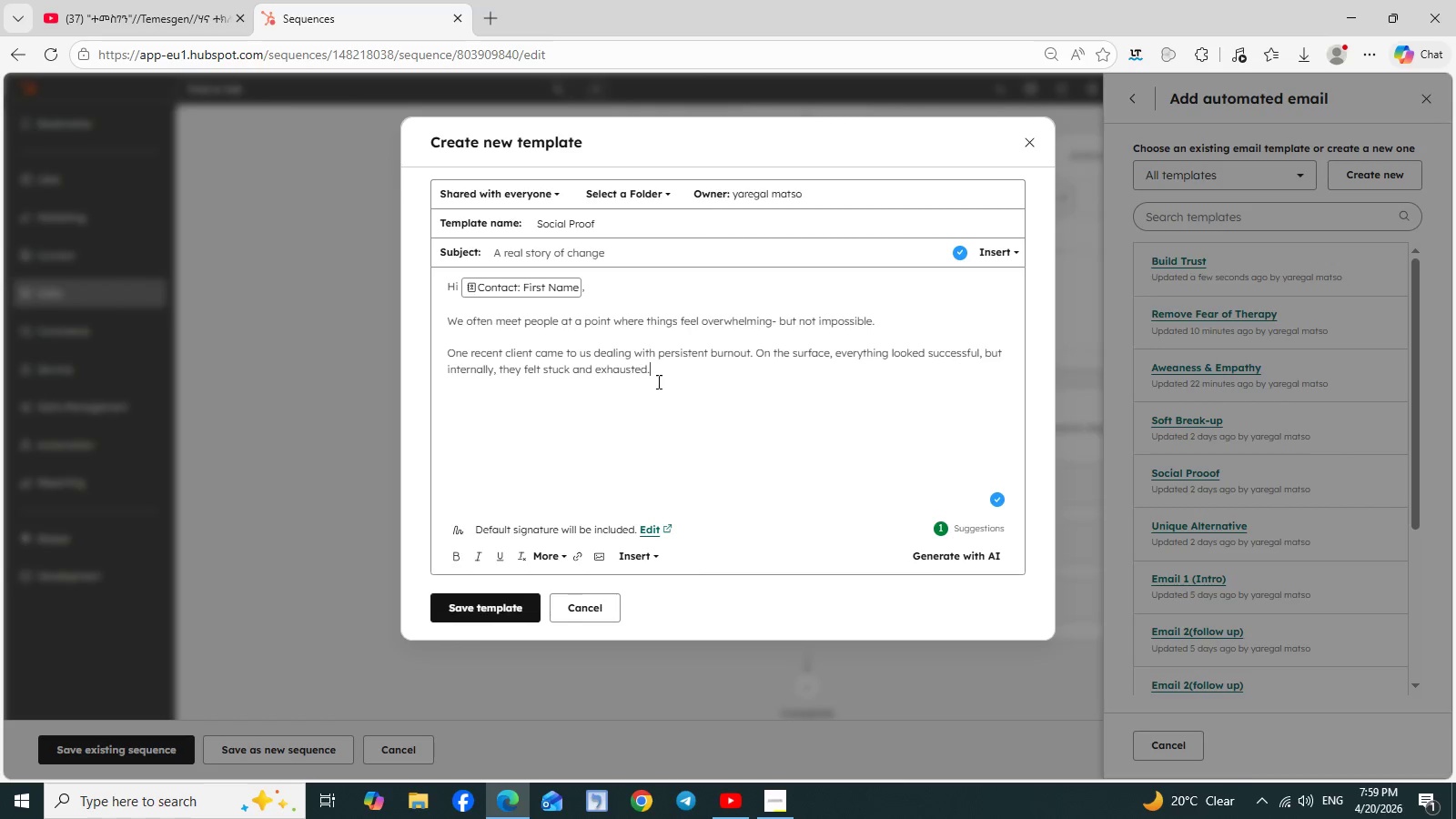 
key(Enter)
 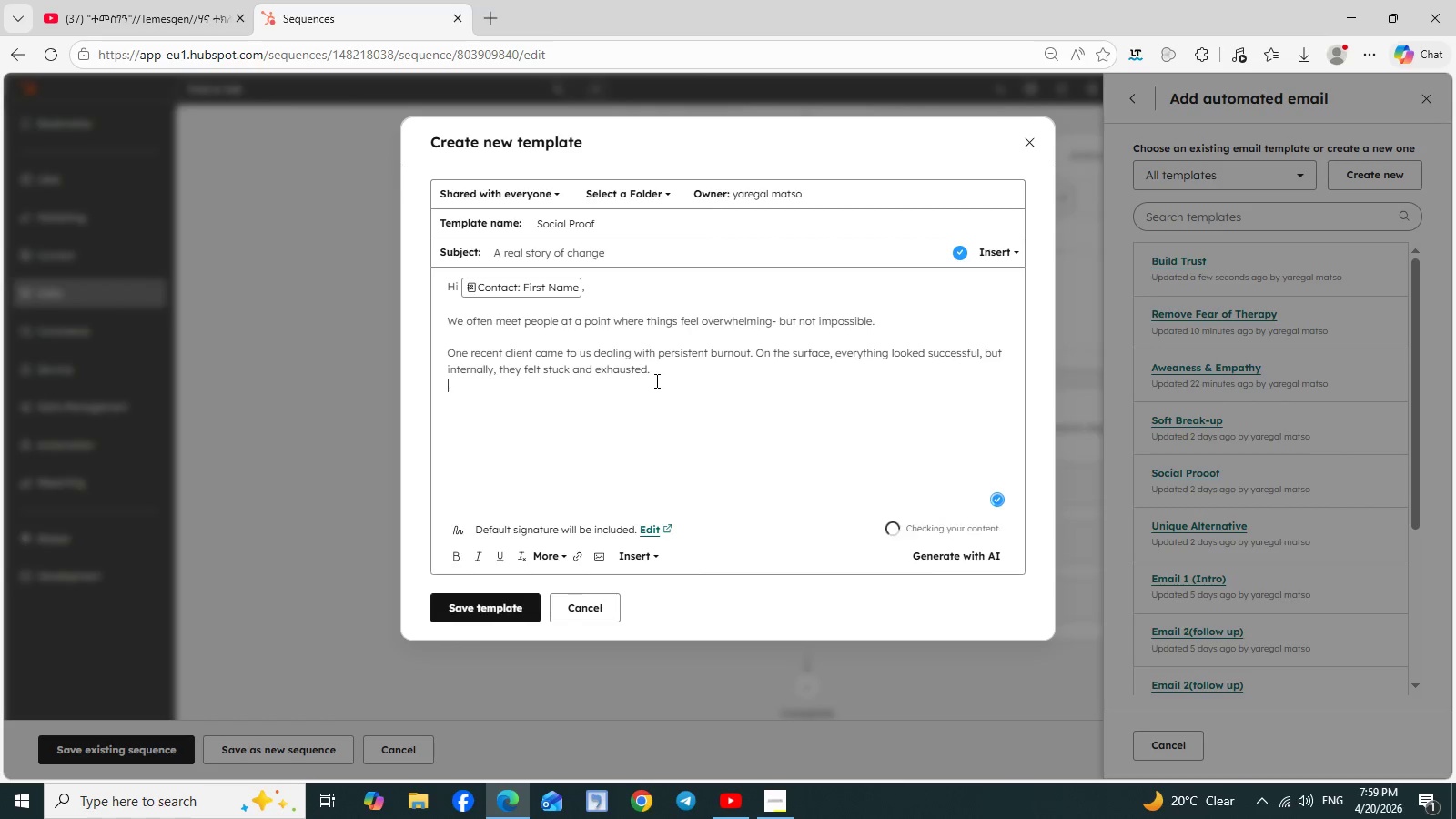 
key(Enter)
 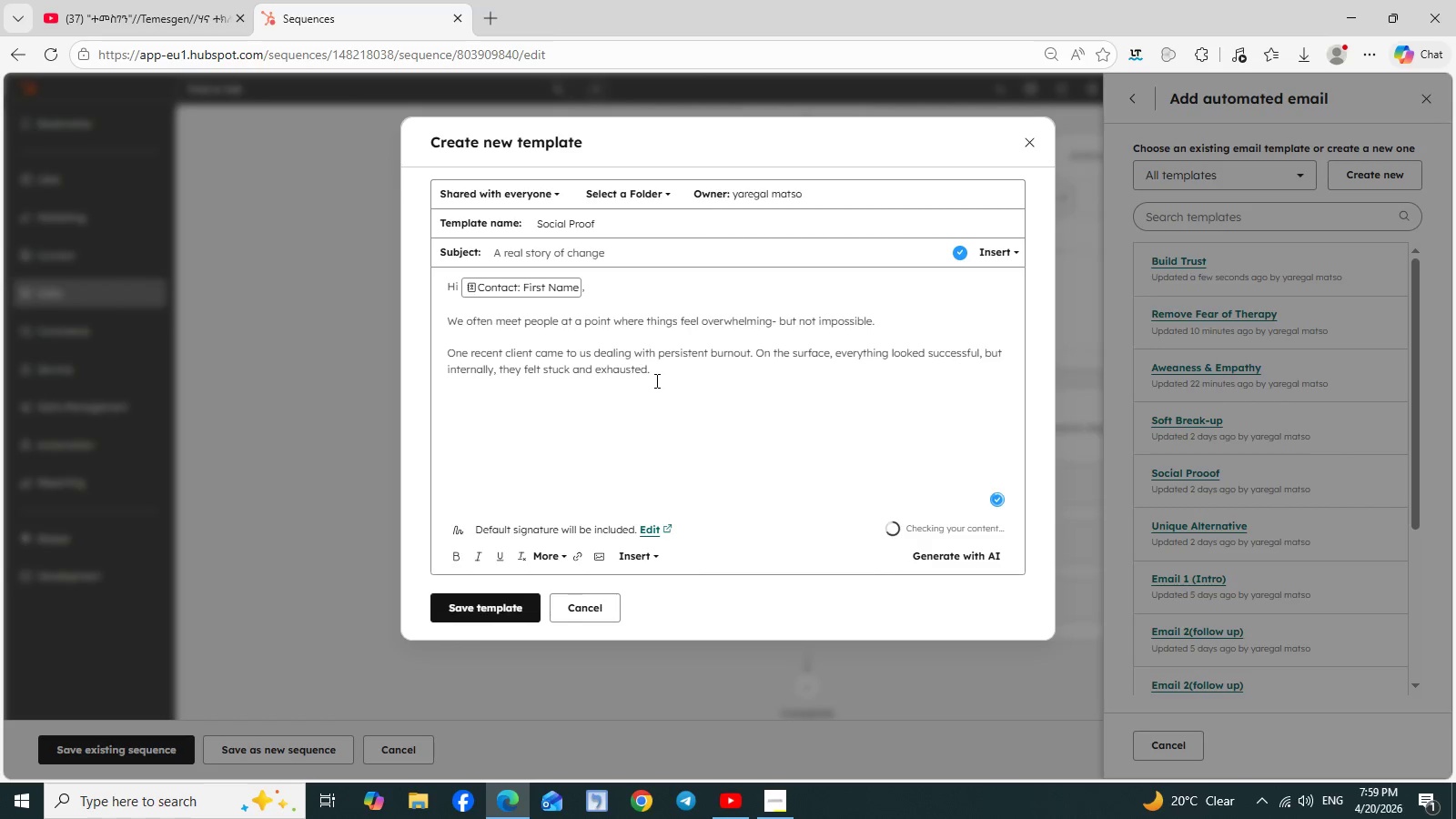 
type(THrough)
 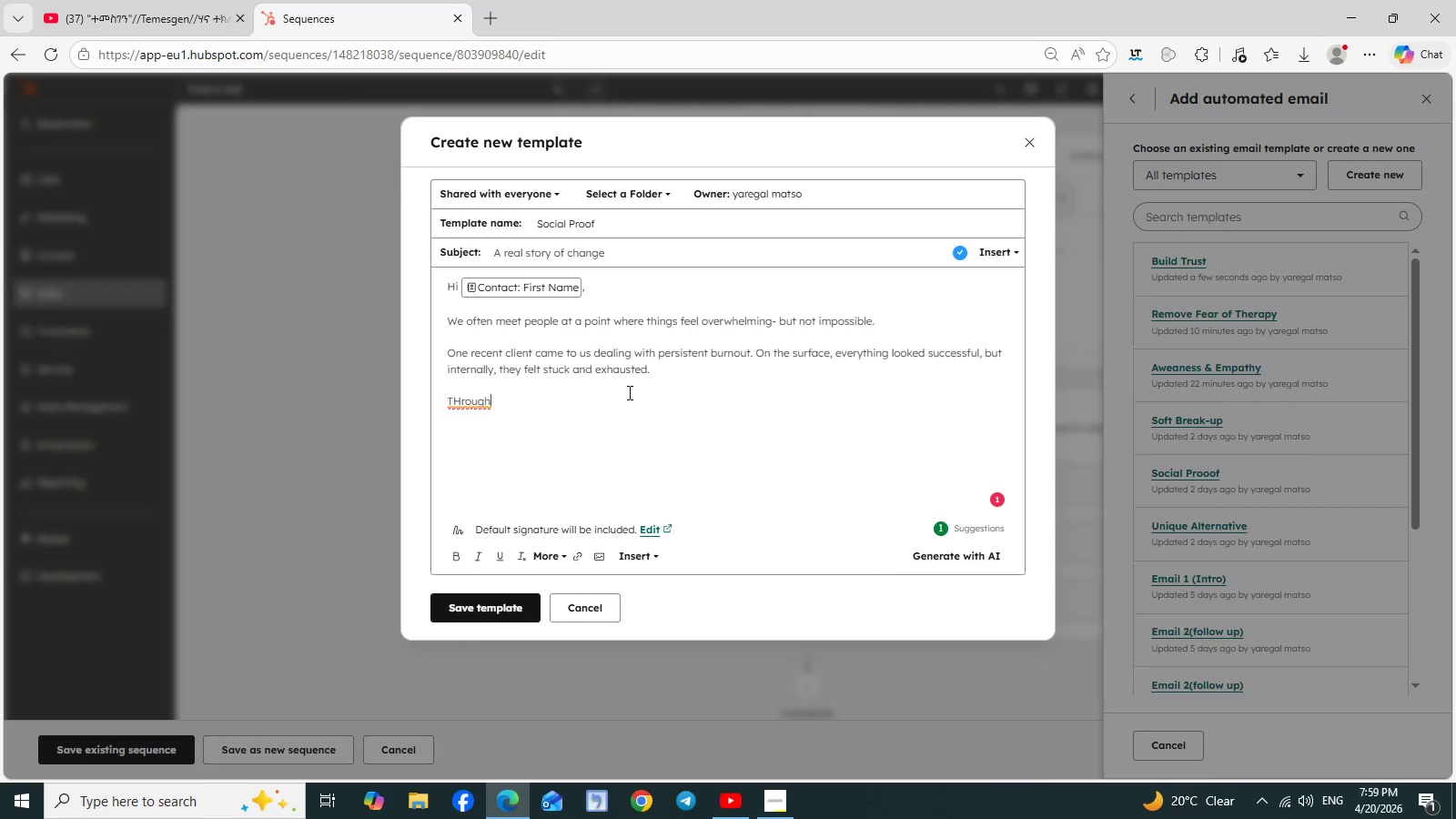 
type( structured session )
key(Backspace)
type(s, we worked together)
 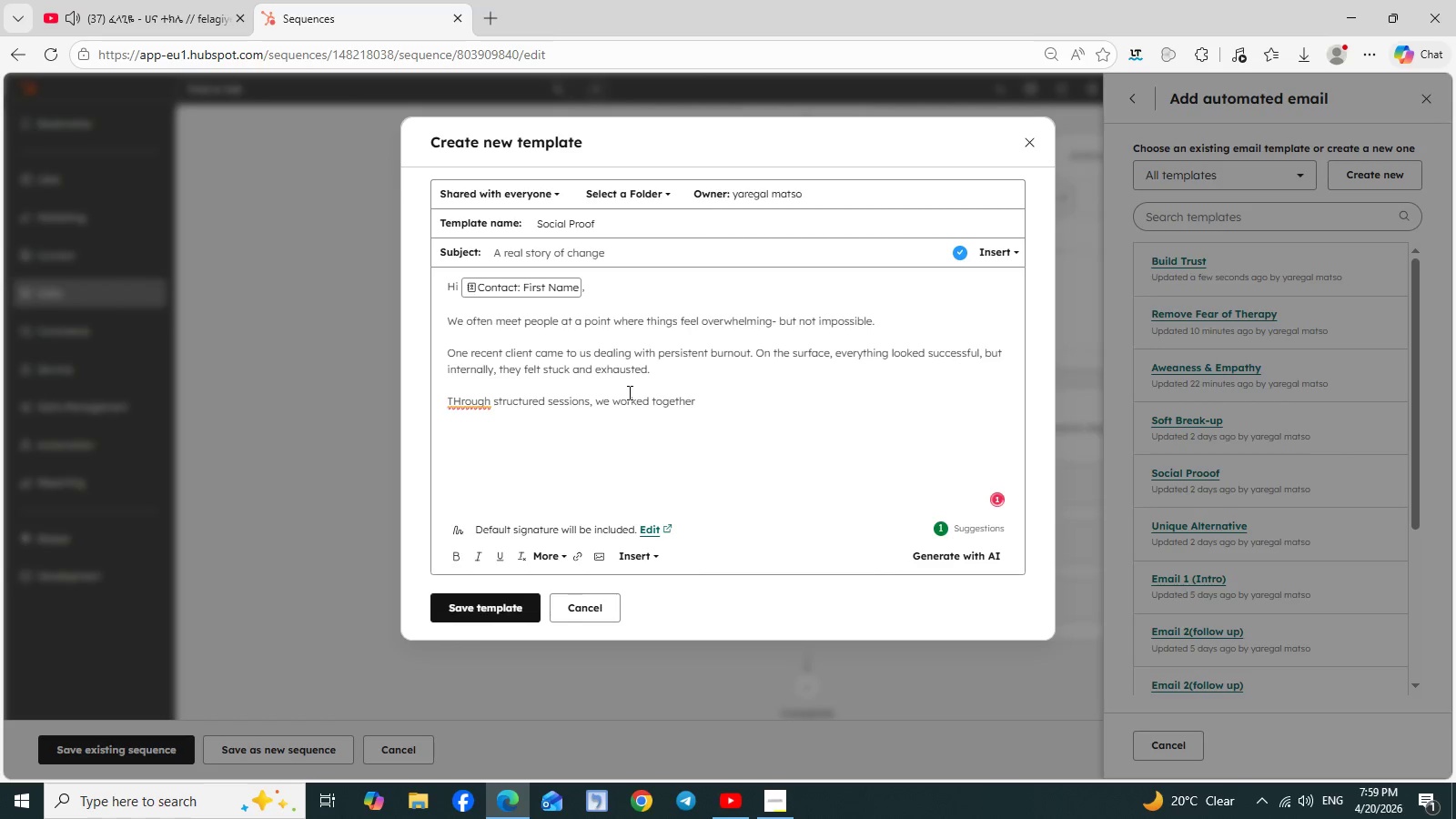 
type( to:)
 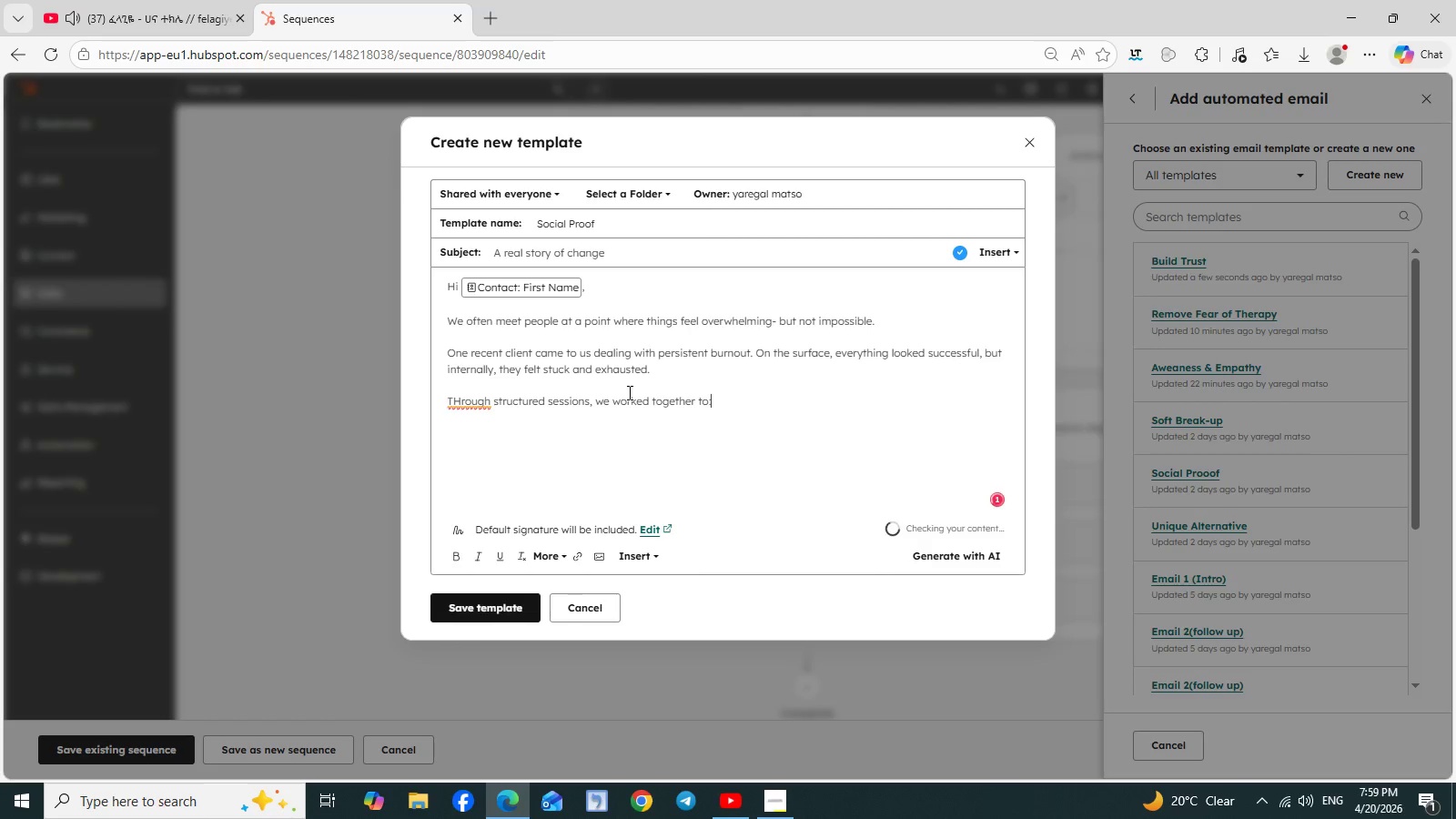 
key(Enter)
 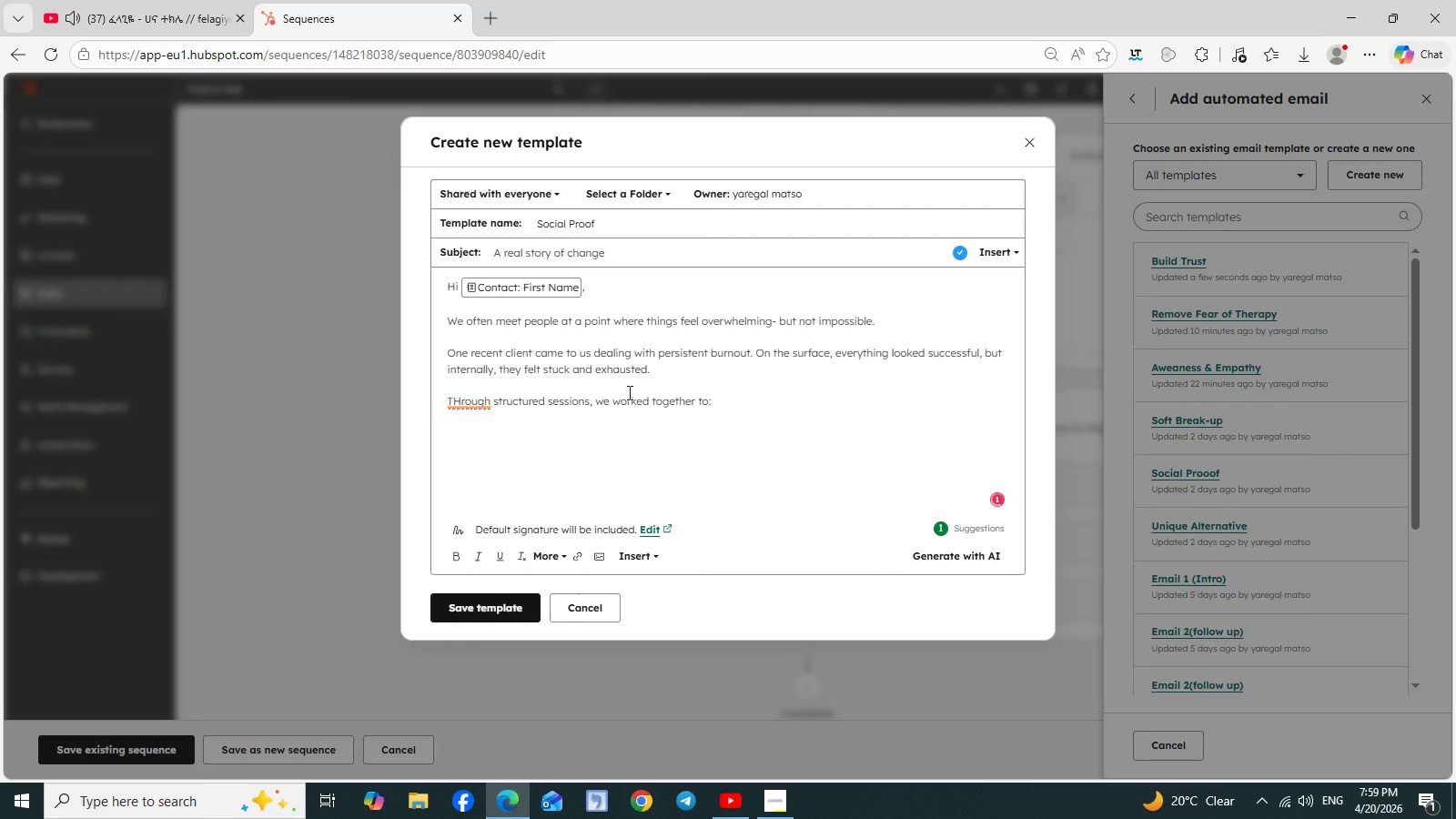 
key(Enter)
 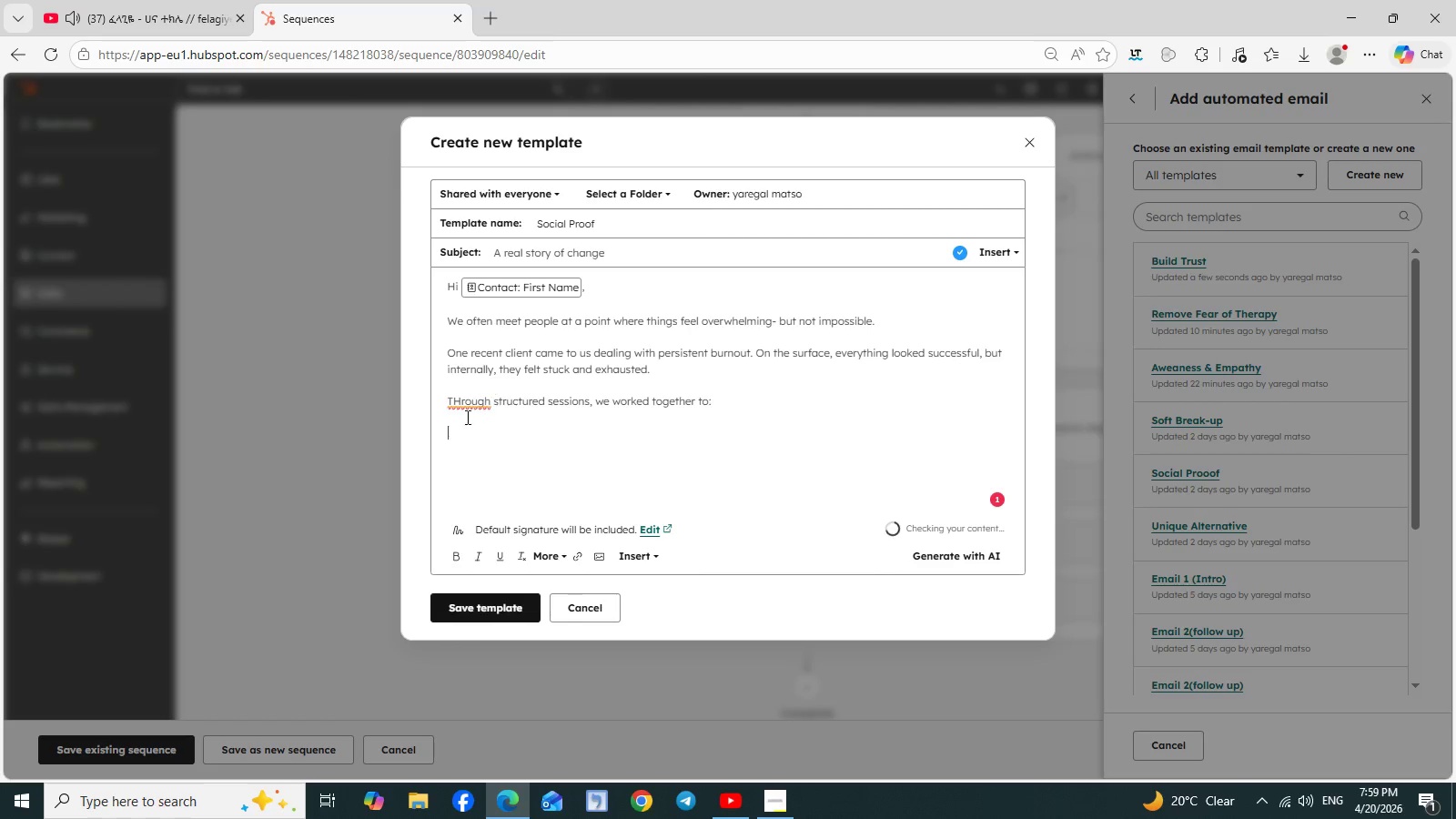 
left_click([456, 406])
 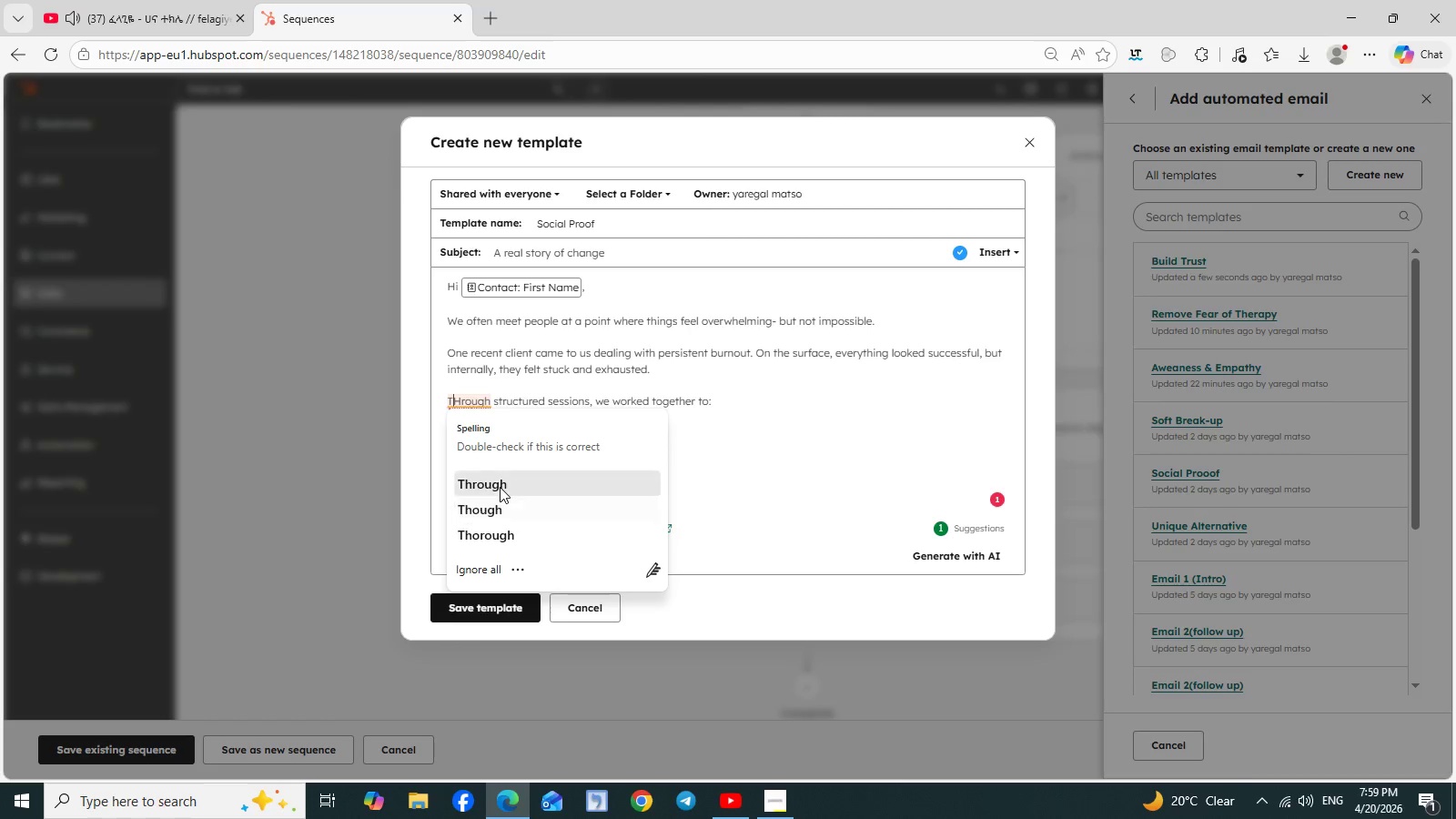 
left_click([500, 487])
 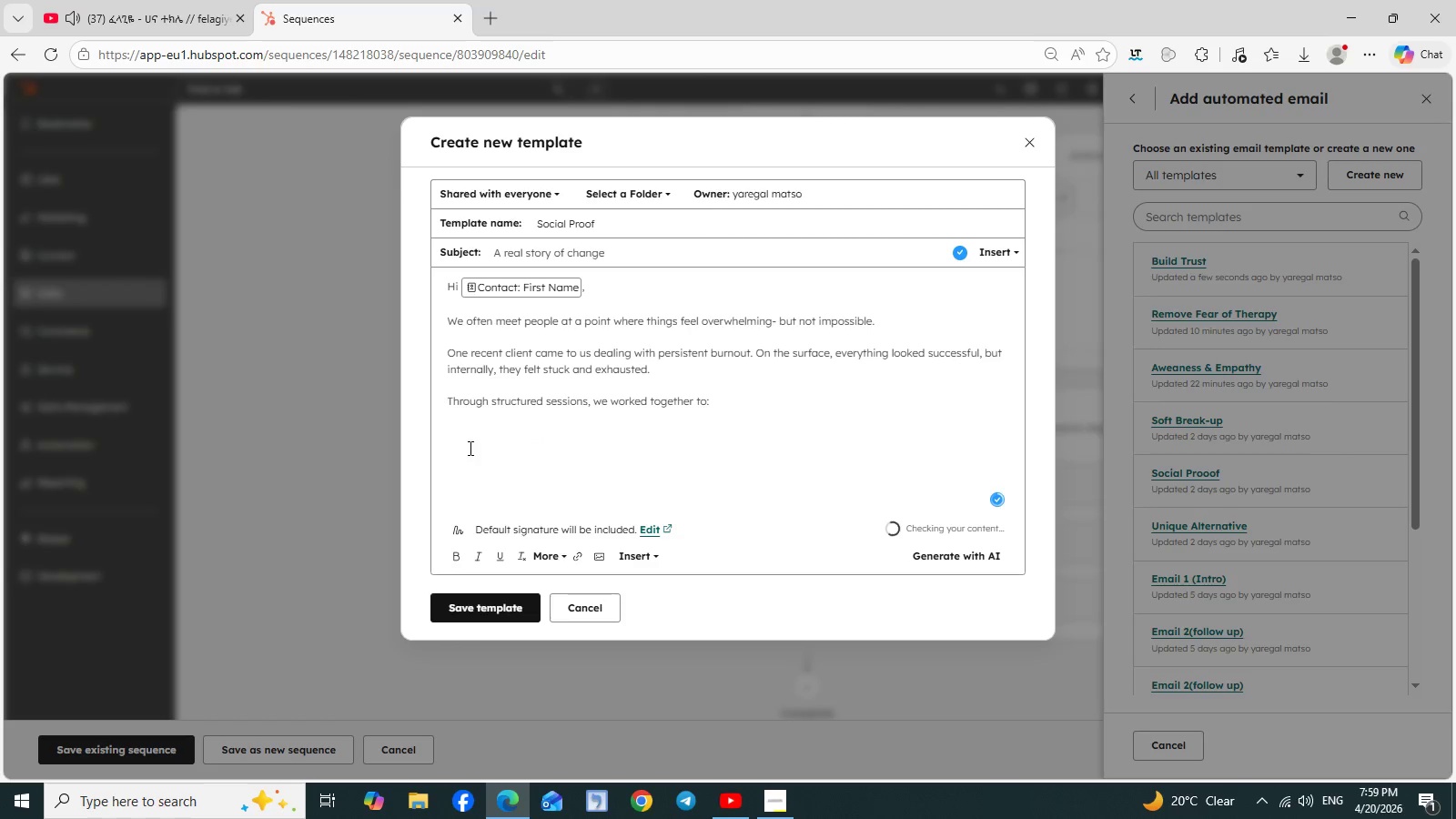 
left_click([458, 427])
 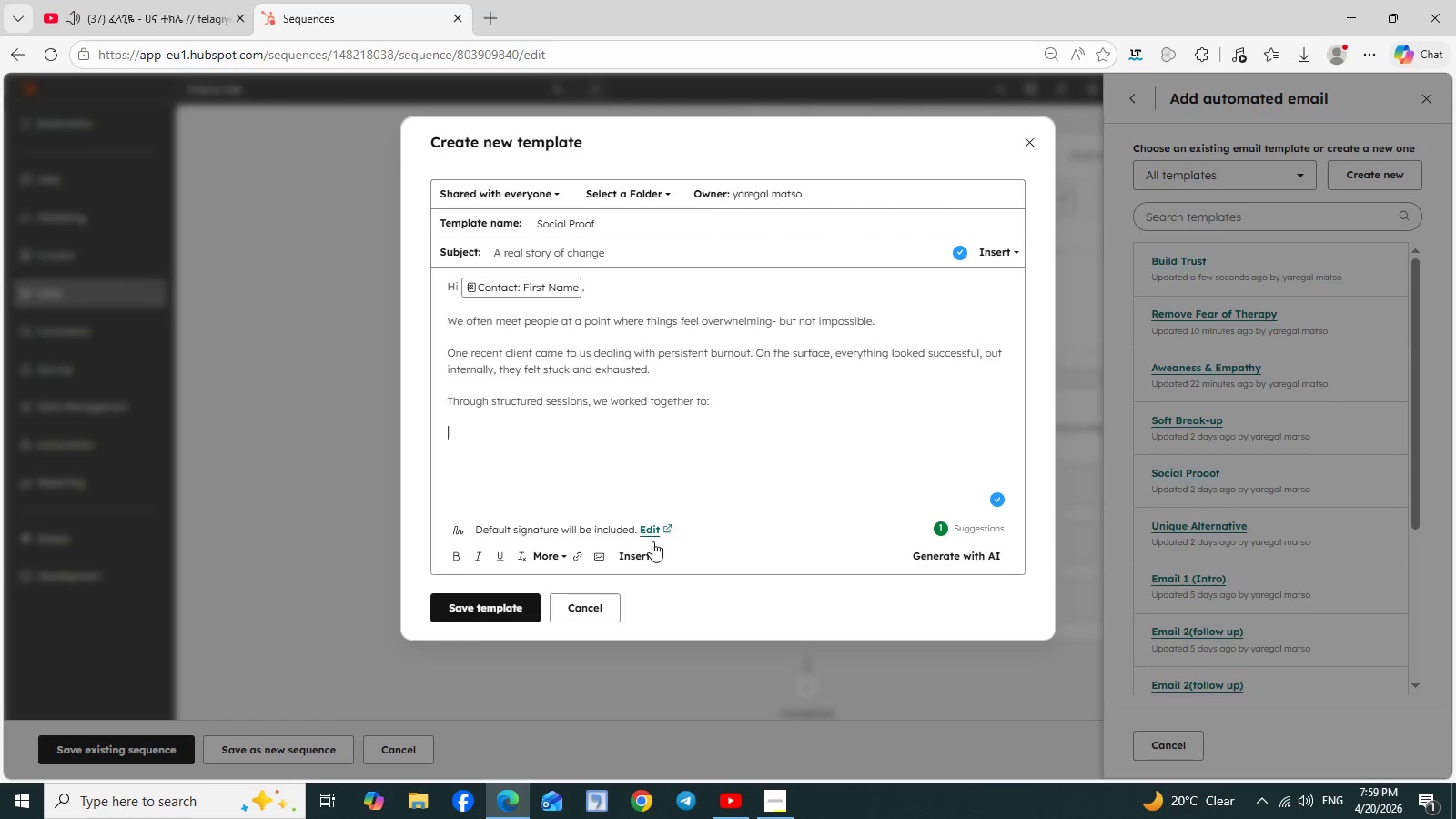 
left_click([652, 550])
 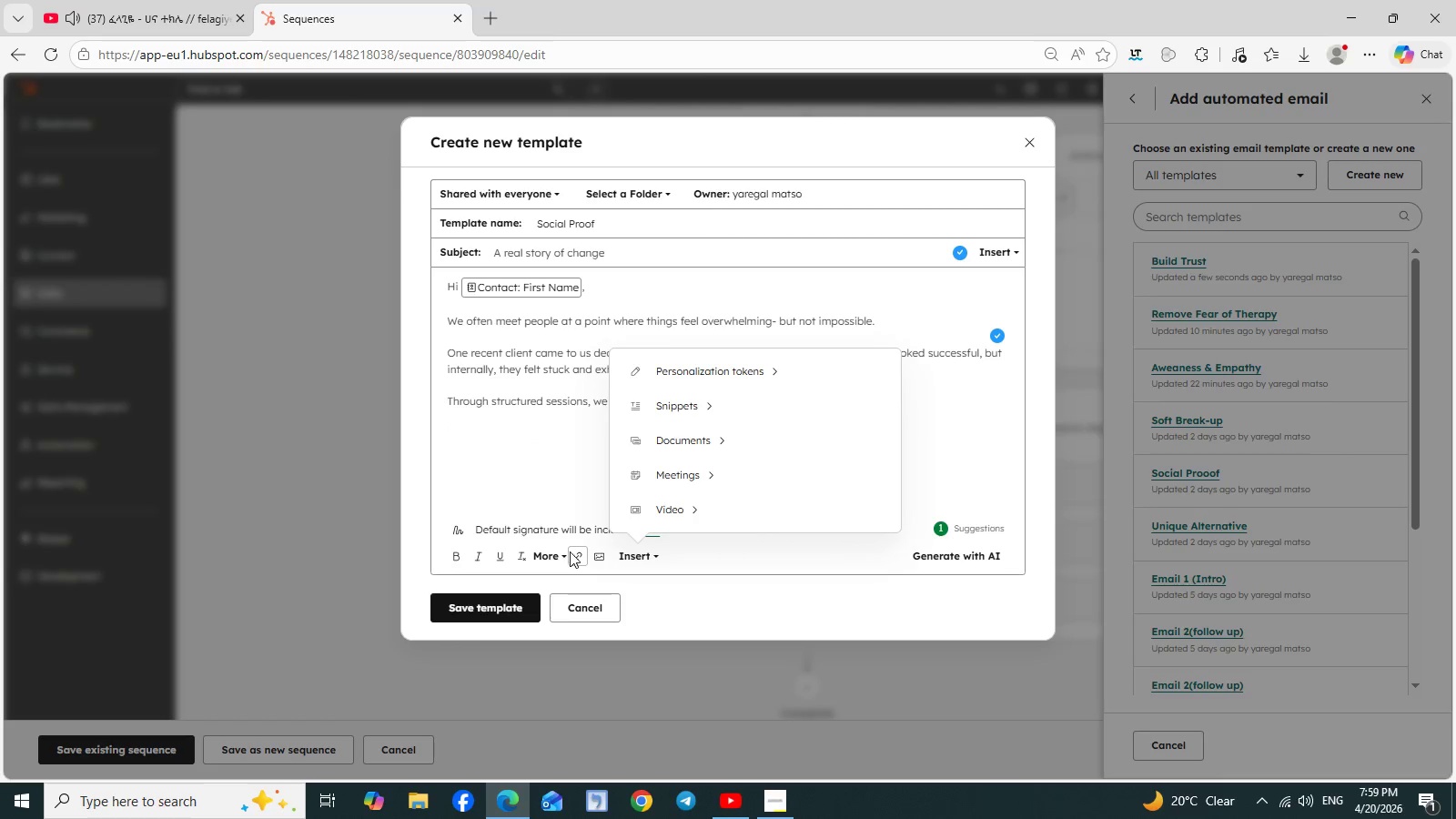 
left_click([562, 558])
 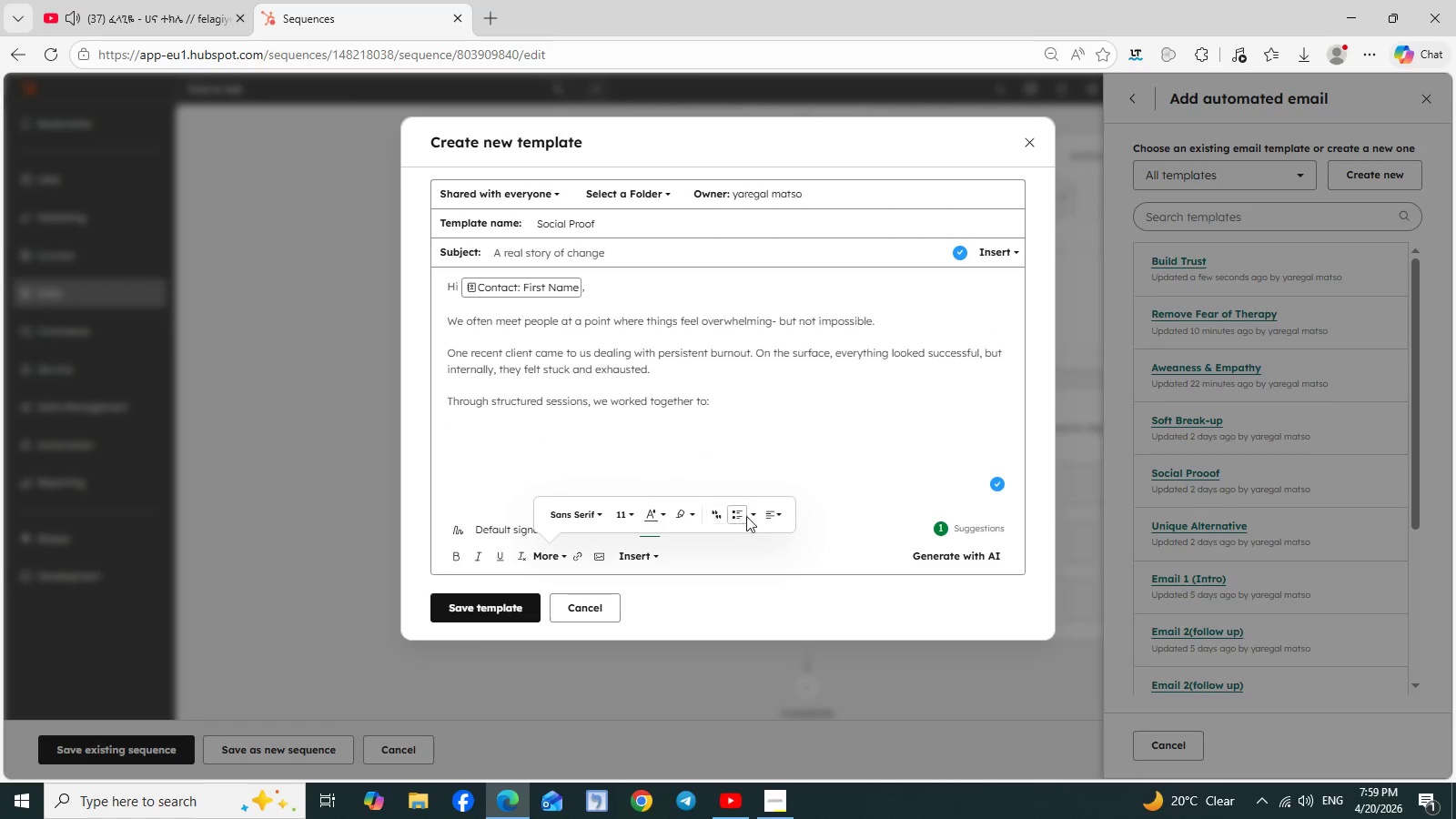 
left_click([746, 516])
 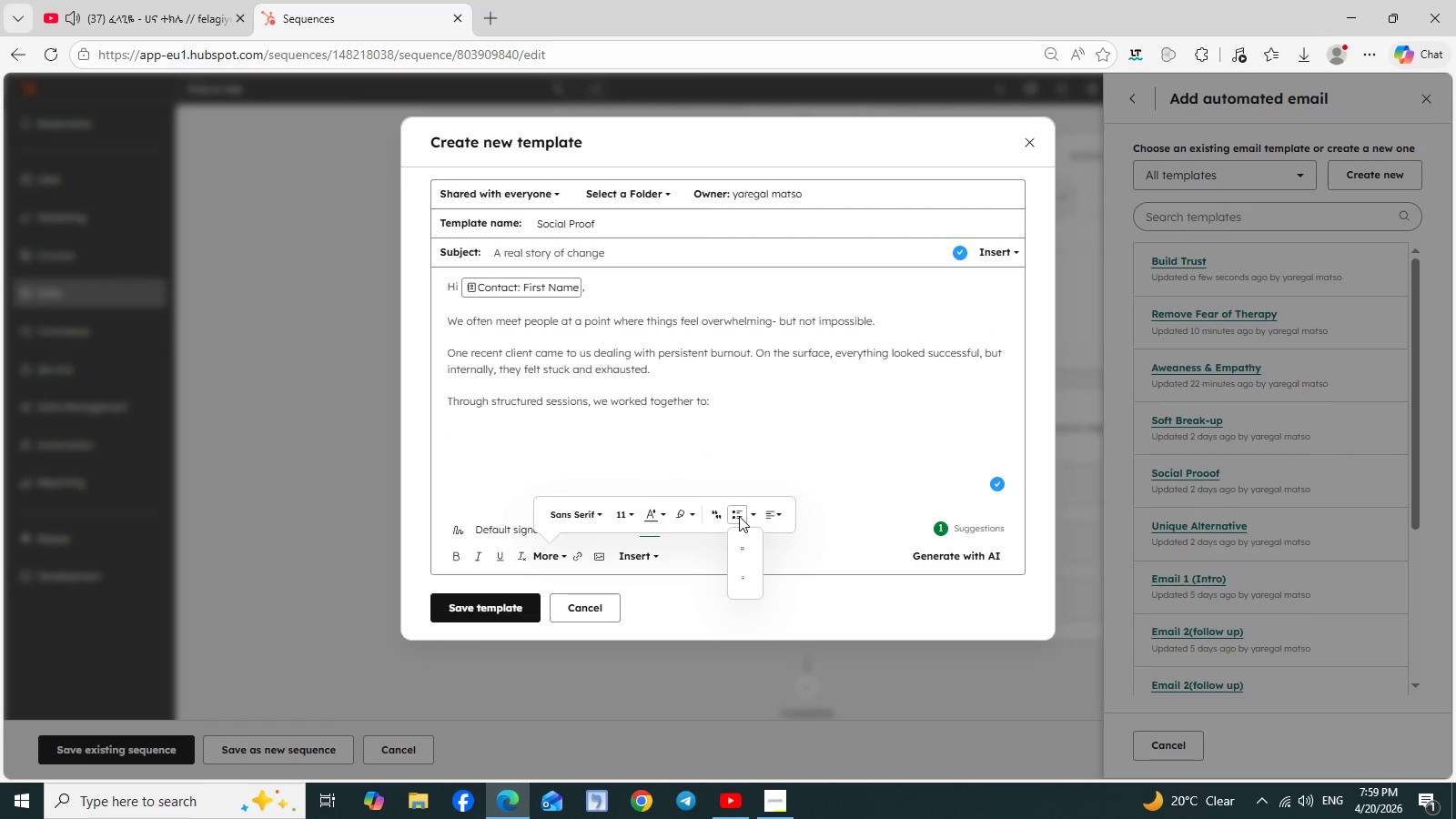 
left_click([739, 516])
 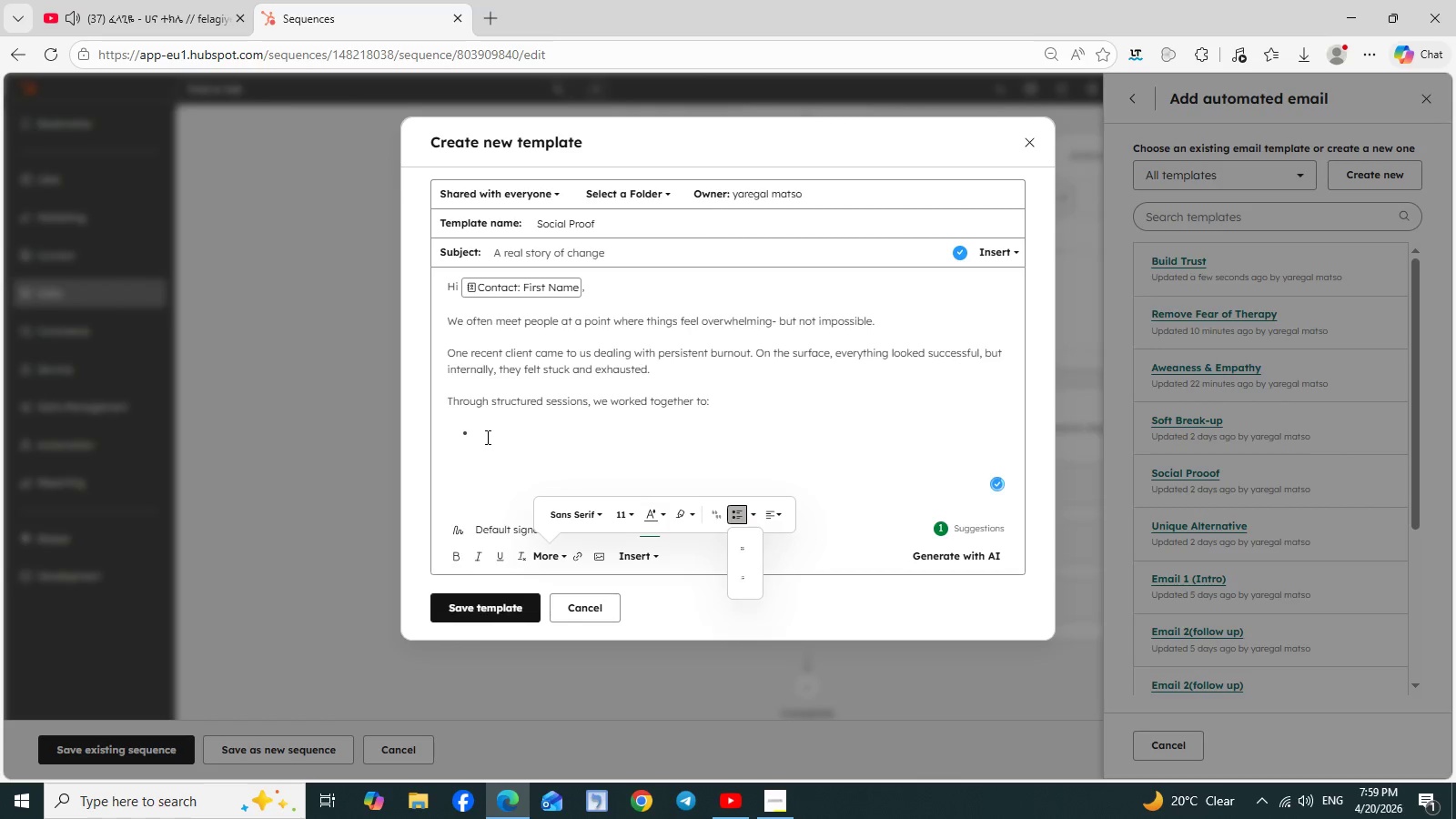 
left_click([486, 436])
 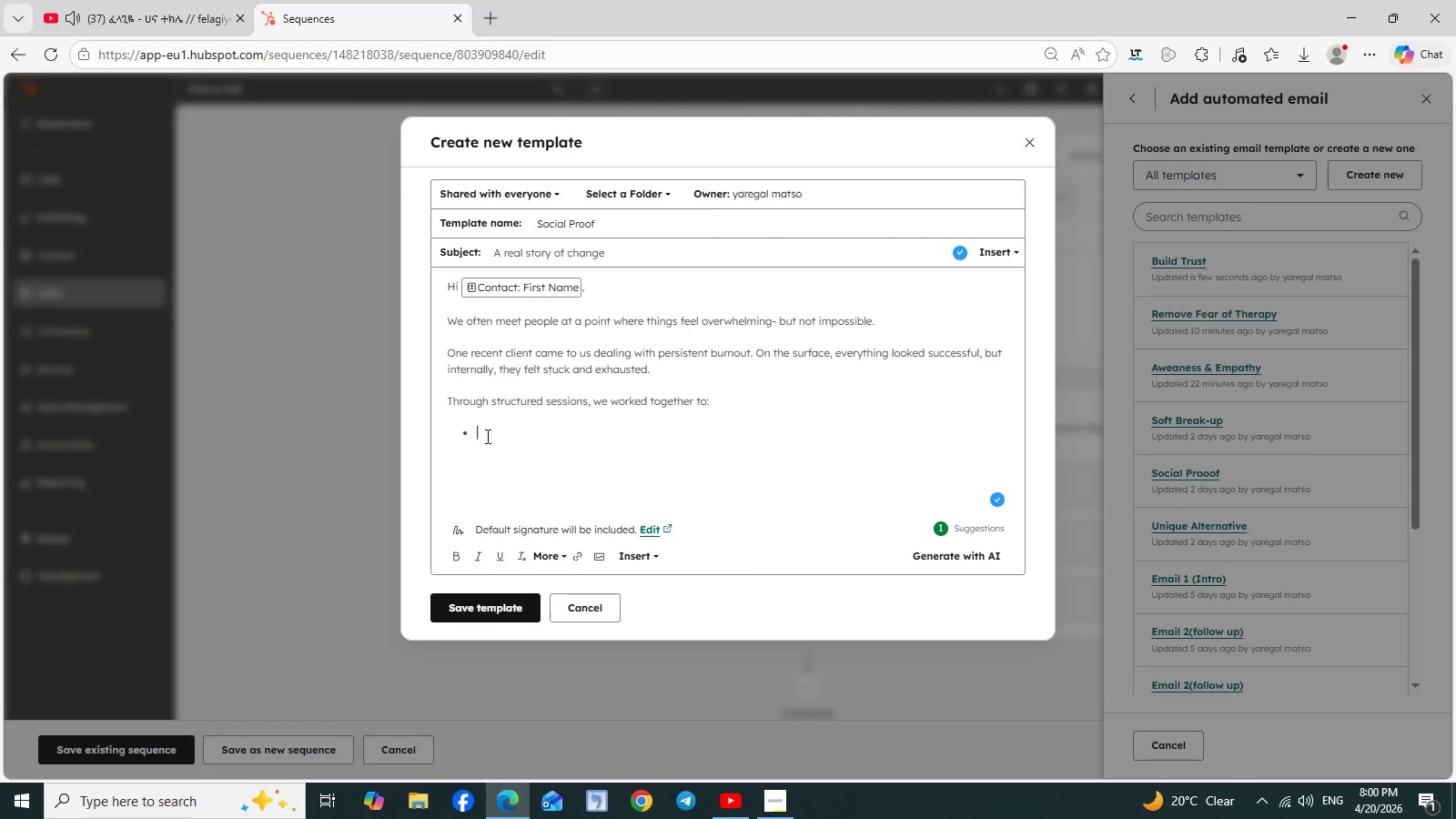 
type(Identify the root causes of stress)
 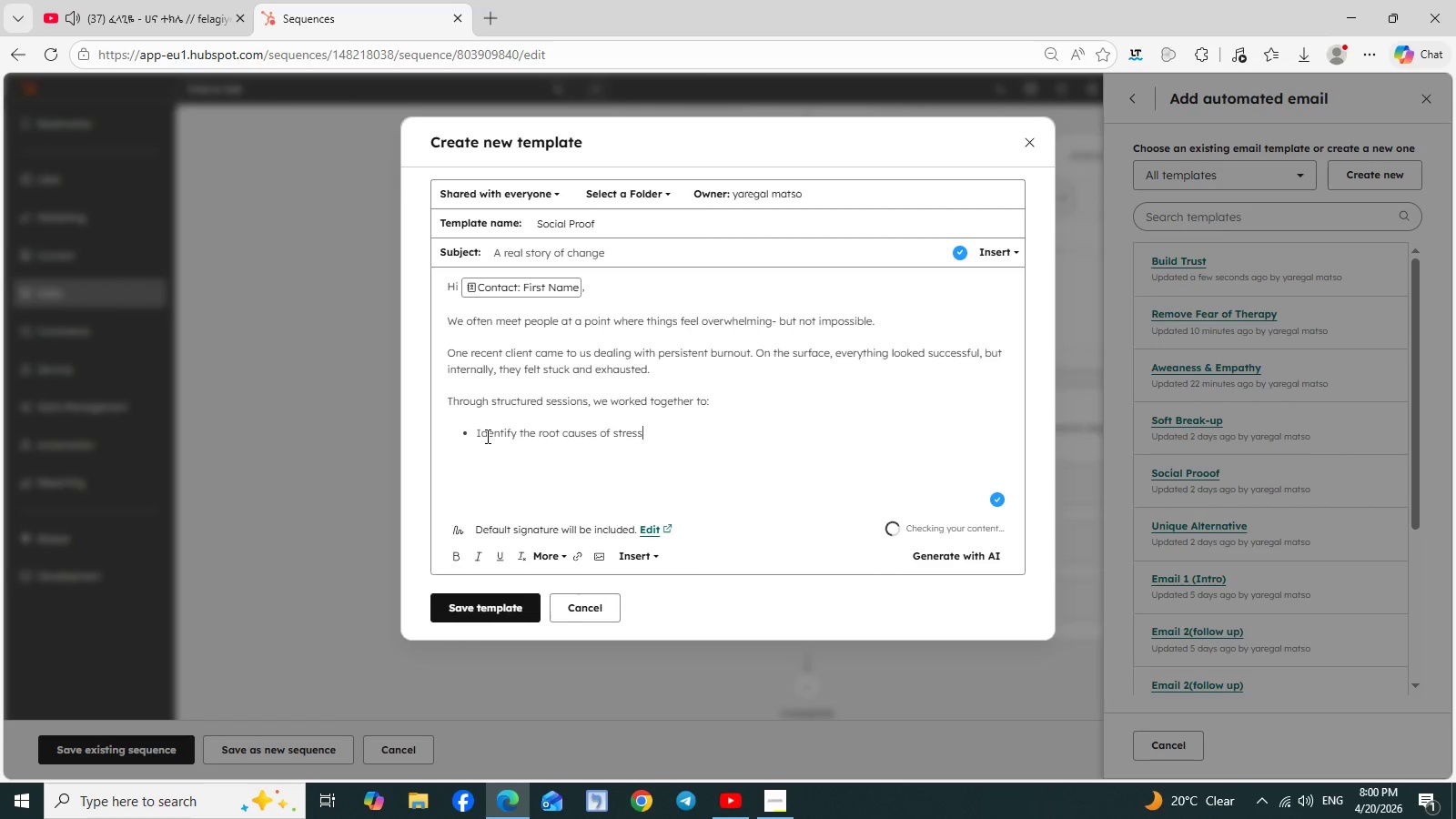 
key(Enter)
 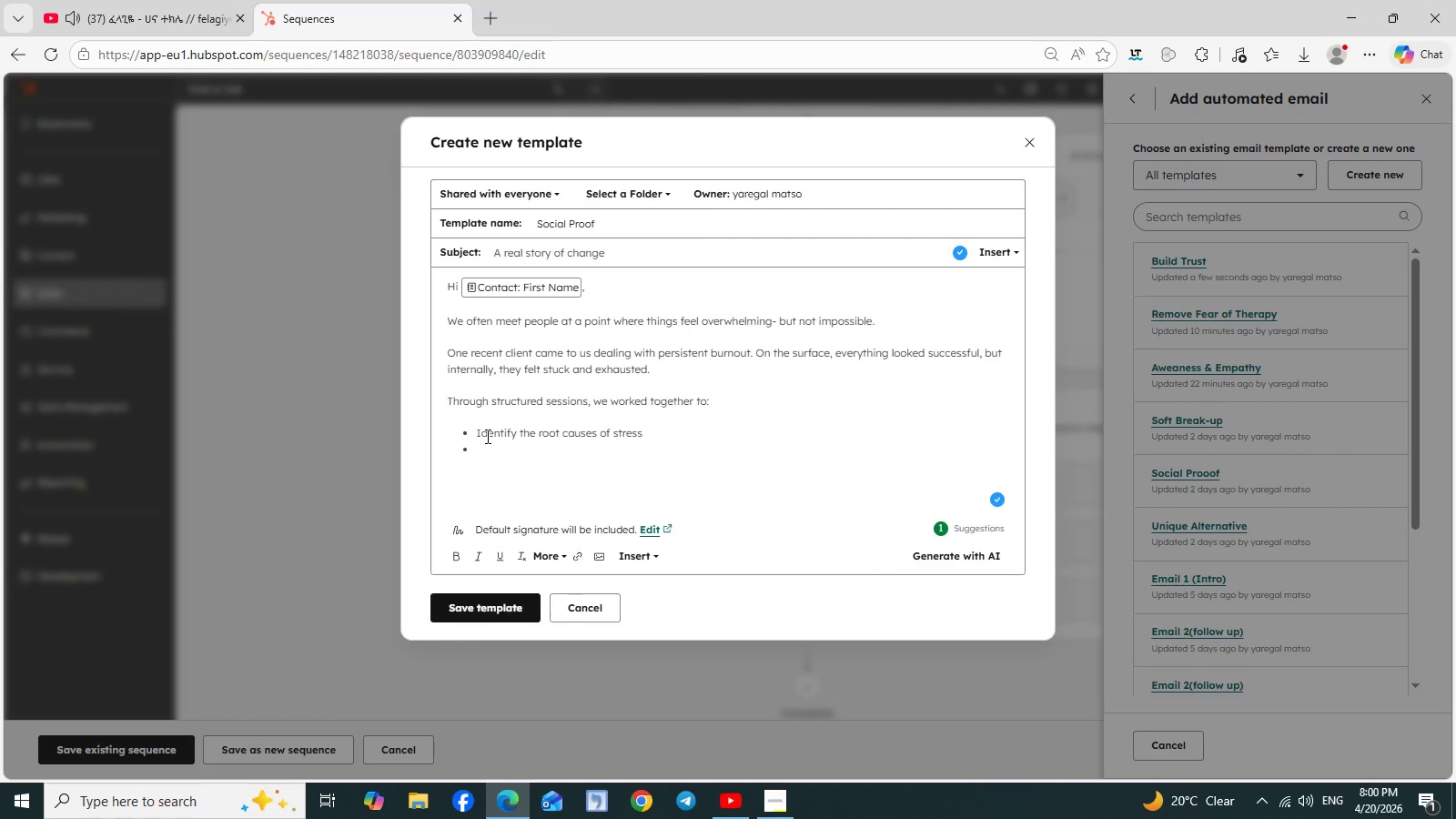 
type(Rebuild boundaries)
 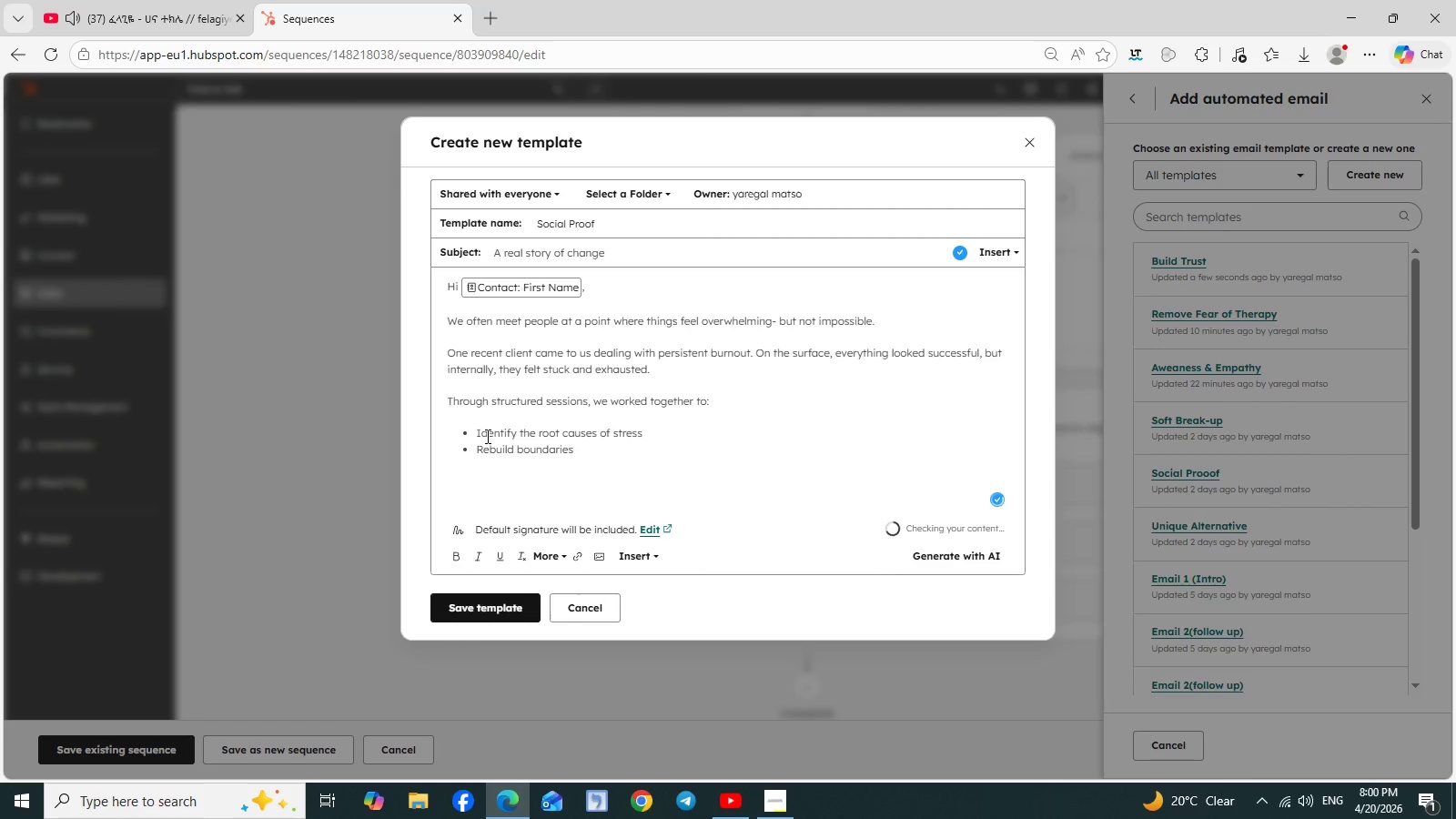 
key(Enter)
 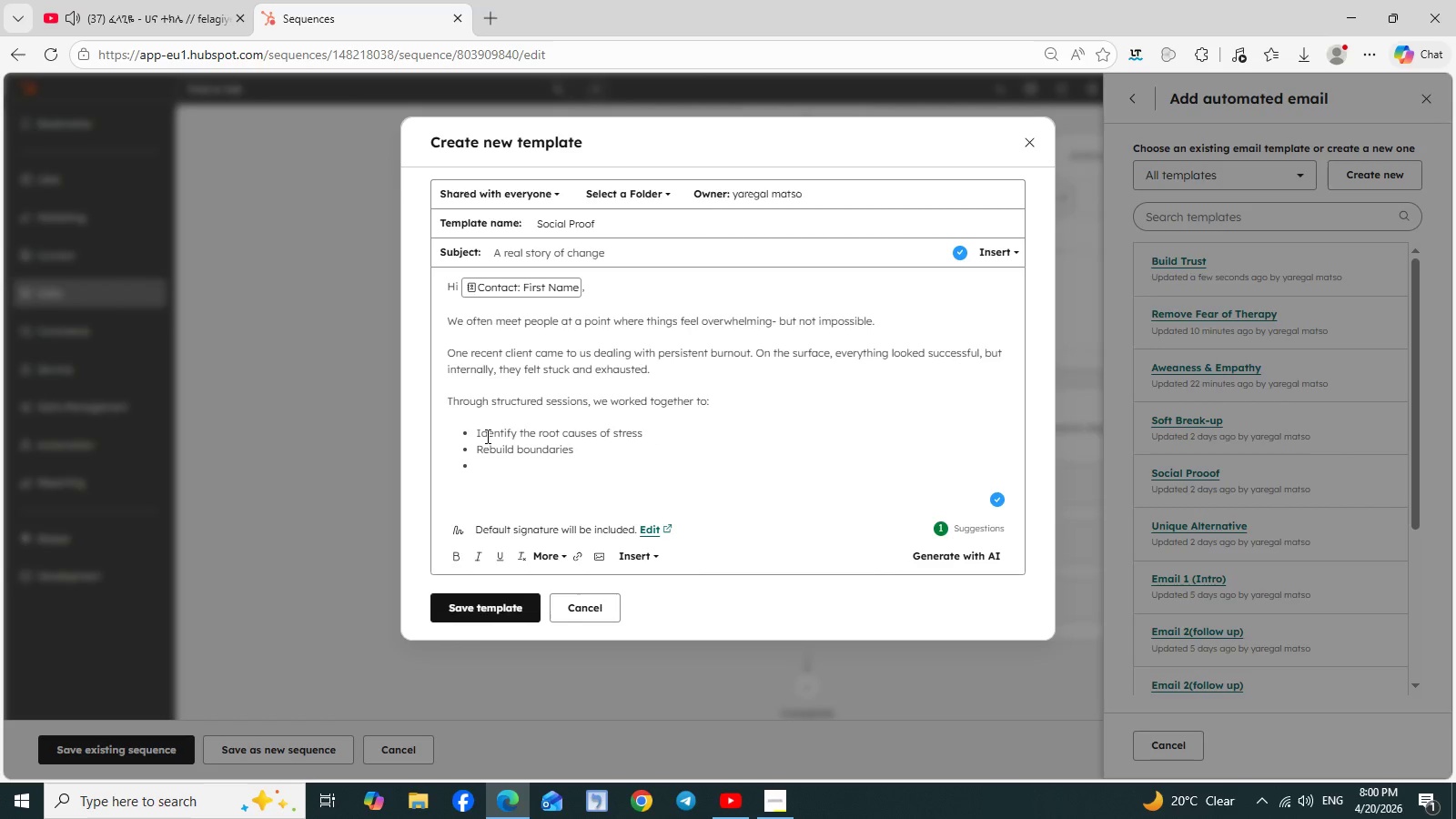 
wait(5.59)
 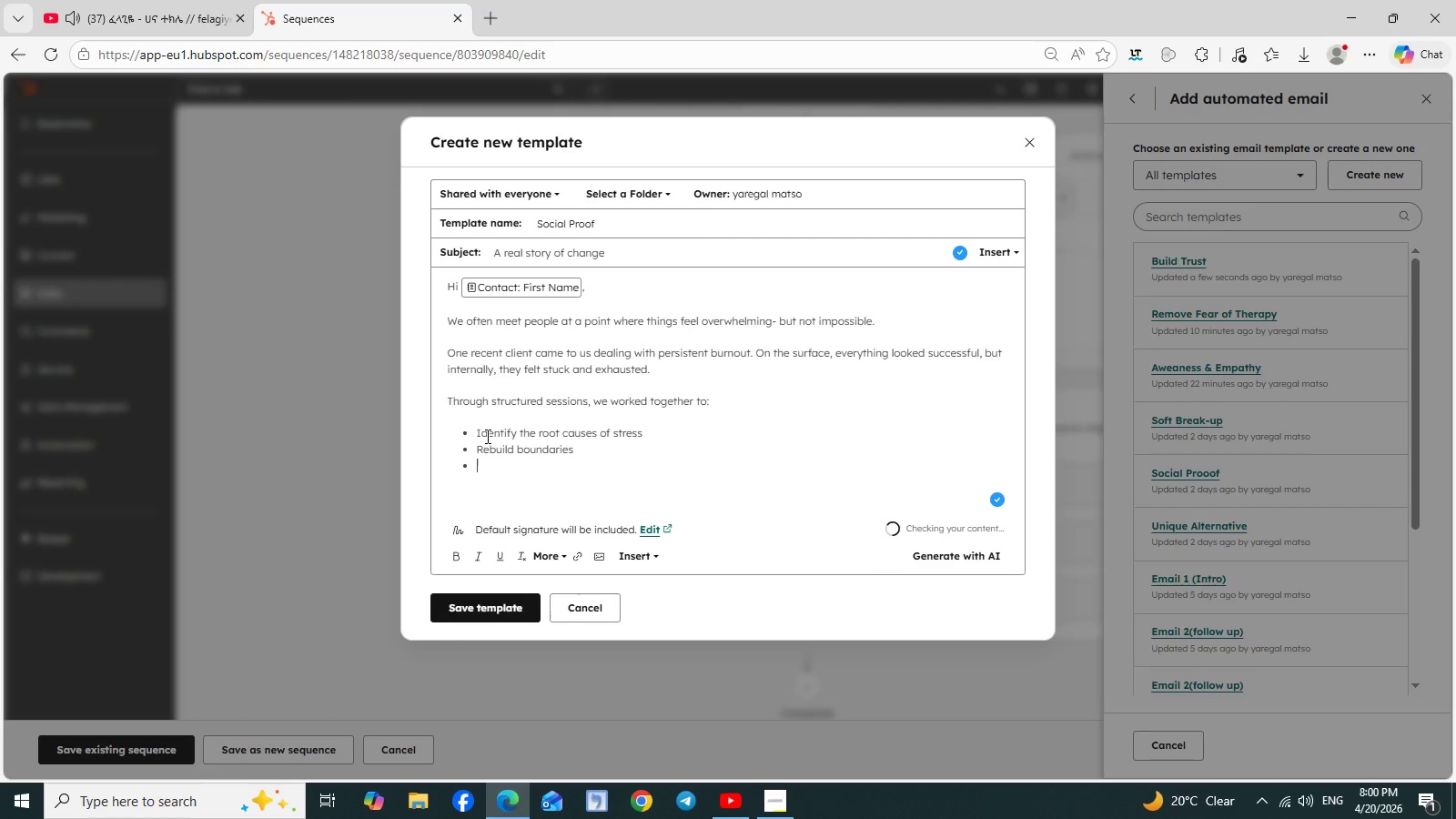 
type(Develope sustainable mental sr)
key(Backspace)
type(trategies)
 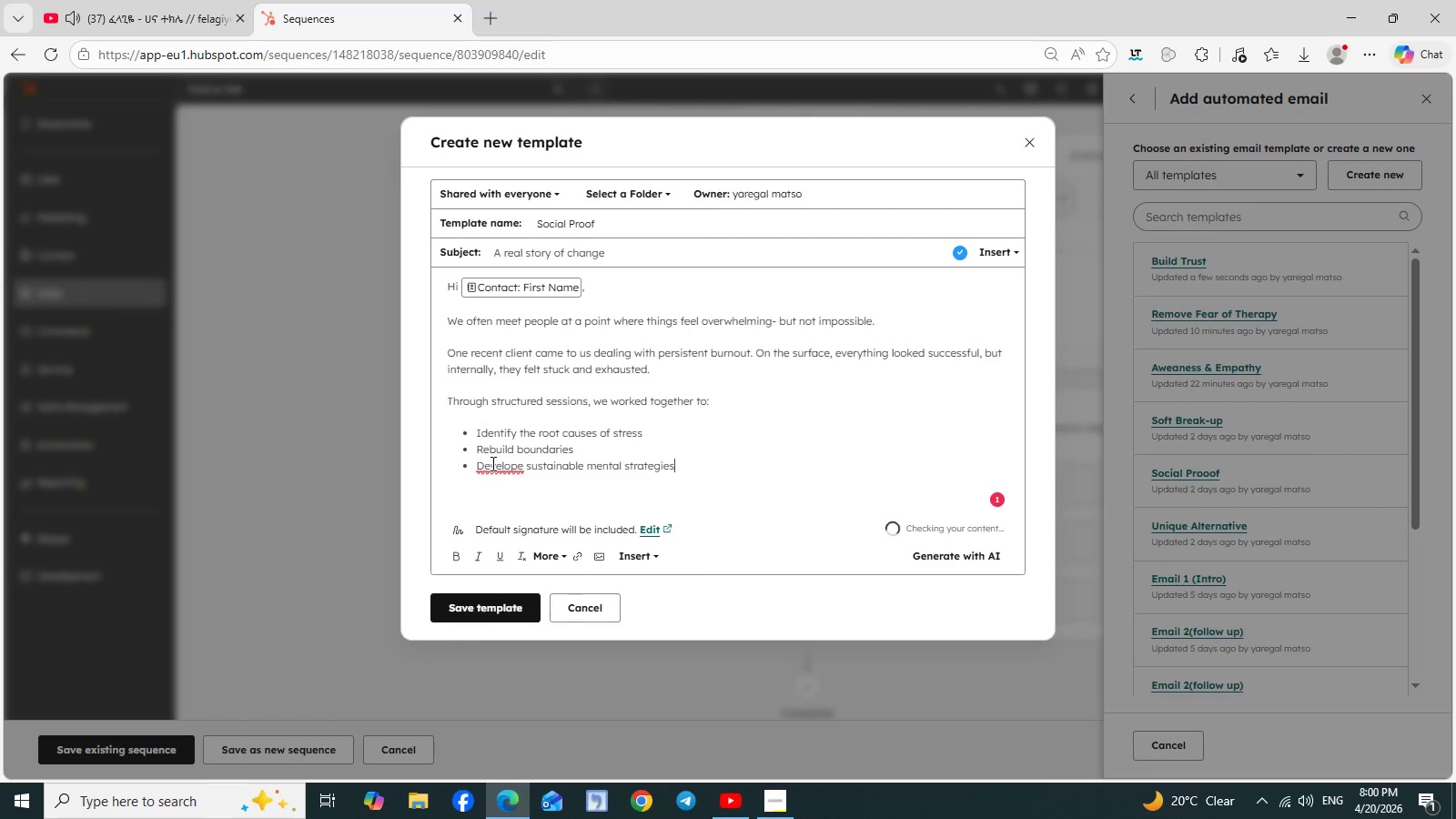 
left_click([497, 466])
 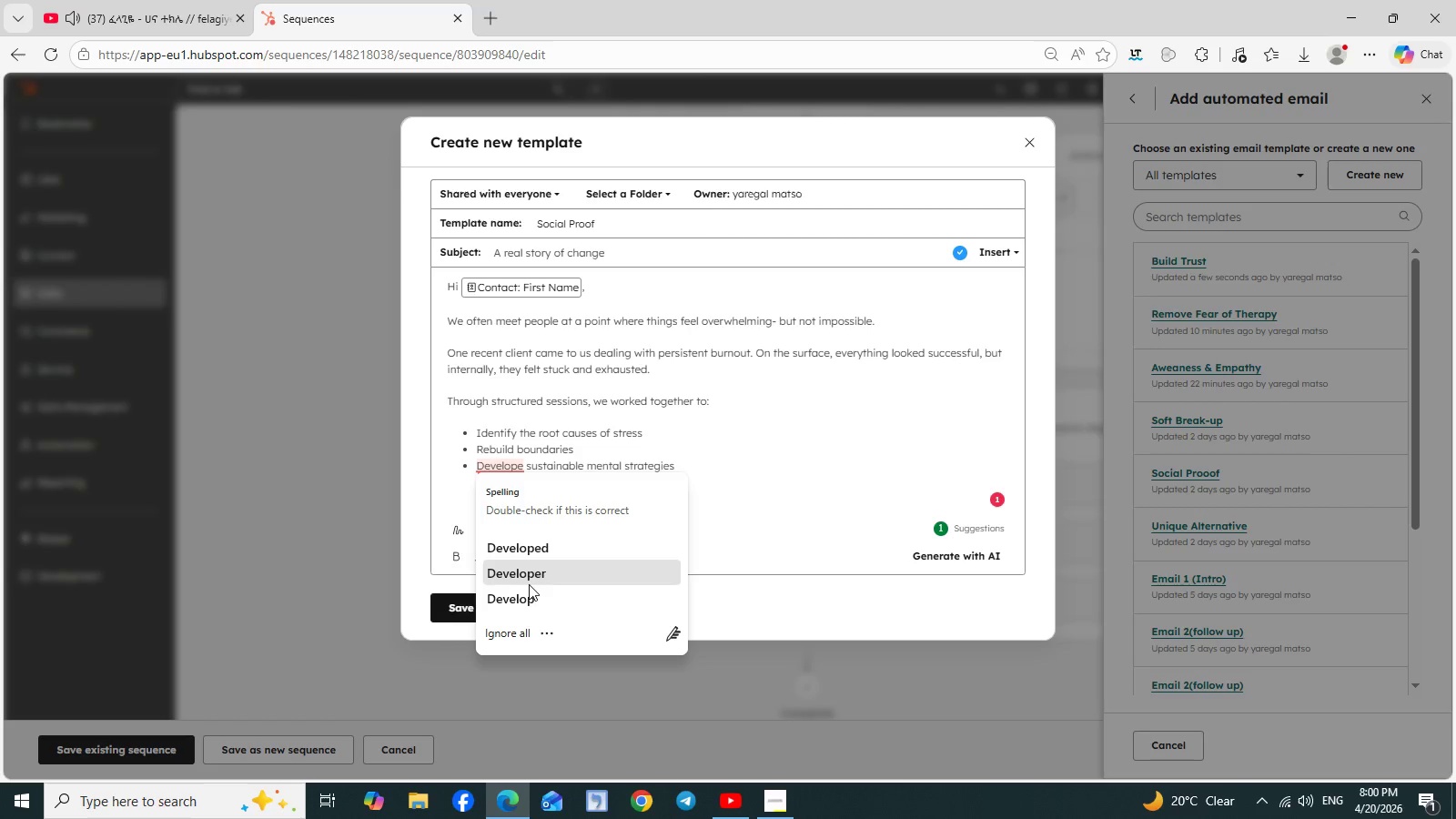 
left_click([520, 598])
 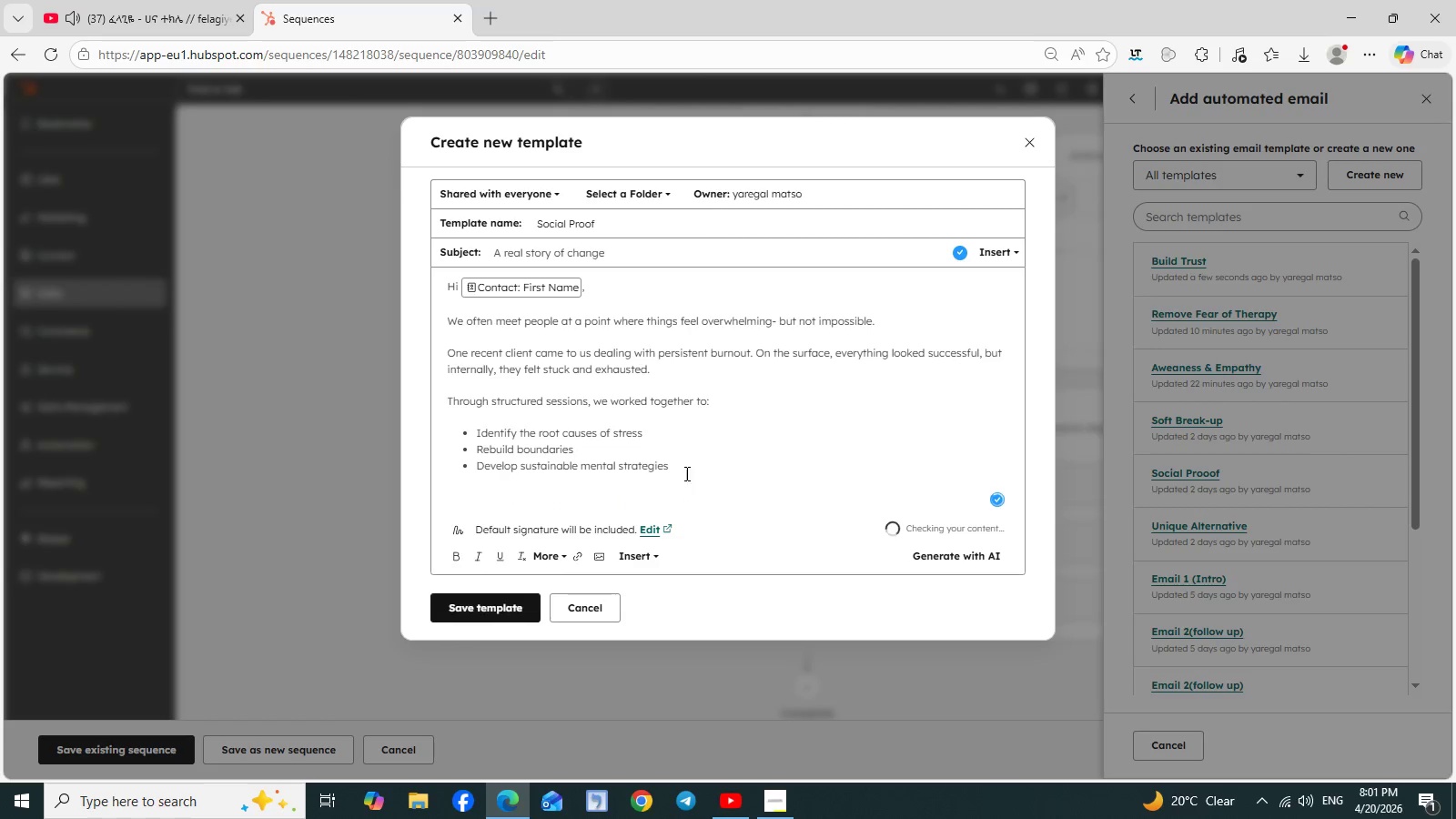 
left_click([685, 471])
 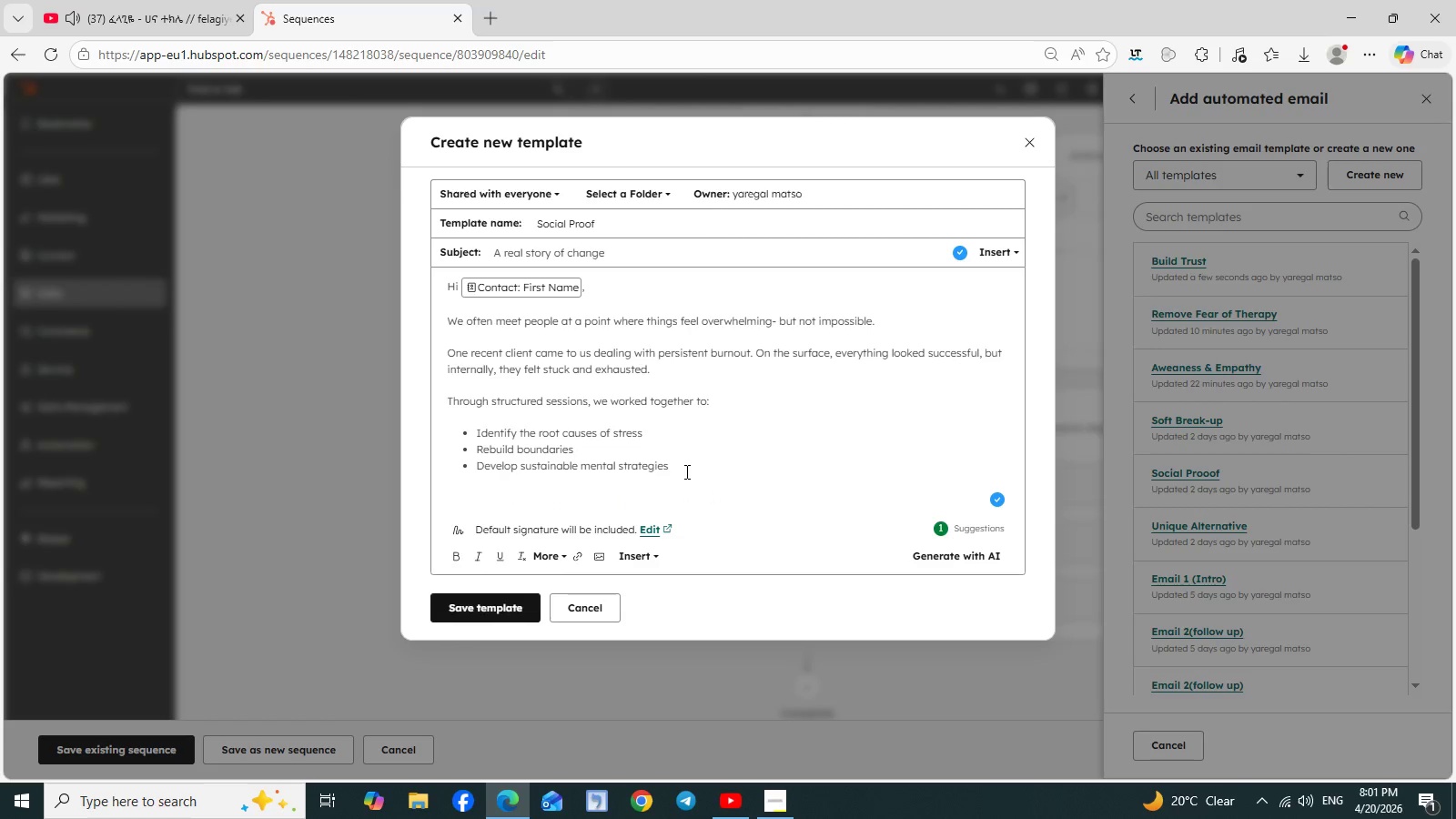 
key(Enter)
 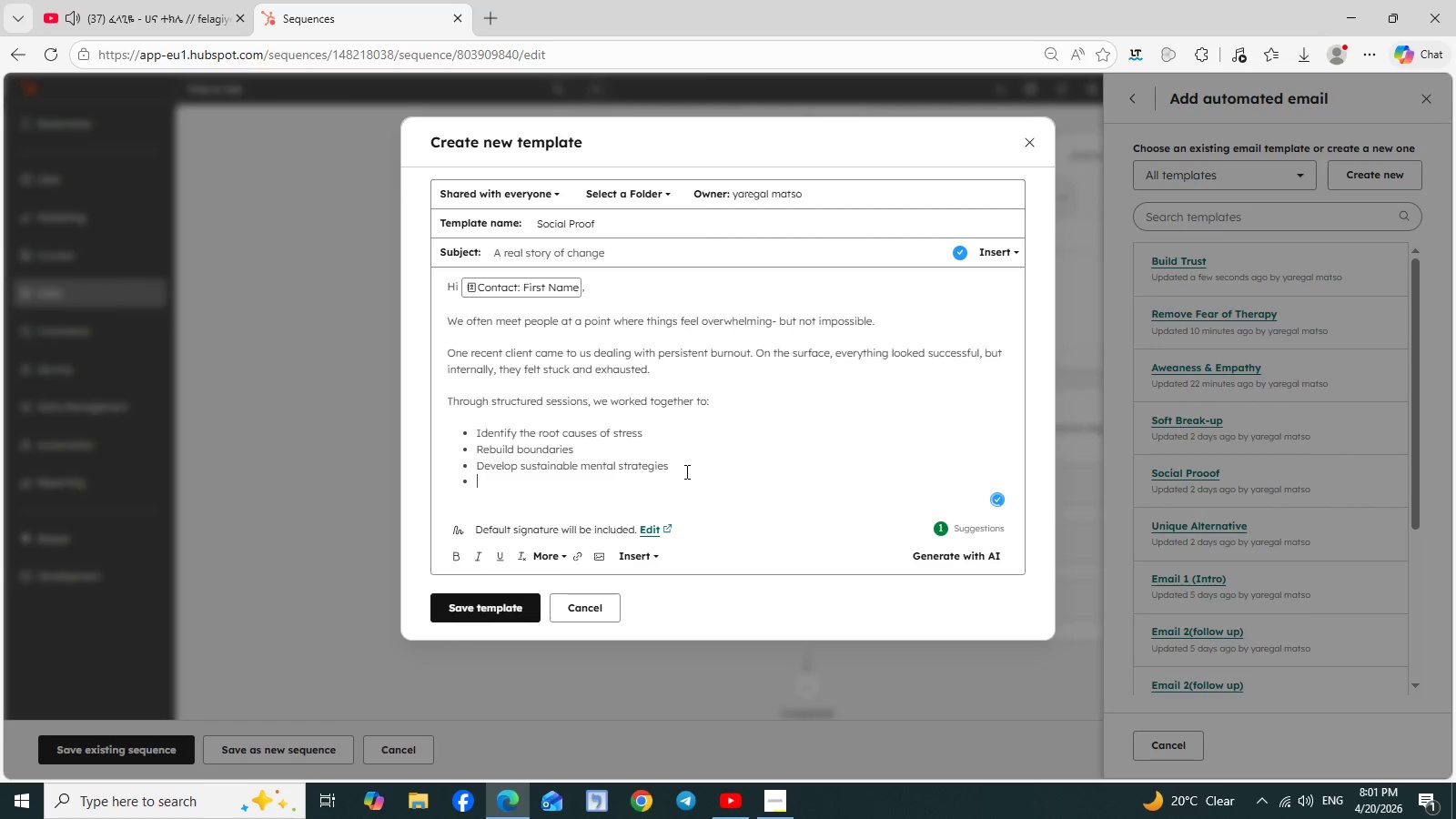 
key(Enter)
 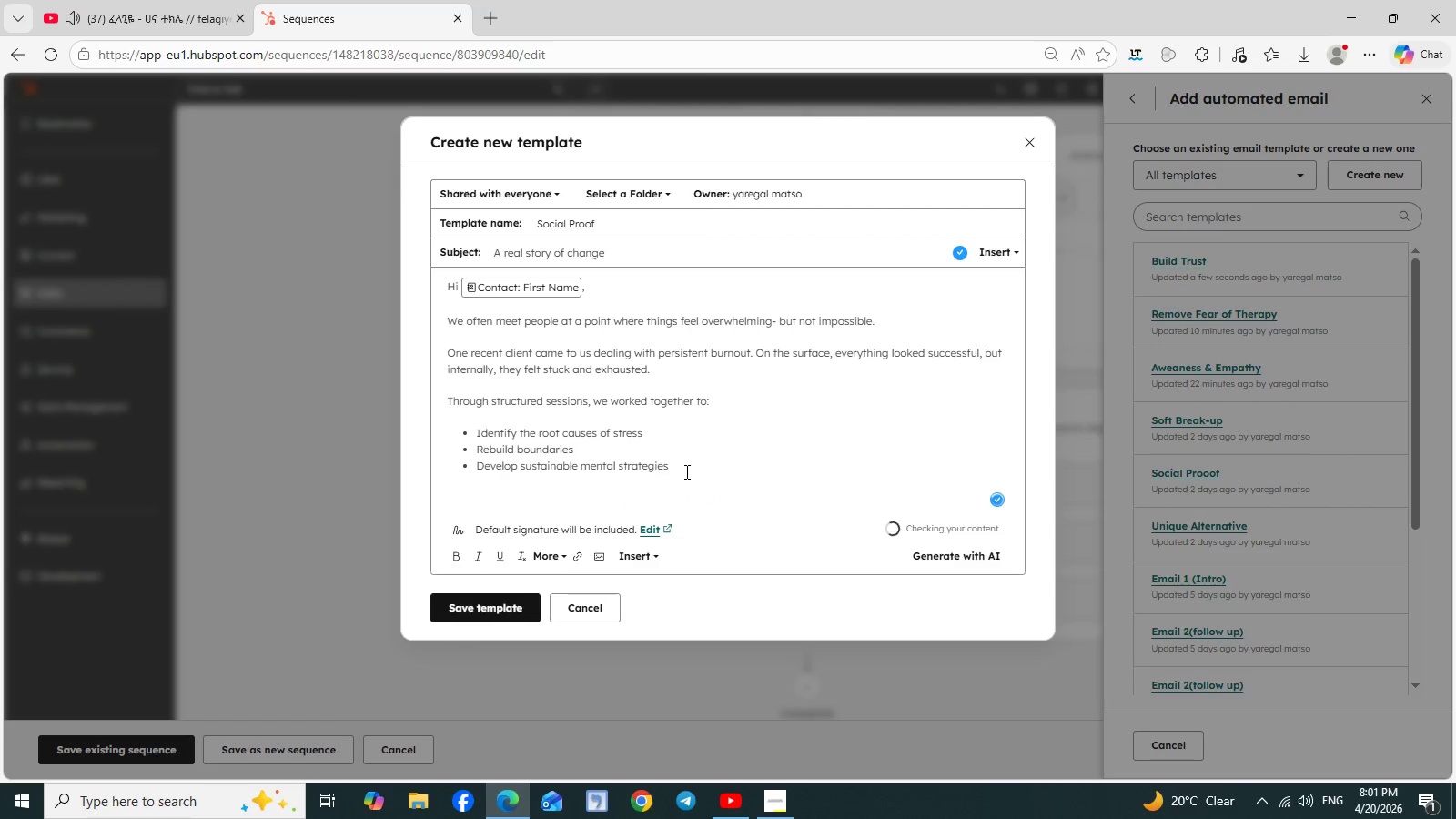 
key(Enter)
 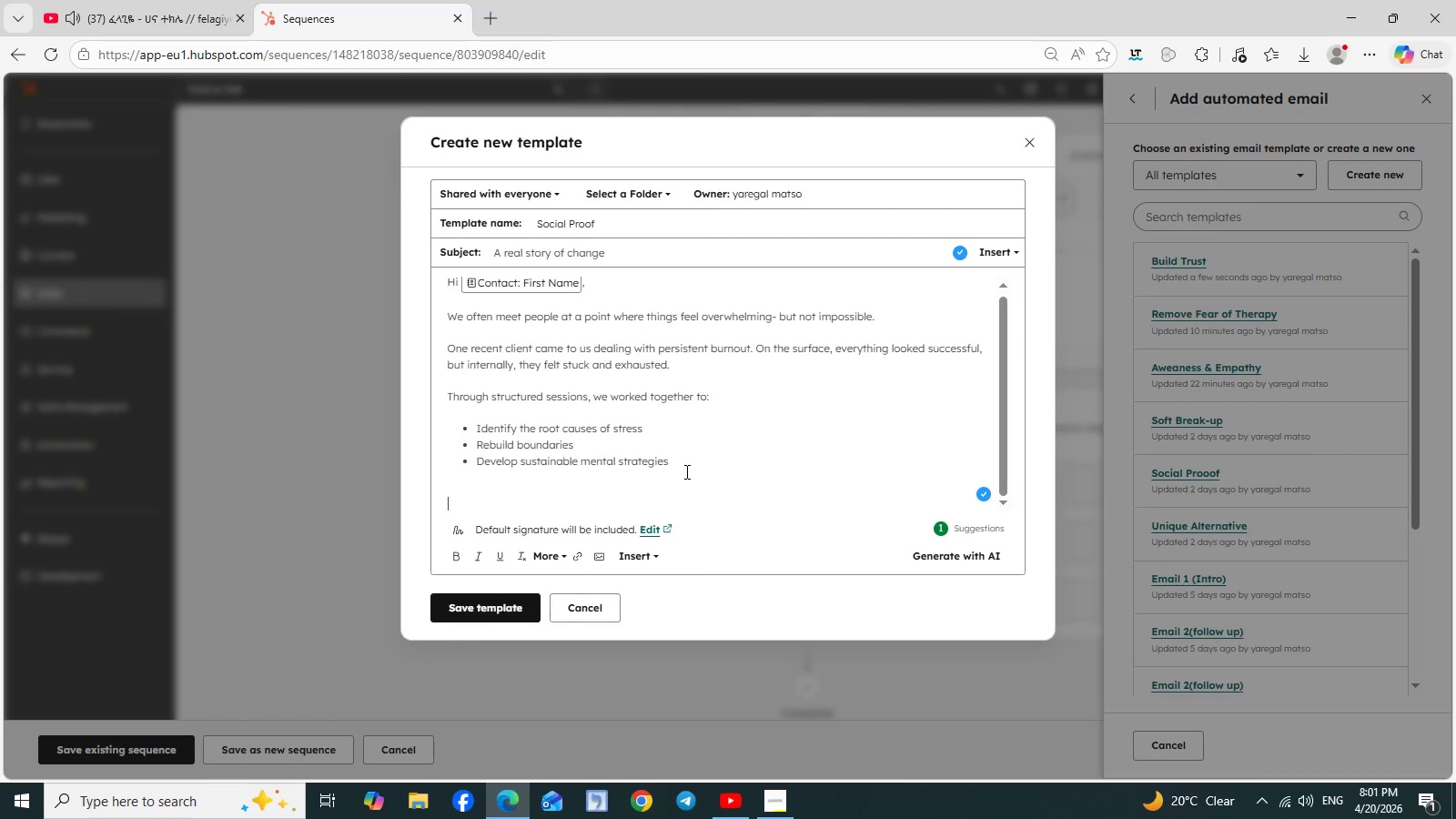 
key(Backspace)
type(Withing)
key(Backspace)
type( weeks, they reported clearer thinking)
 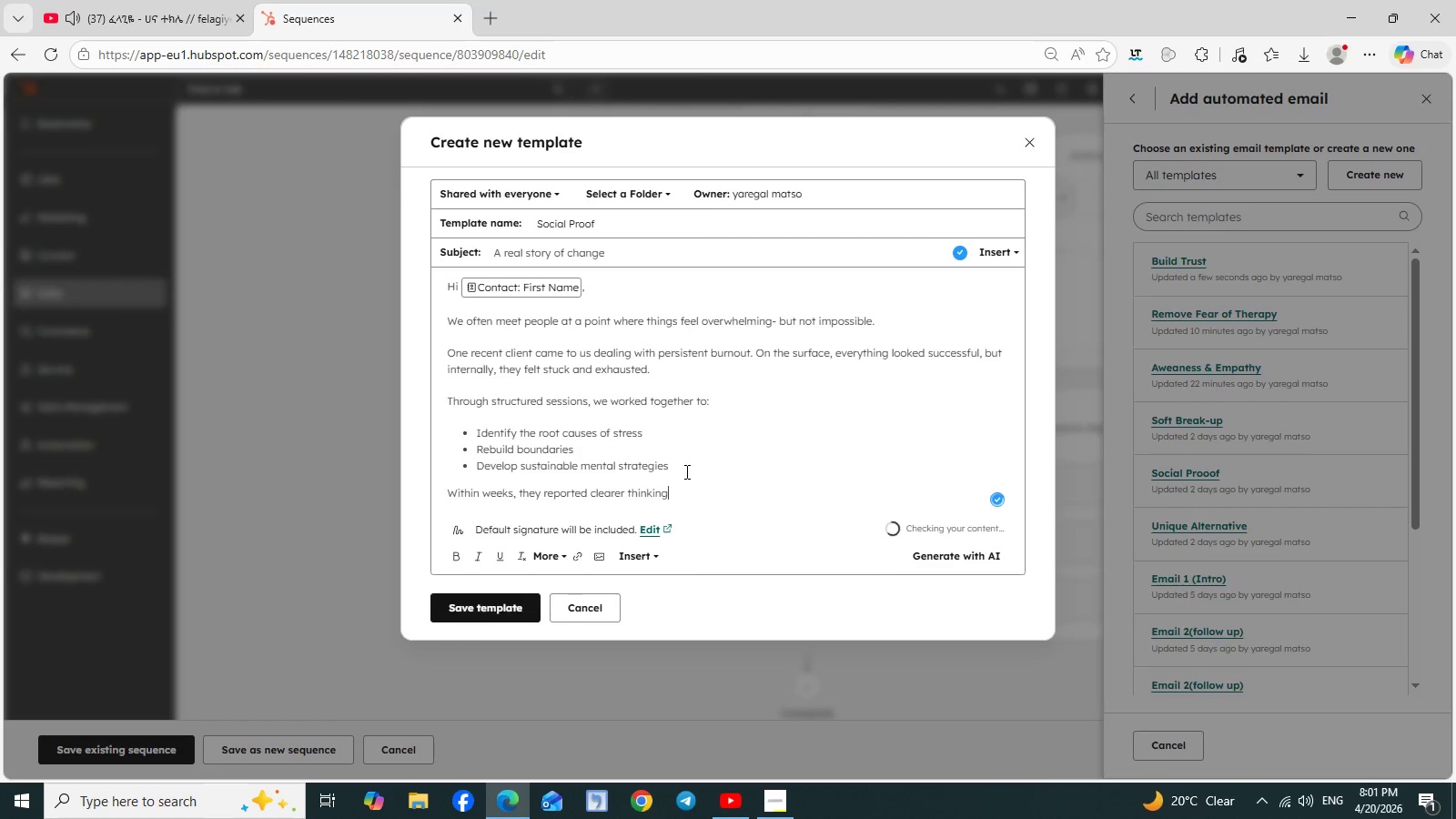 
type(, better energy, and more control over their decisions.)
 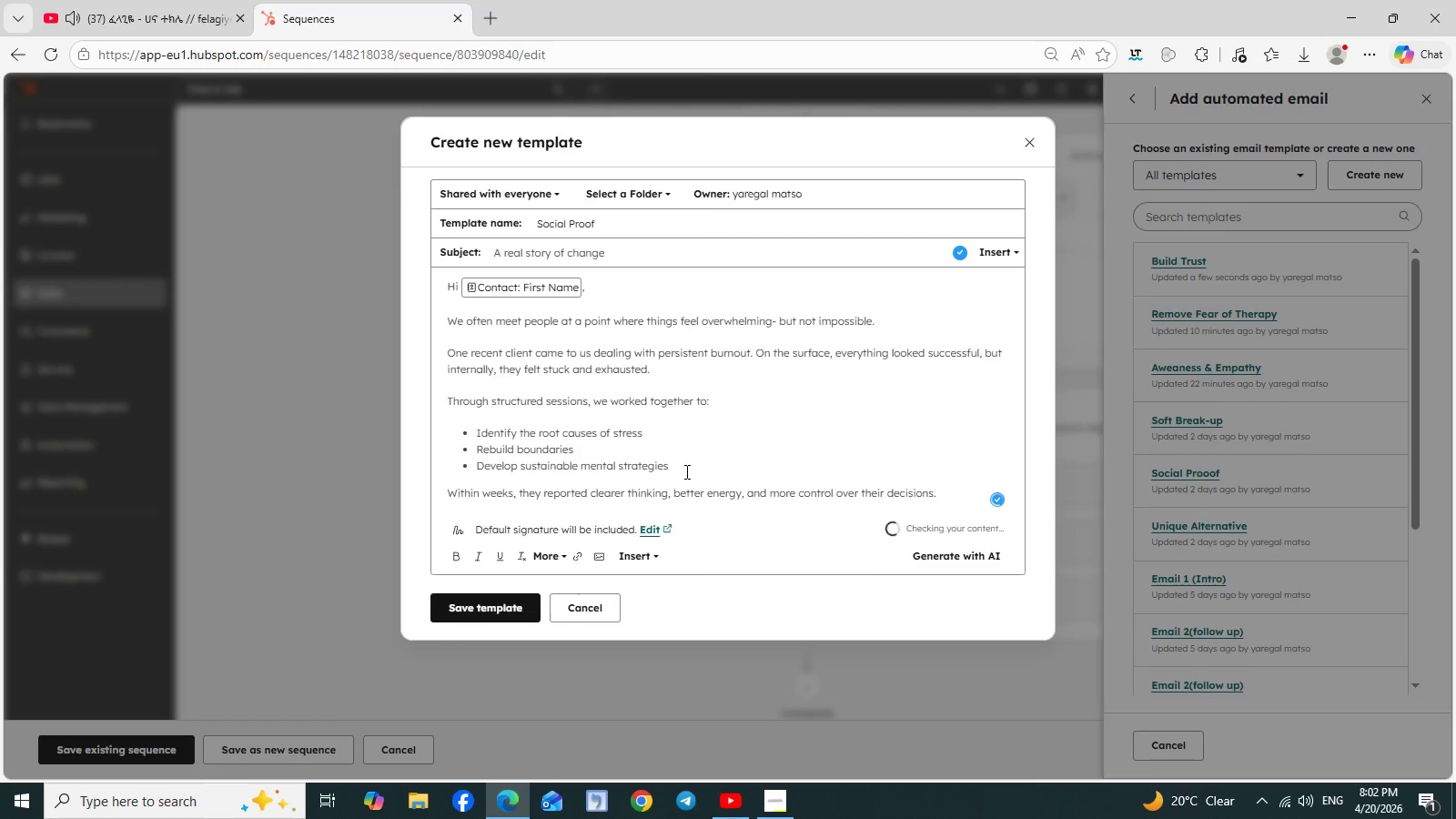 
key(Enter)
 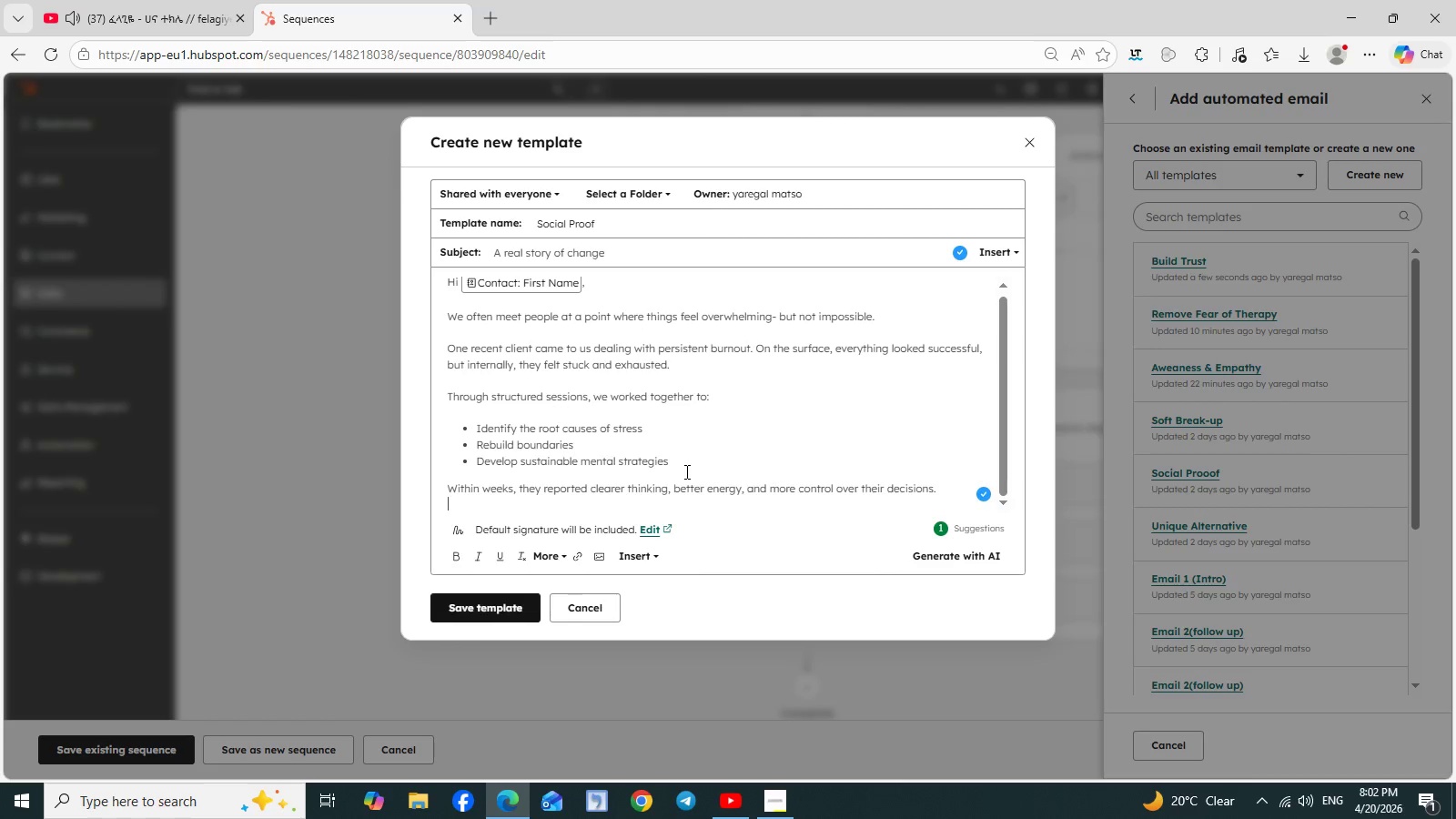 
key(Enter)
 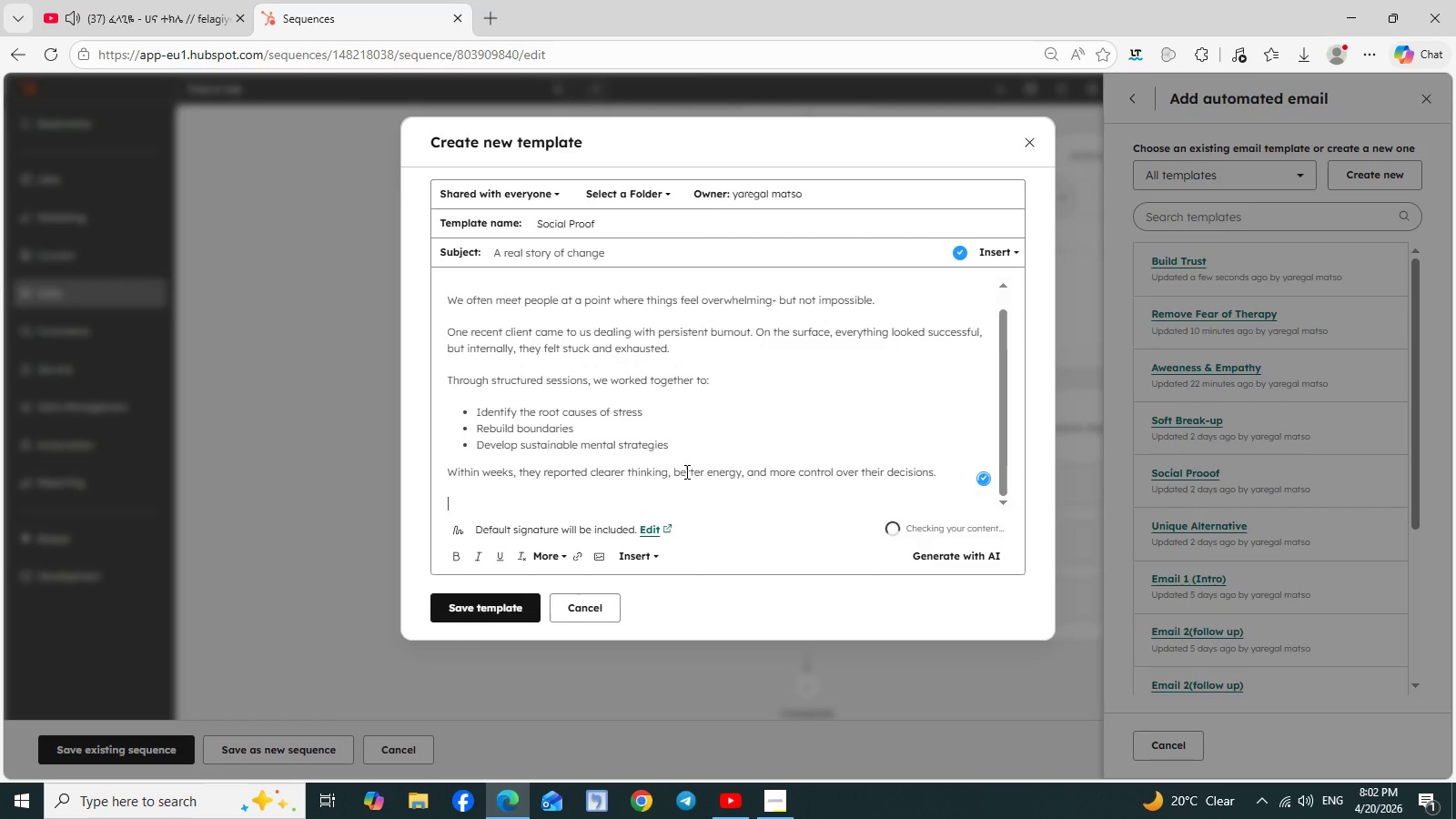 
type(Expe)
 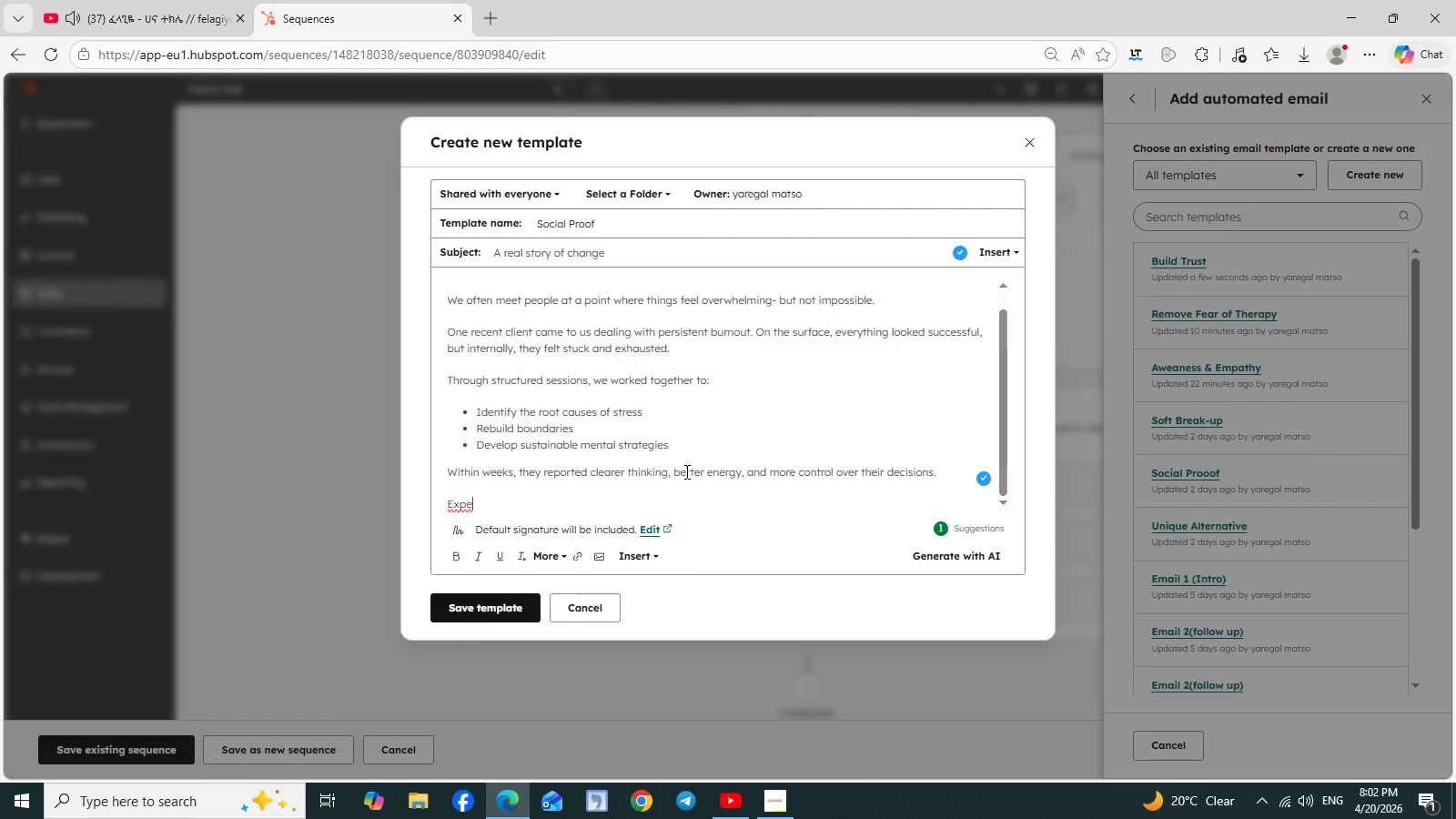 
wait(8.25)
 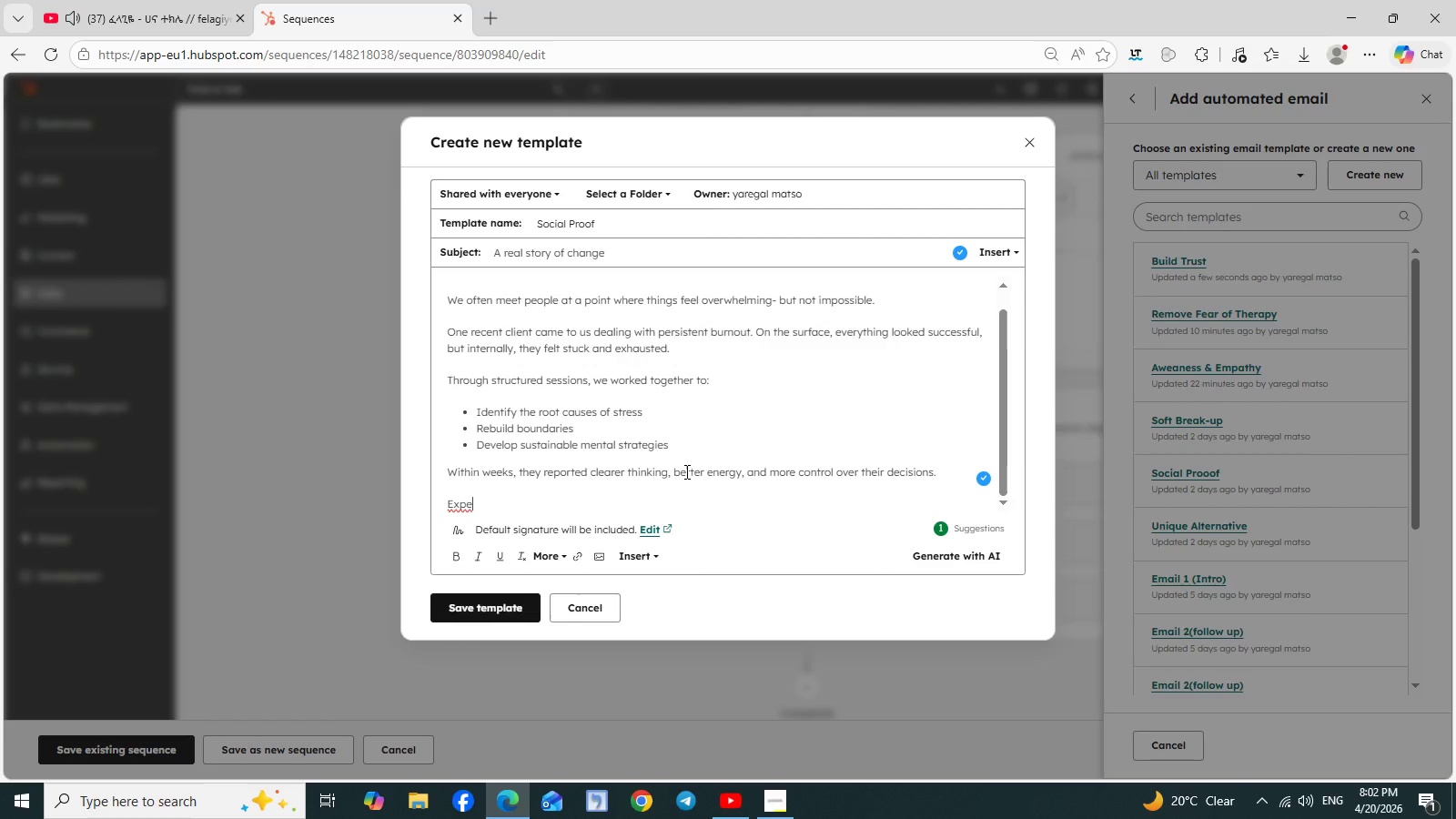 
key(R)
 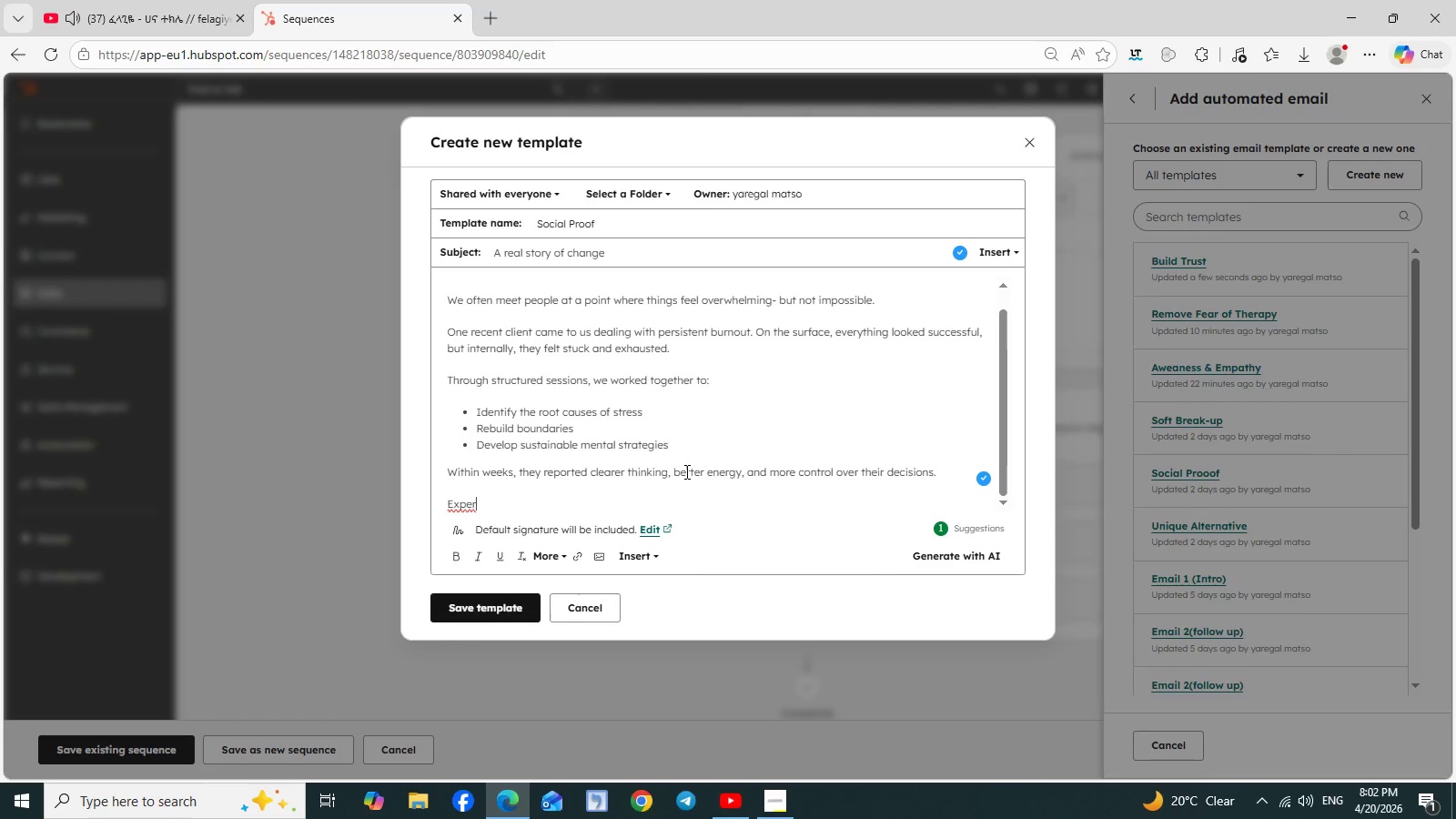 
type(iences like this are more common rhan you might )
 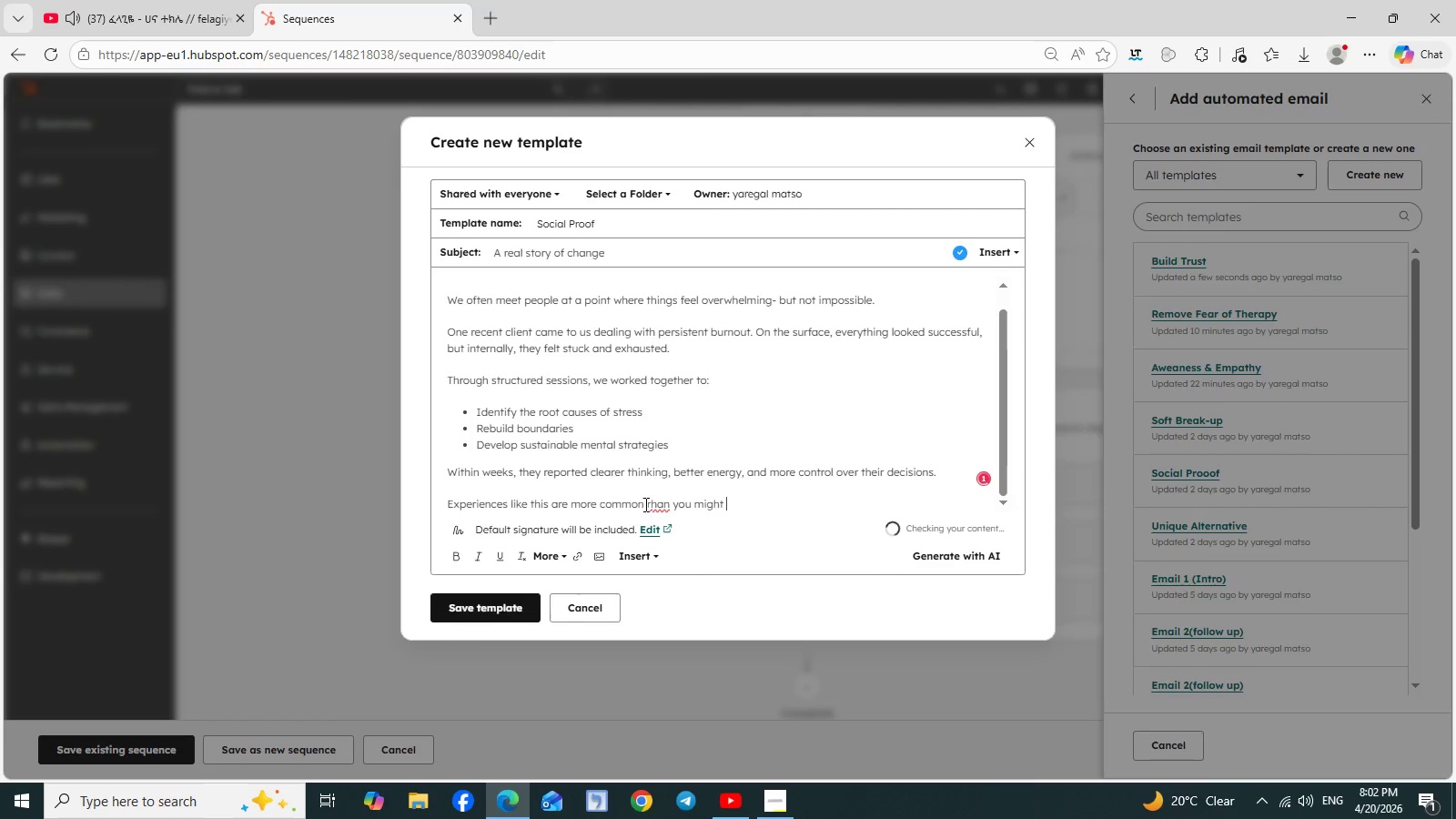 
left_click([652, 500])
 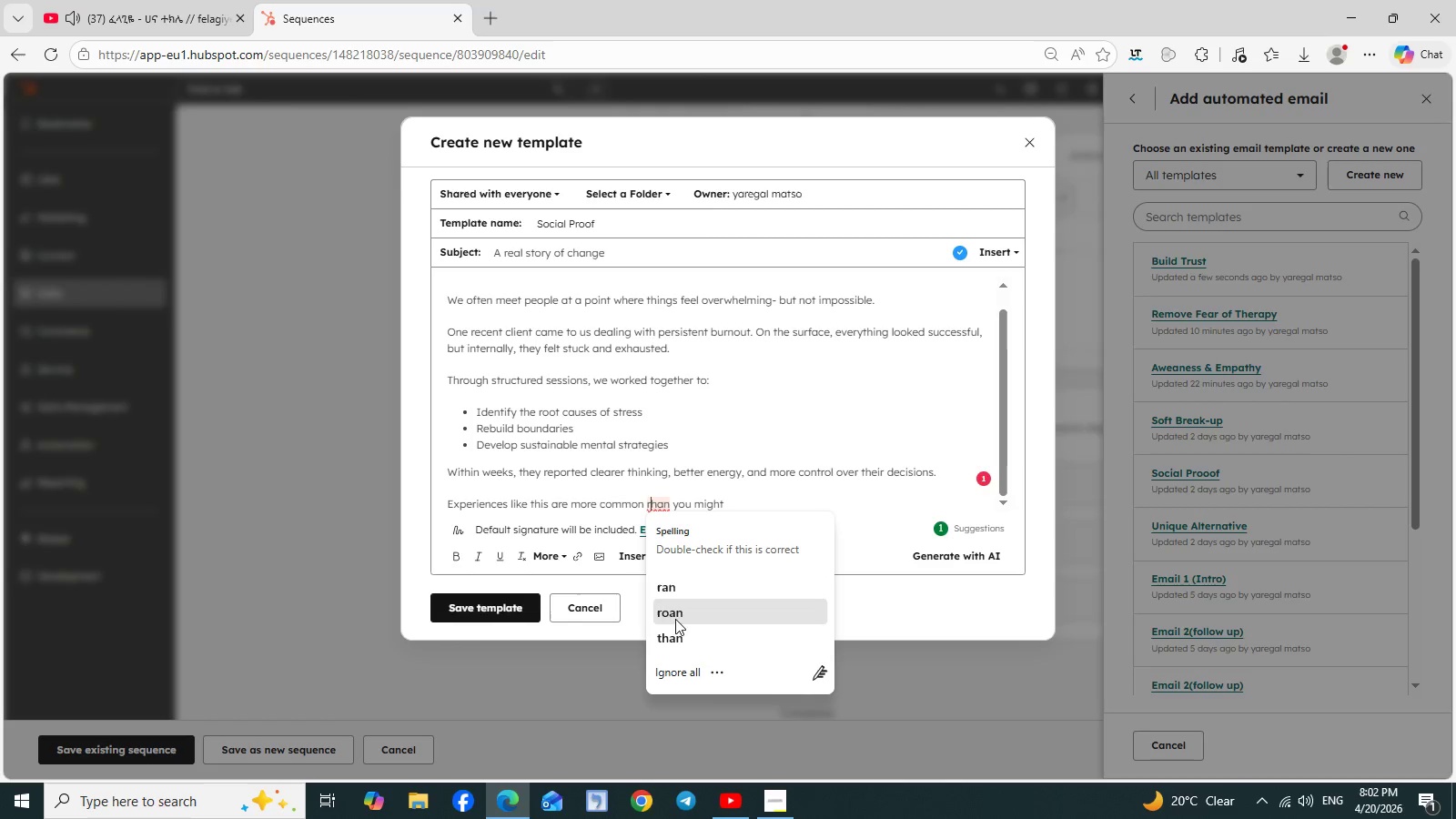 
left_click([673, 632])
 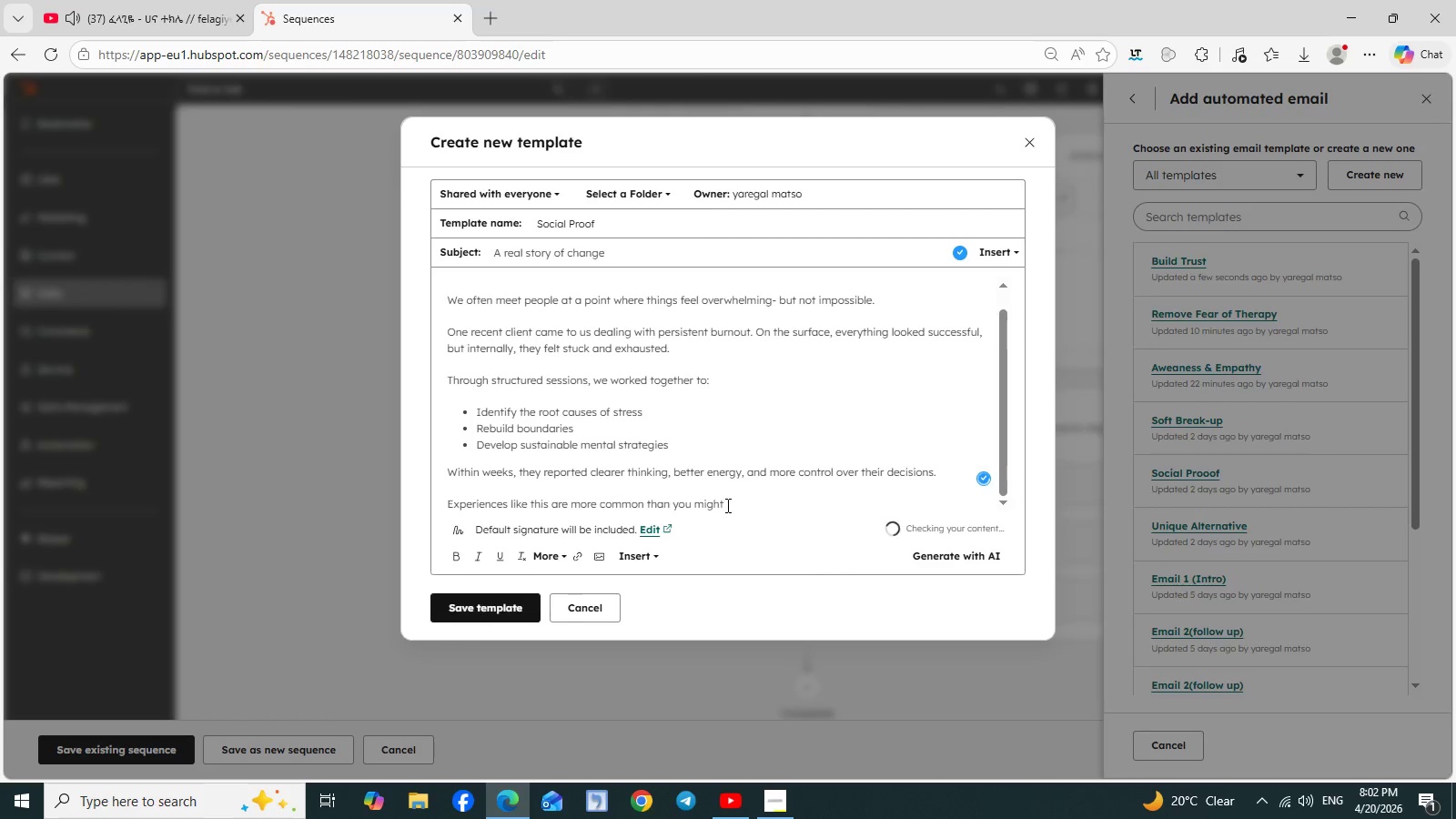 
left_click([727, 503])
 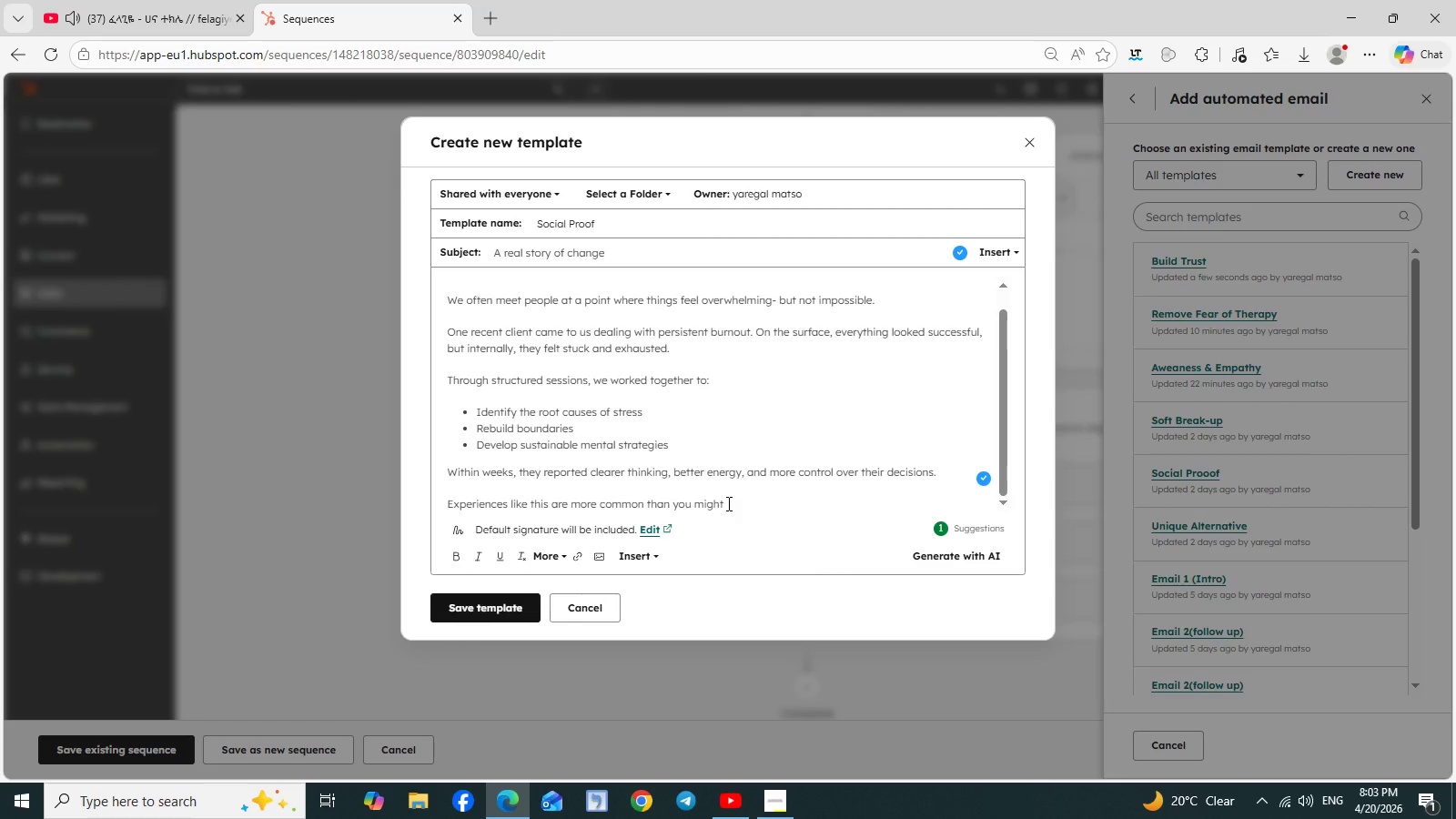 
wait(12.11)
 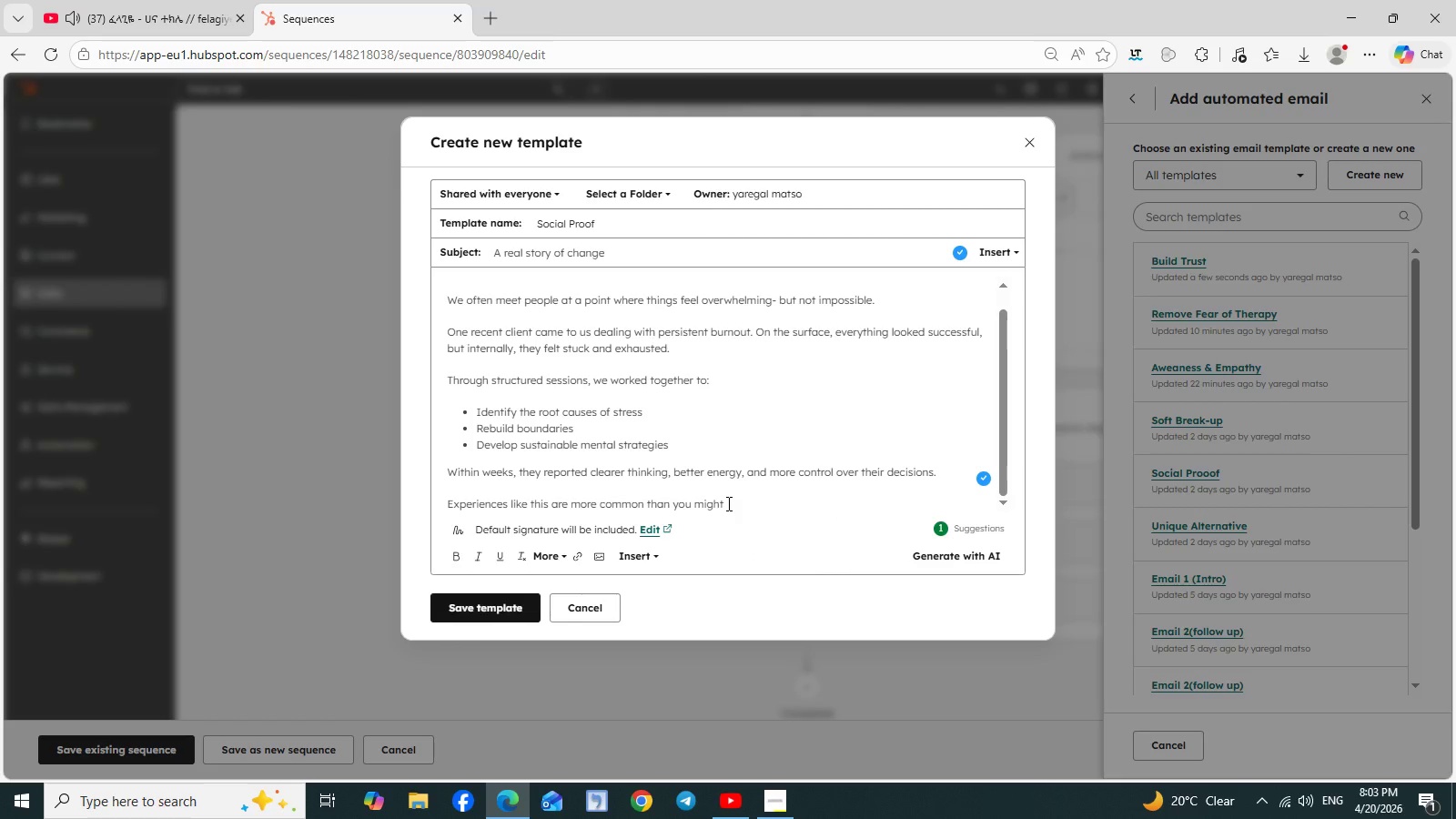 
left_click([449, 329])
 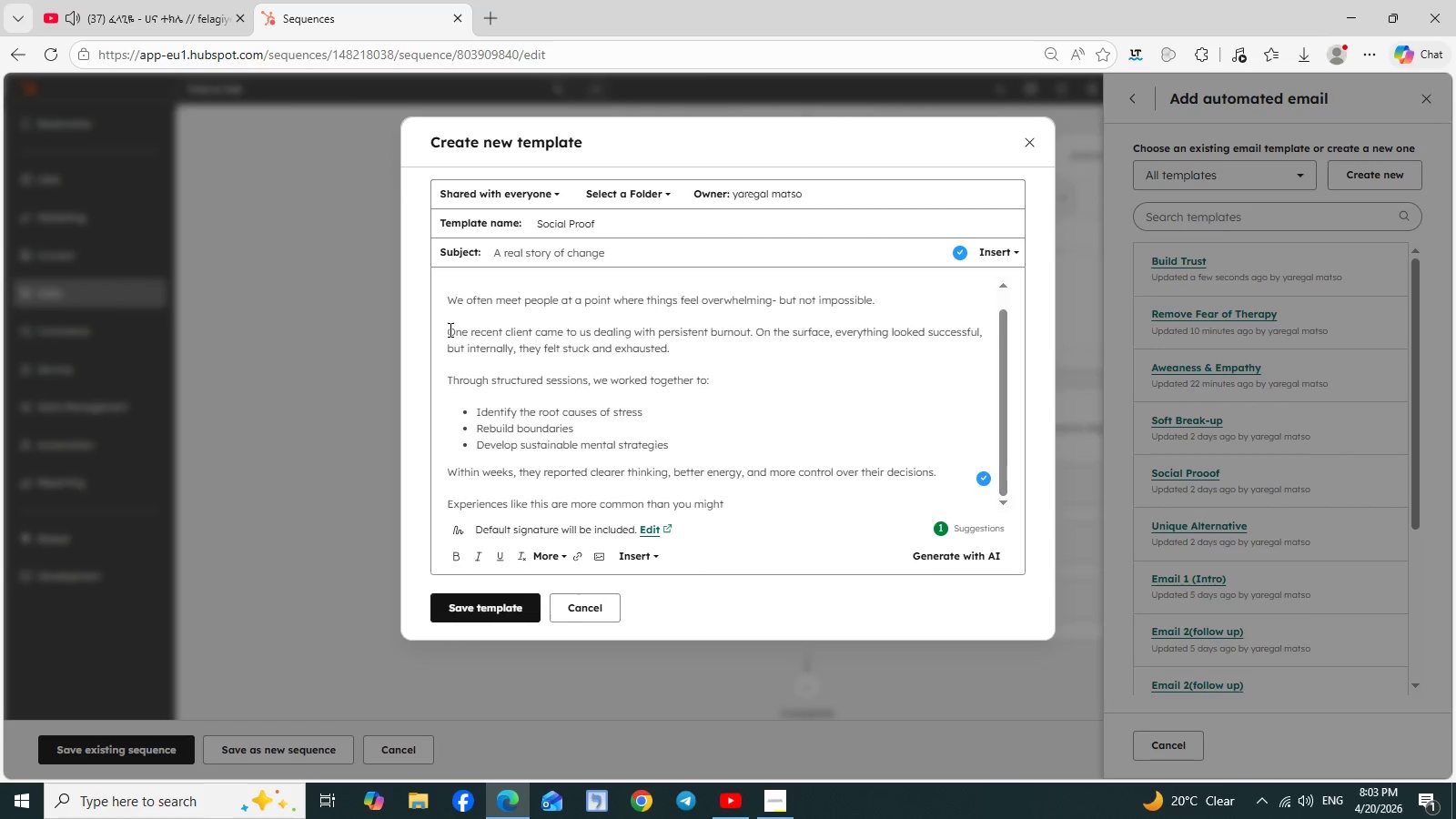 
key(Backspace)
 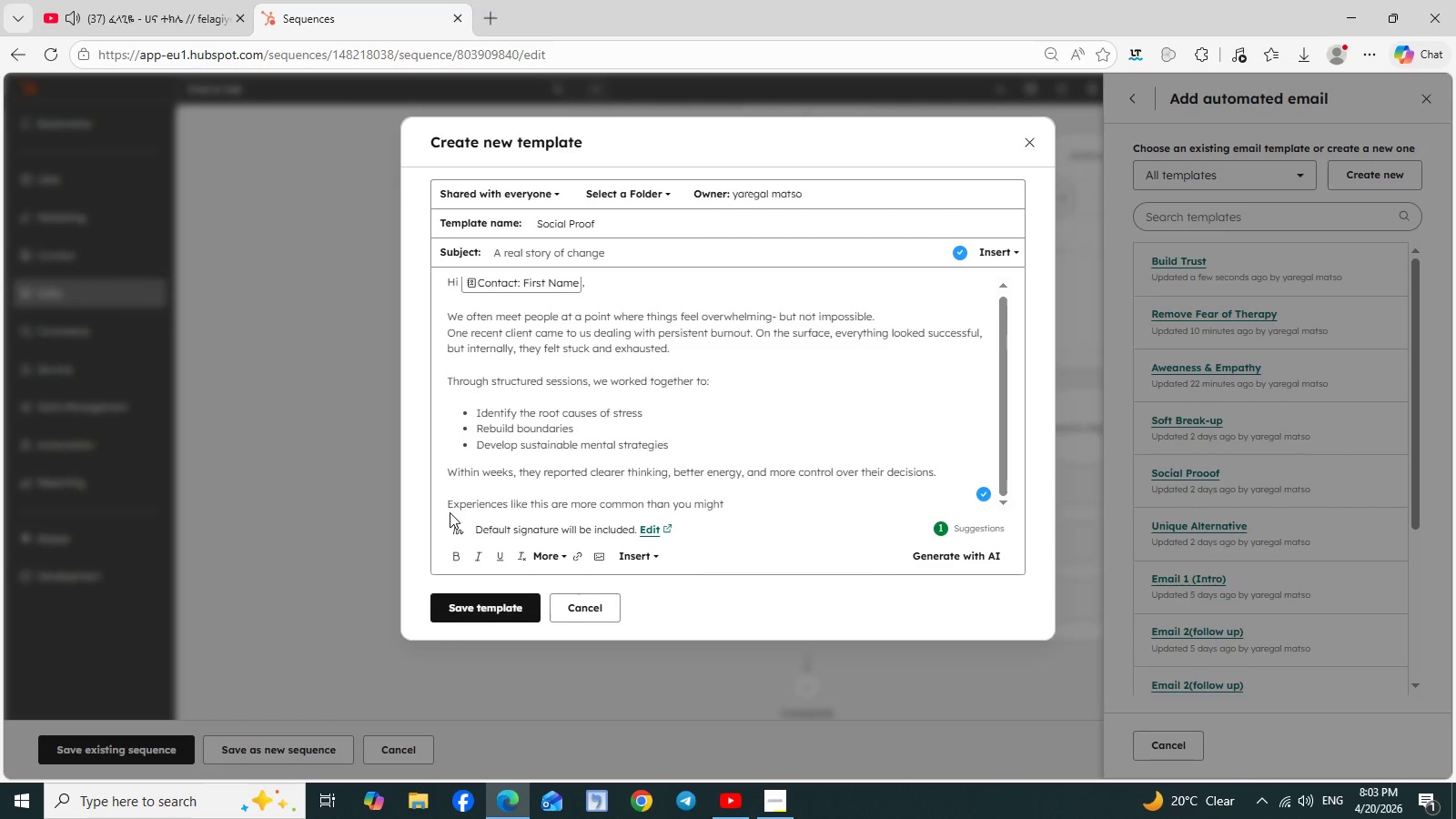 
left_click([448, 502])
 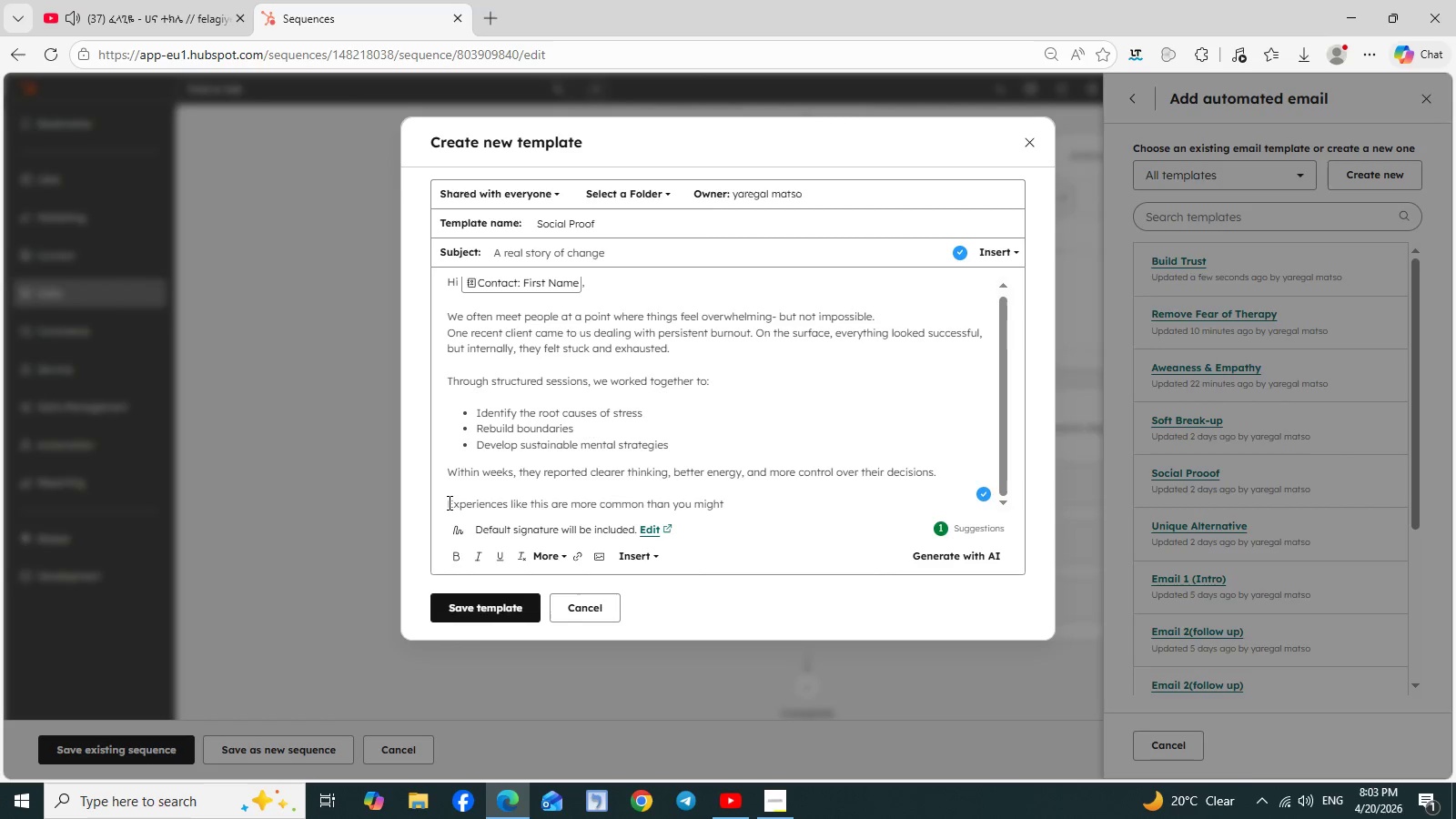 
key(Backspace)
 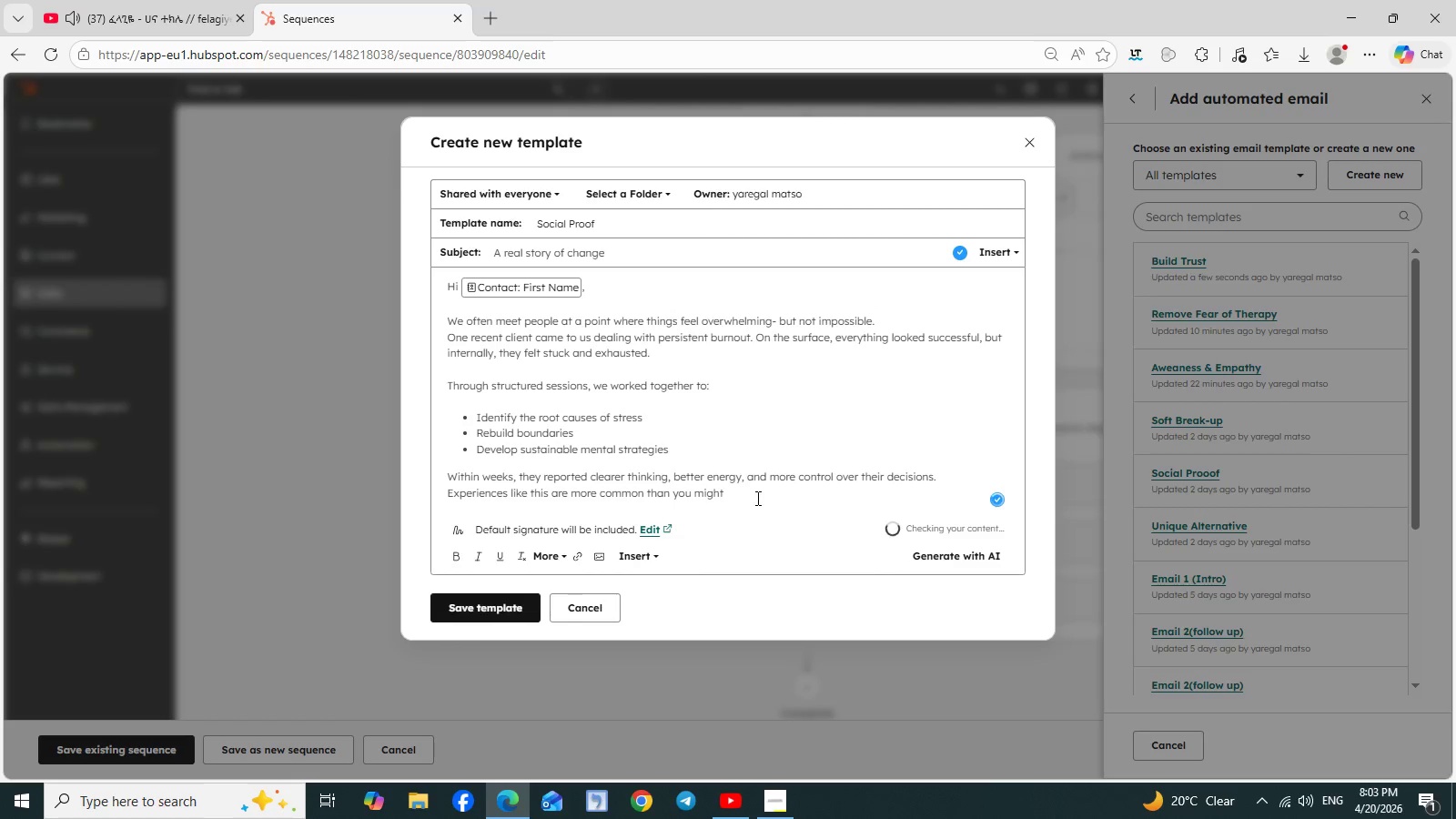 
left_click([733, 493])
 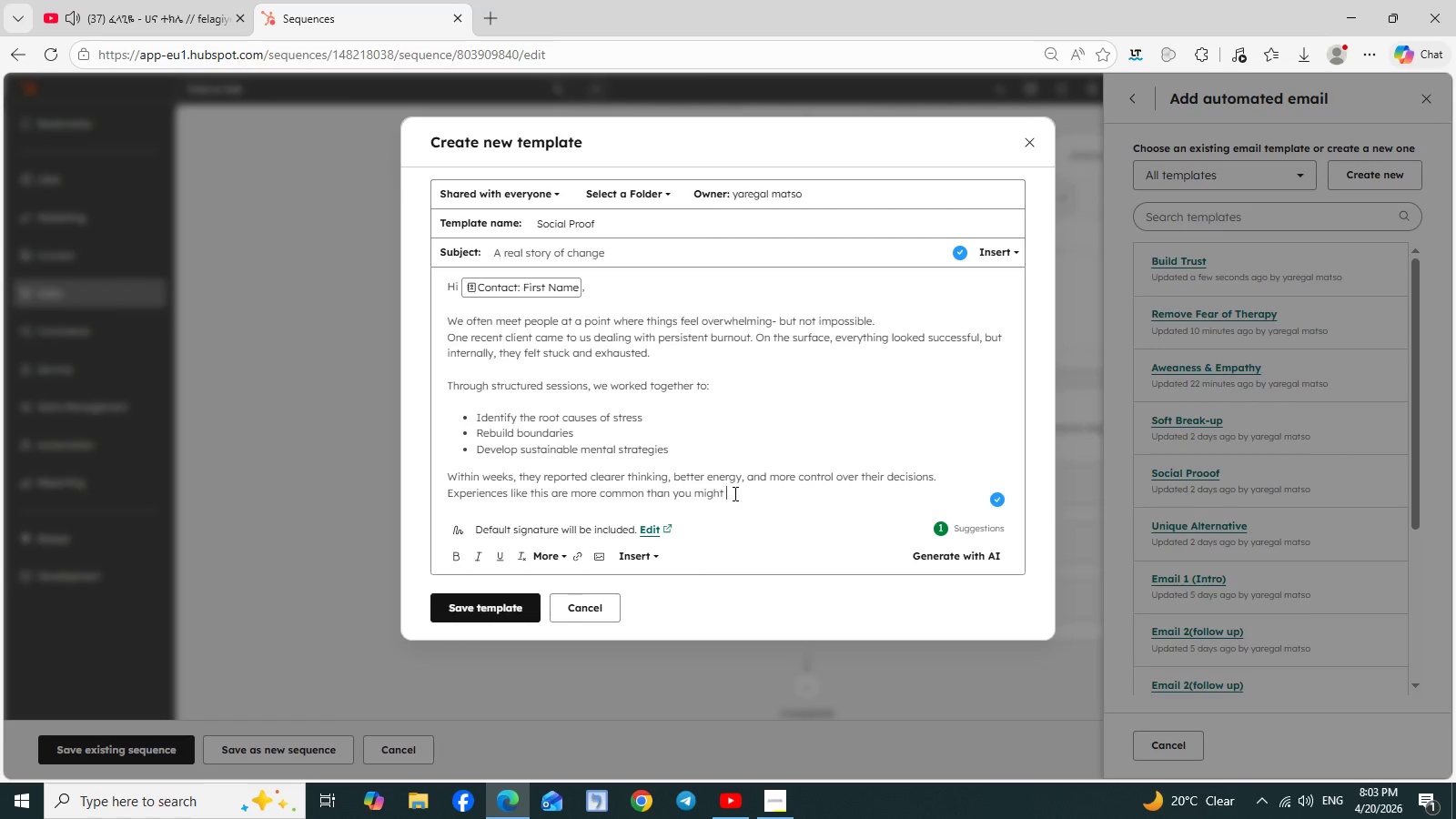 
wait(20.8)
 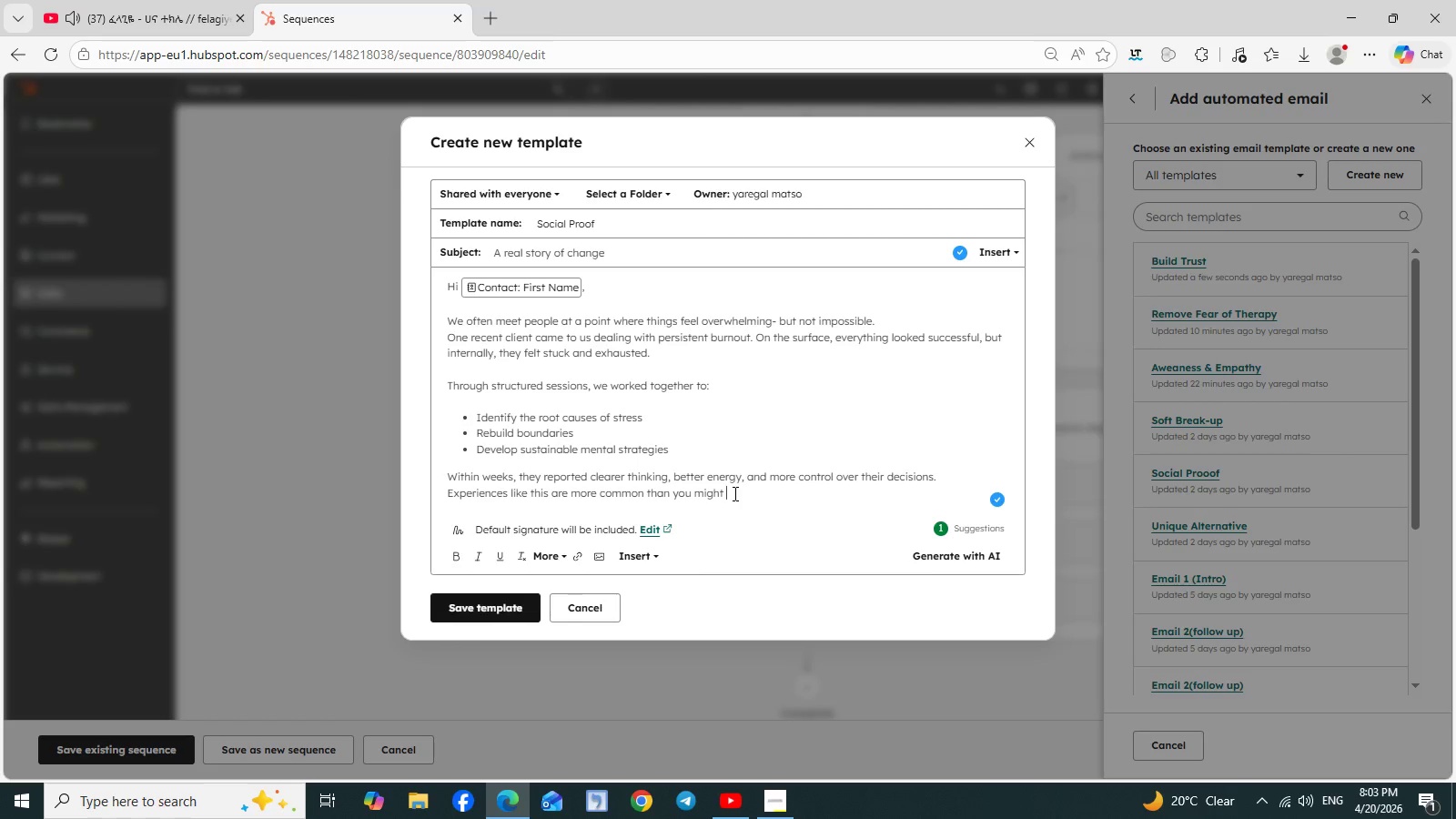 
type(- and )
 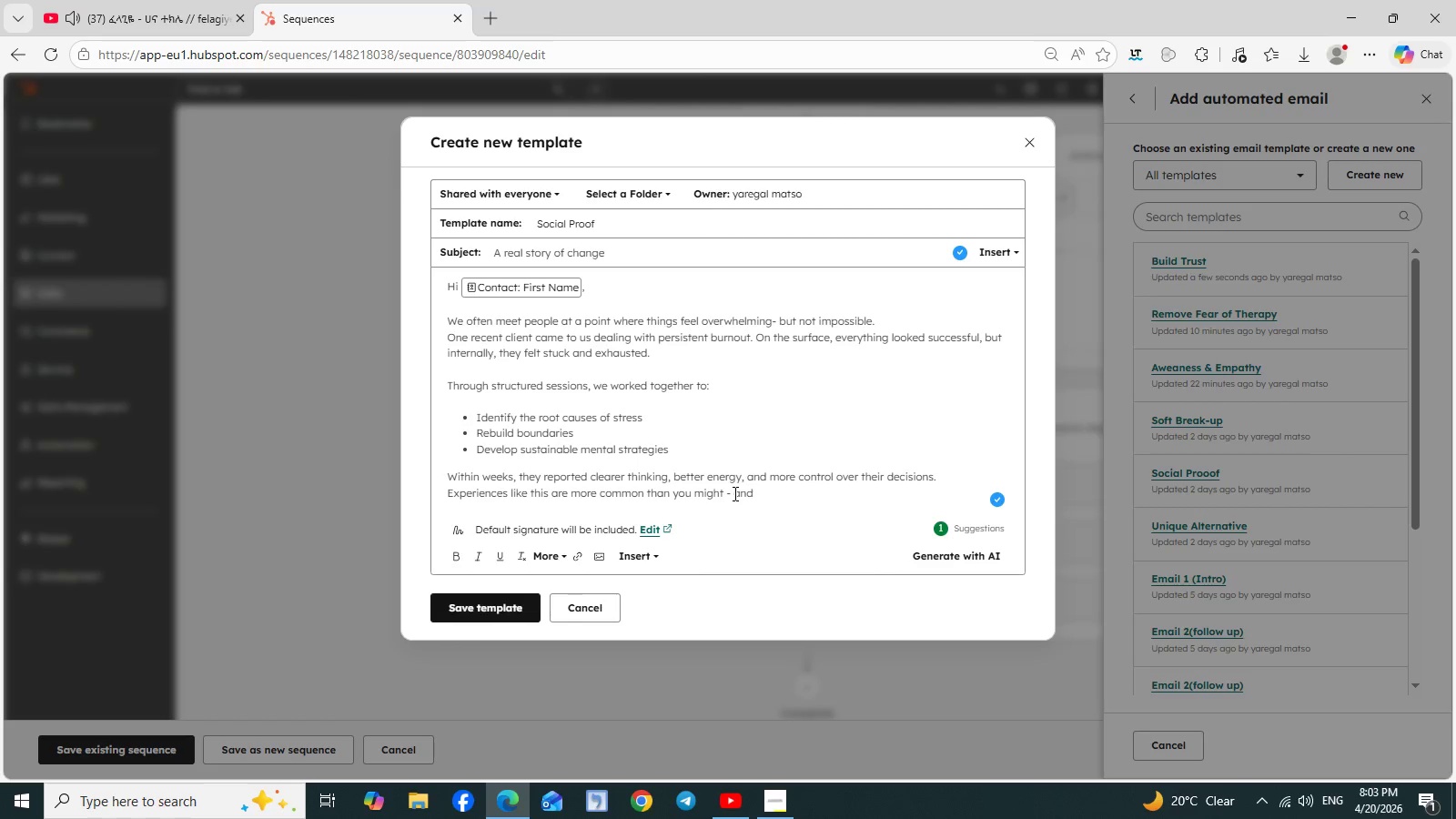 
type(change is B)
key(Backspace)
type(absolutely )
 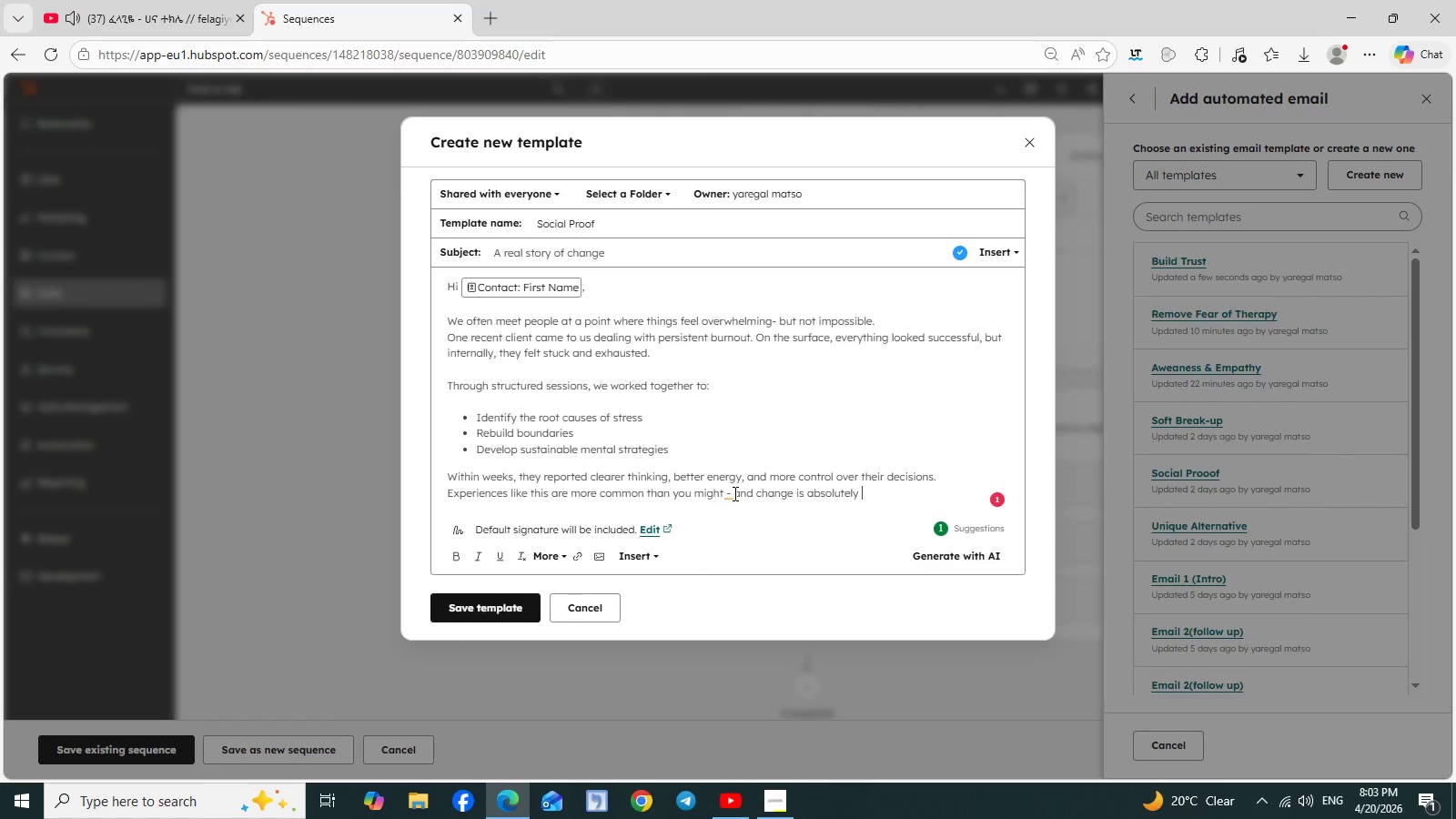 
type(possible )
 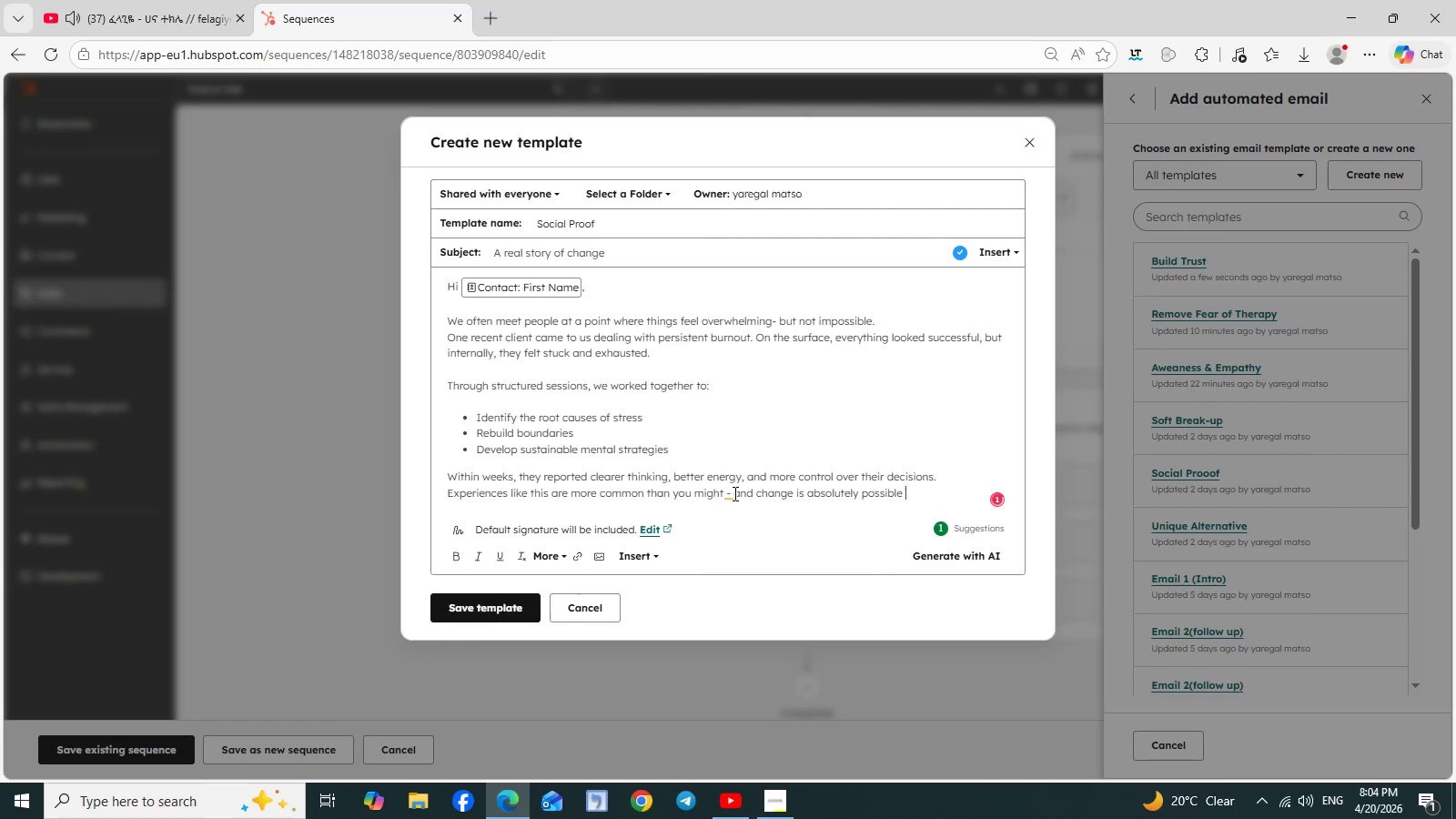 
type(with the right approach.)
 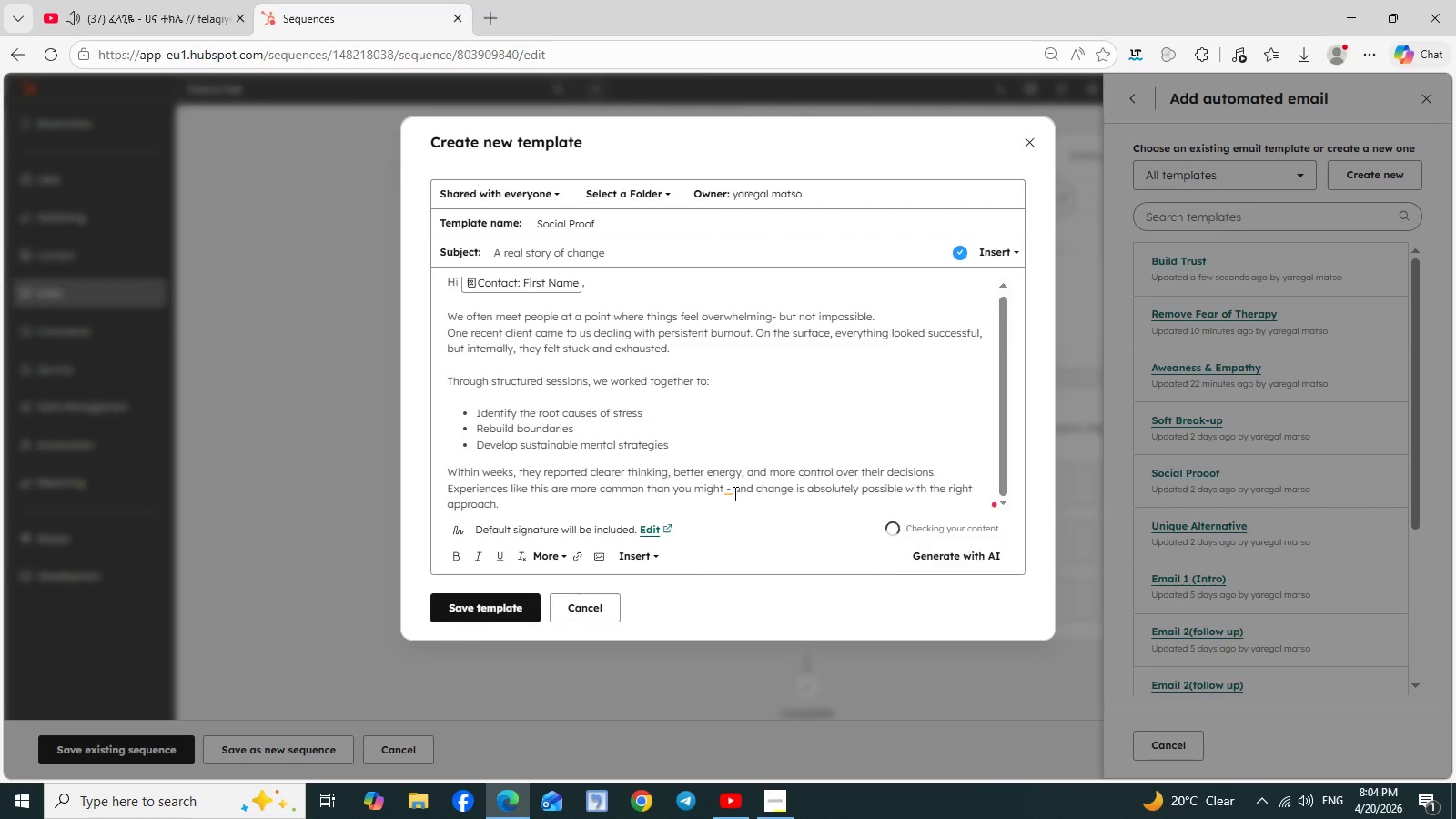 
key(Enter)
 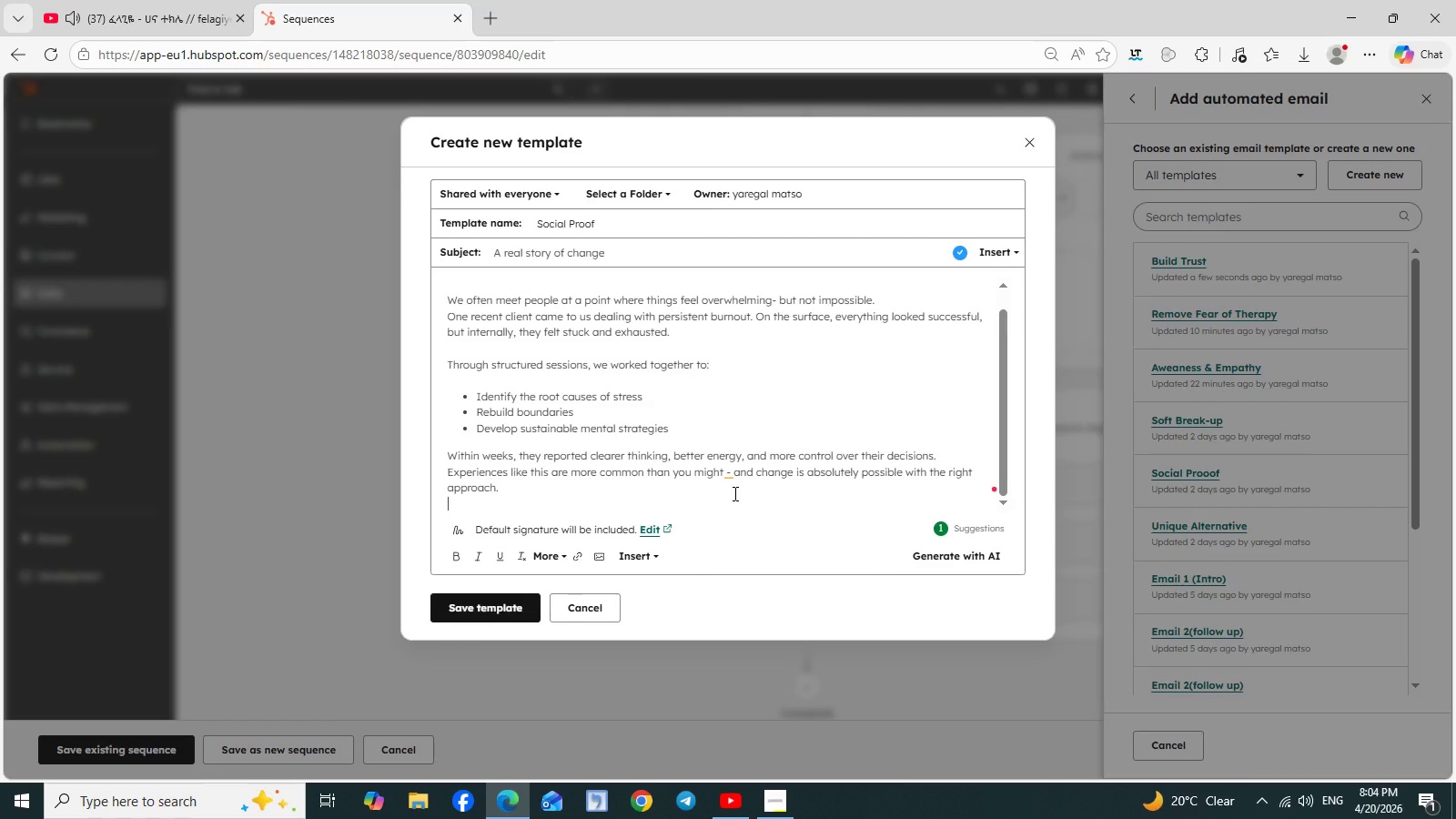 
type(If you're interested)
 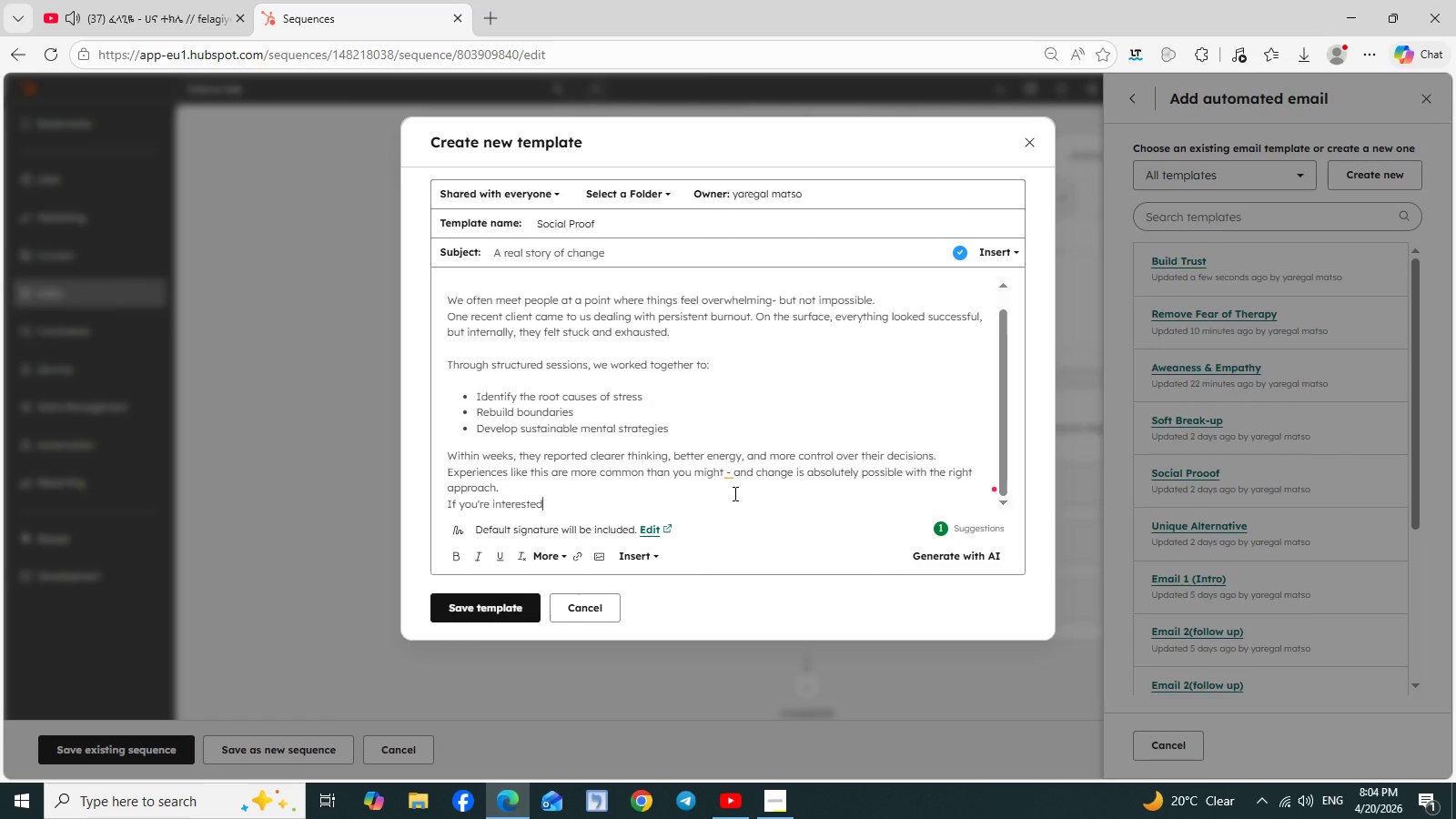 
type(, you can explore how we guide similar journeys.)
 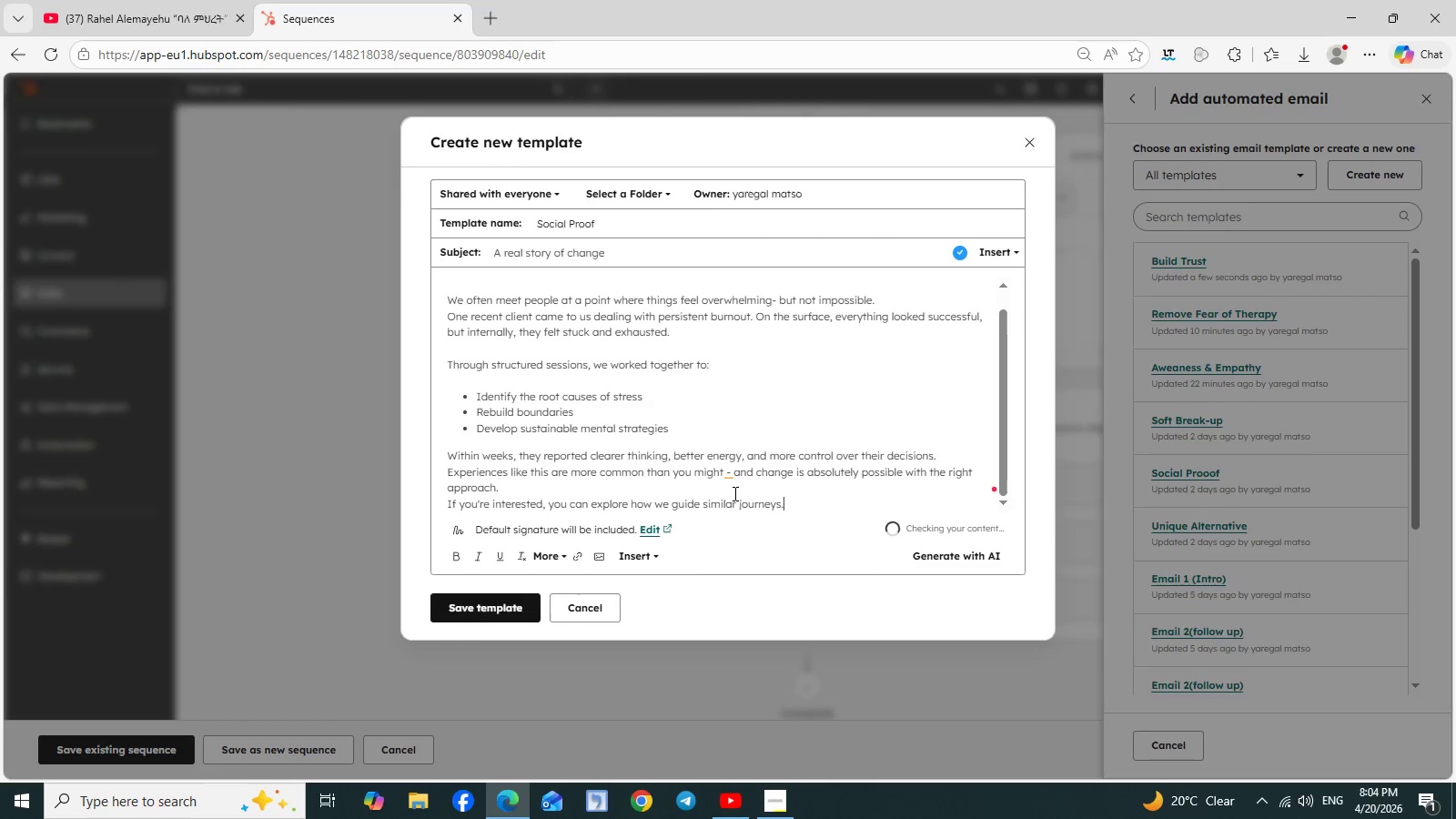 
key(Enter)
 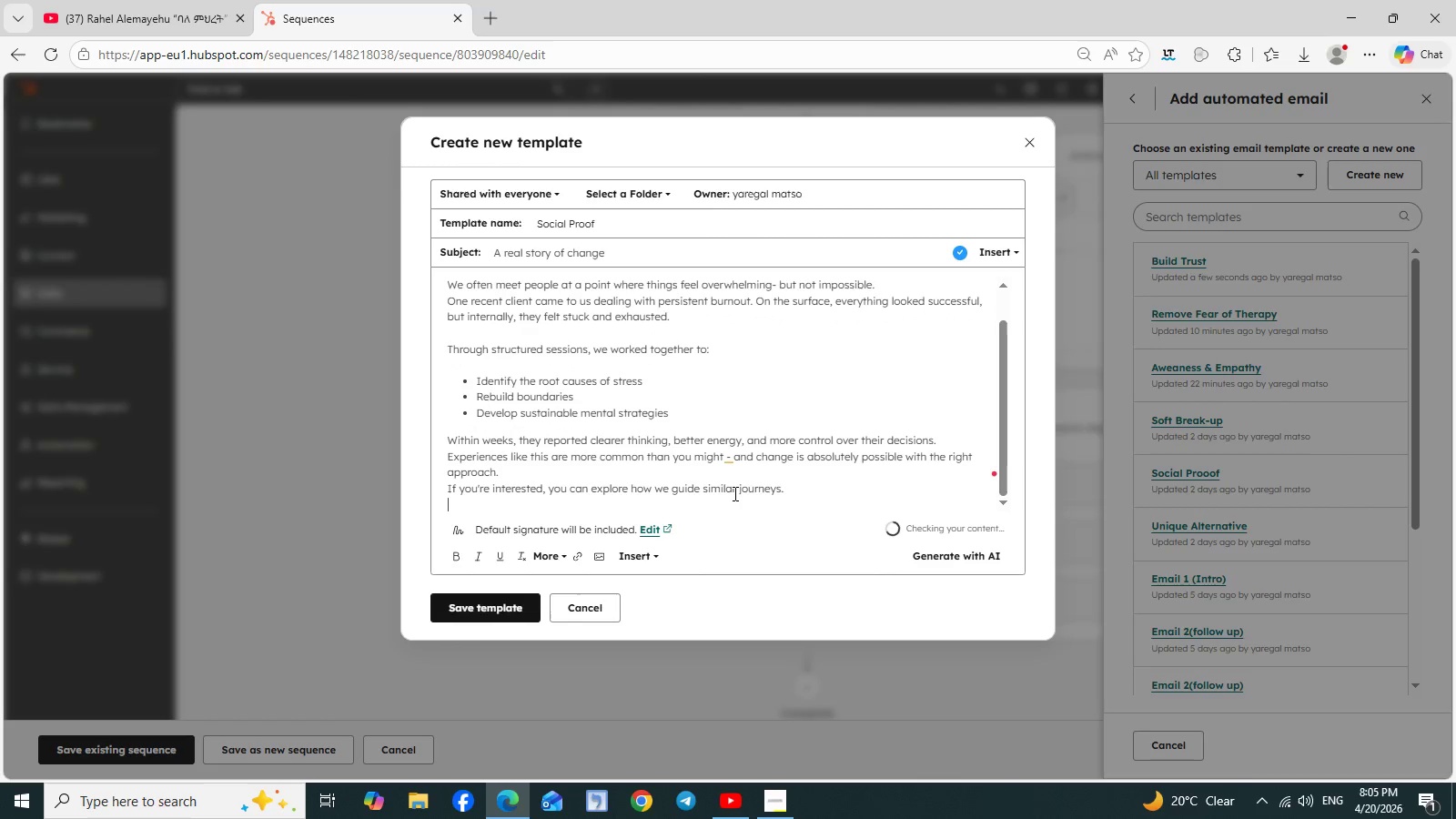 
key(Enter)
 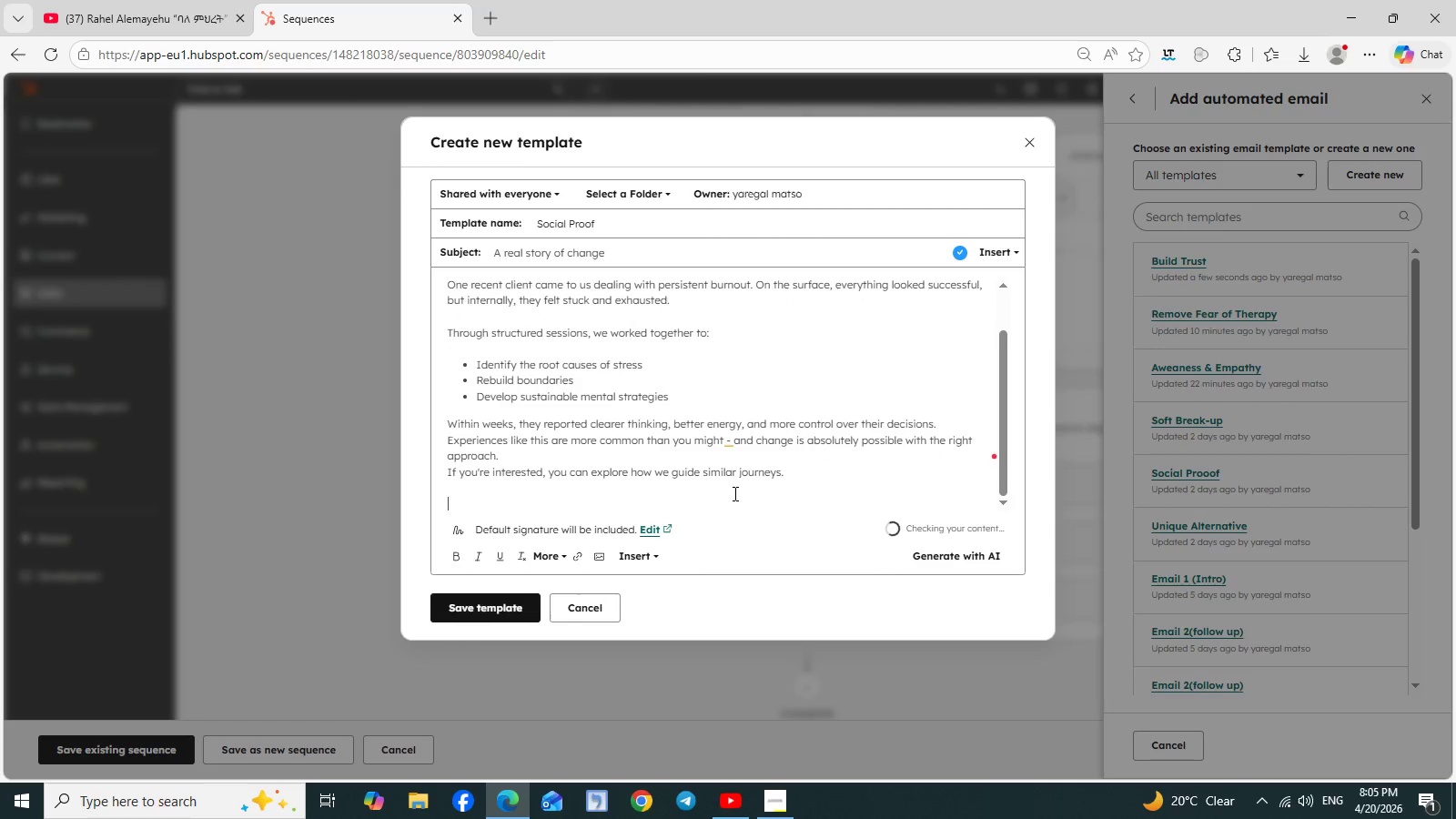 
type(Besr)
key(Backspace)
type(t regards,)
 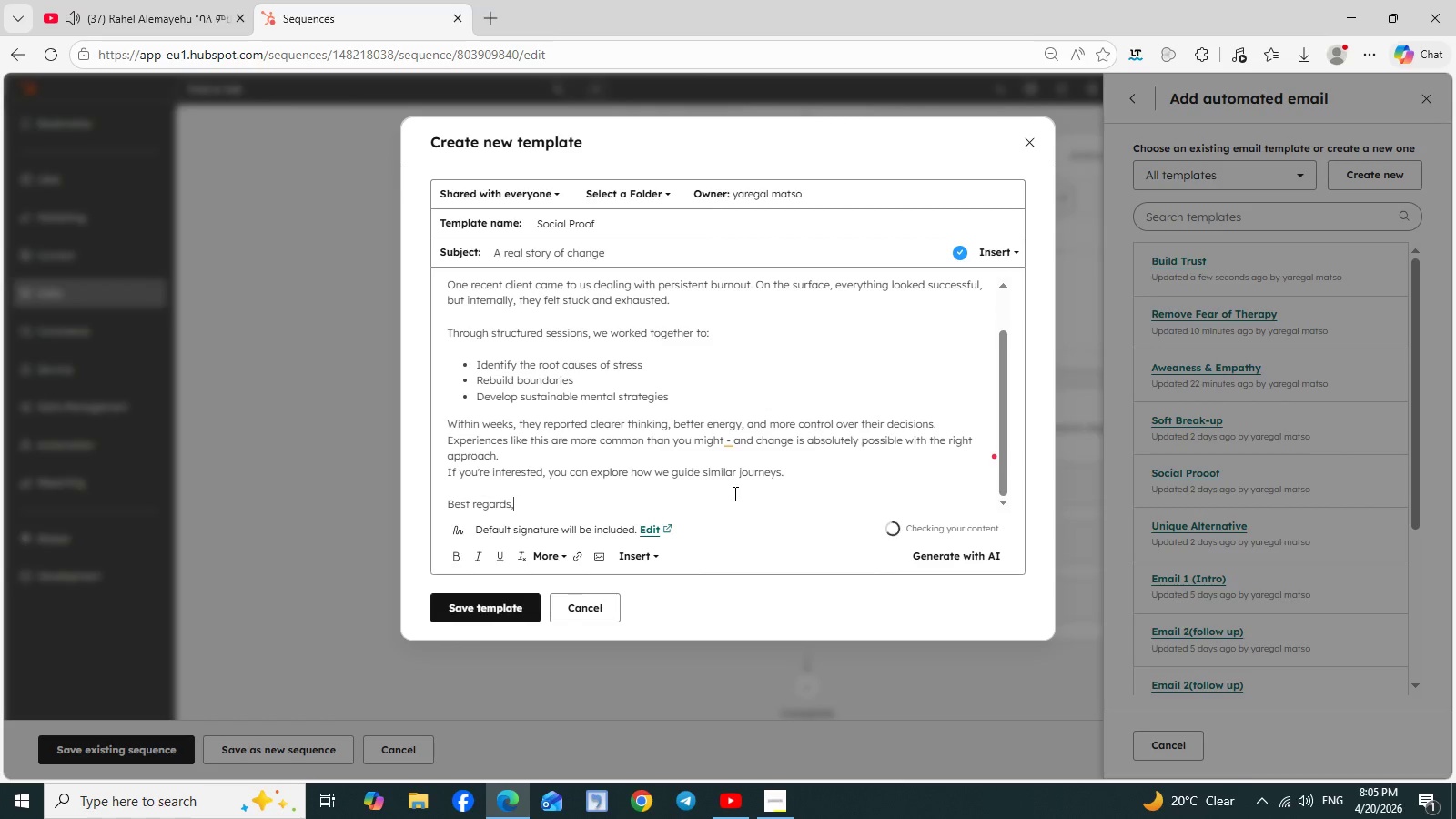 
key(Enter)
 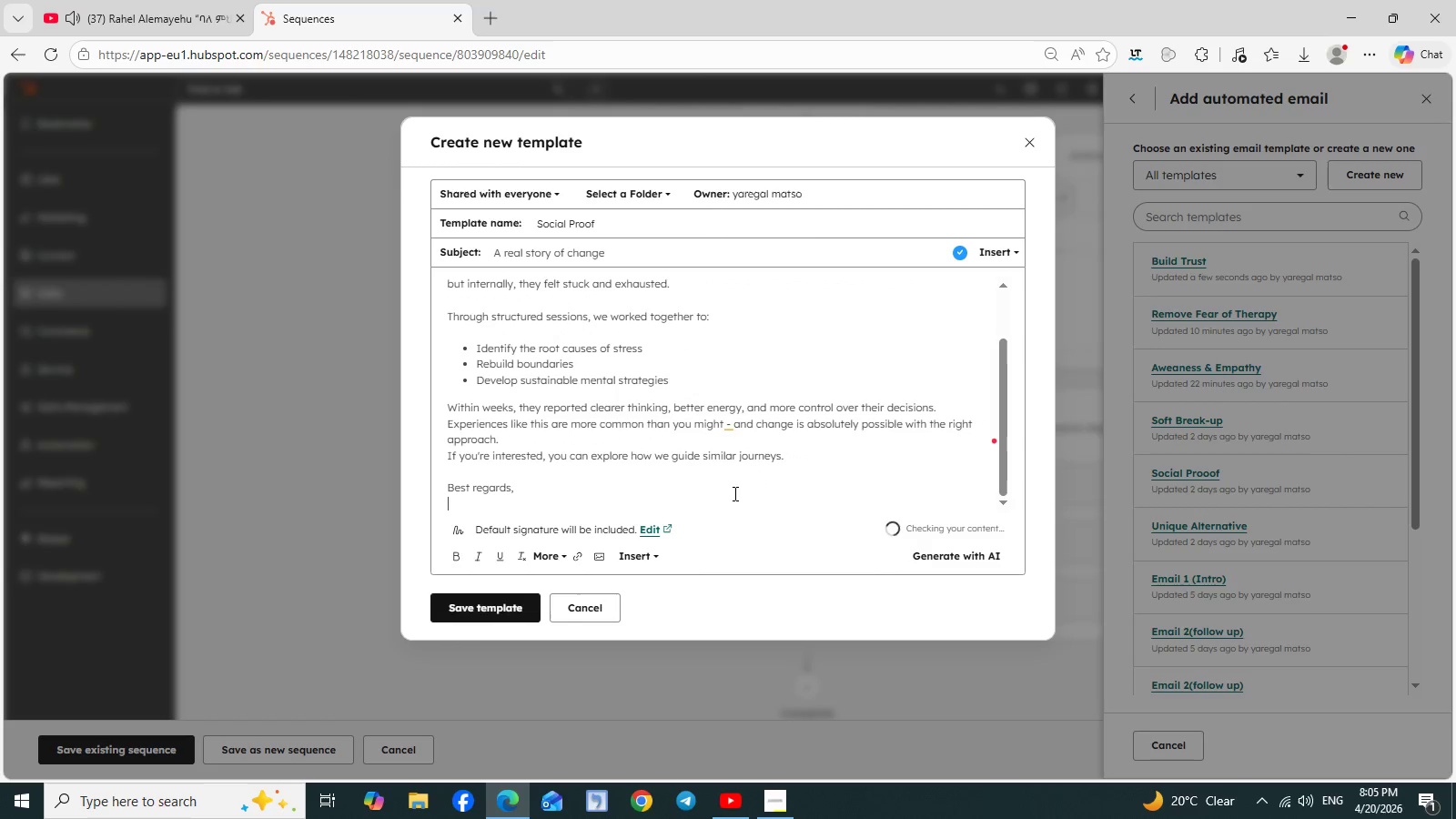 
type(Willow & Peak Counseling Team.)
 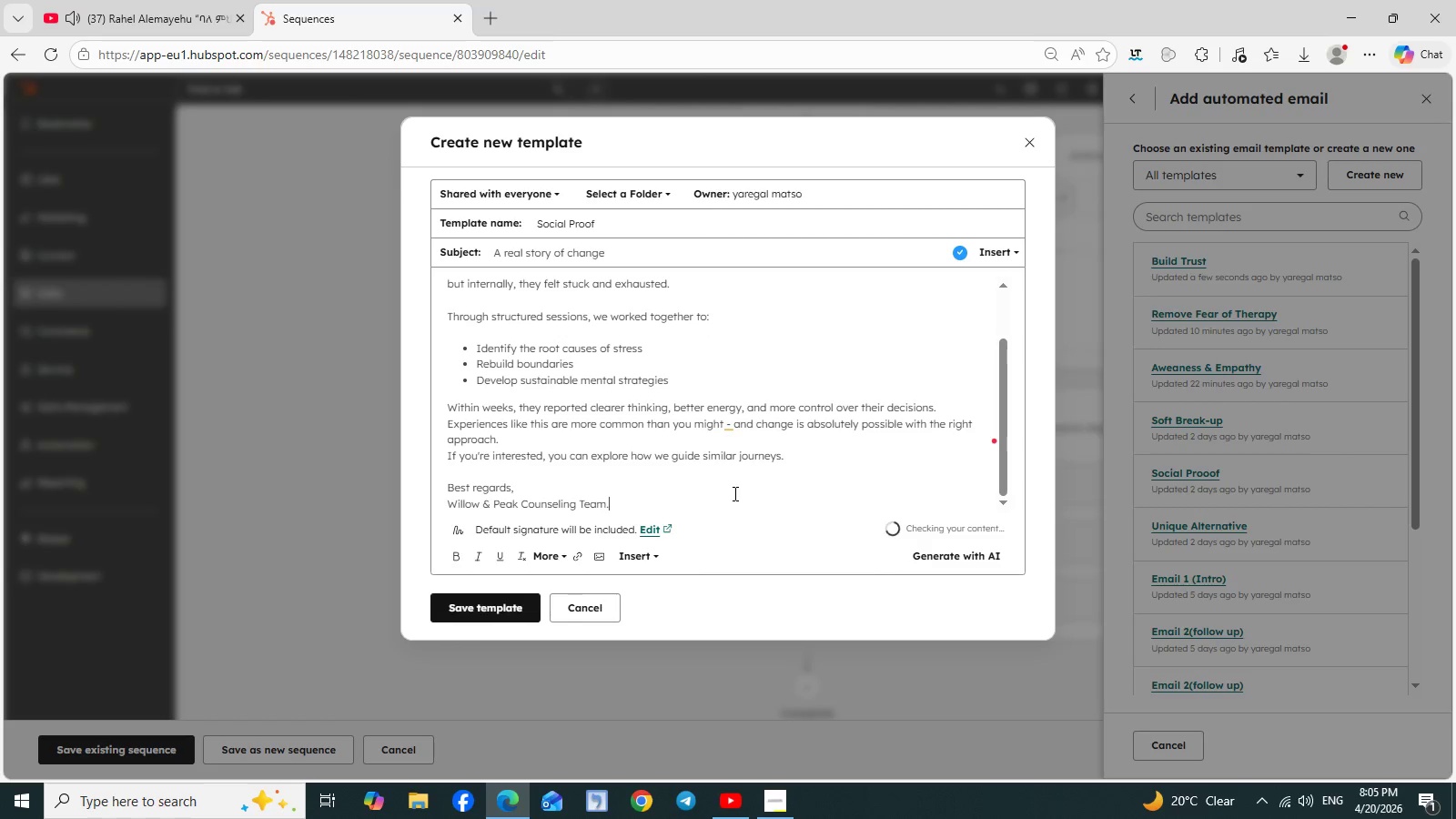 
left_click([173, 5])
 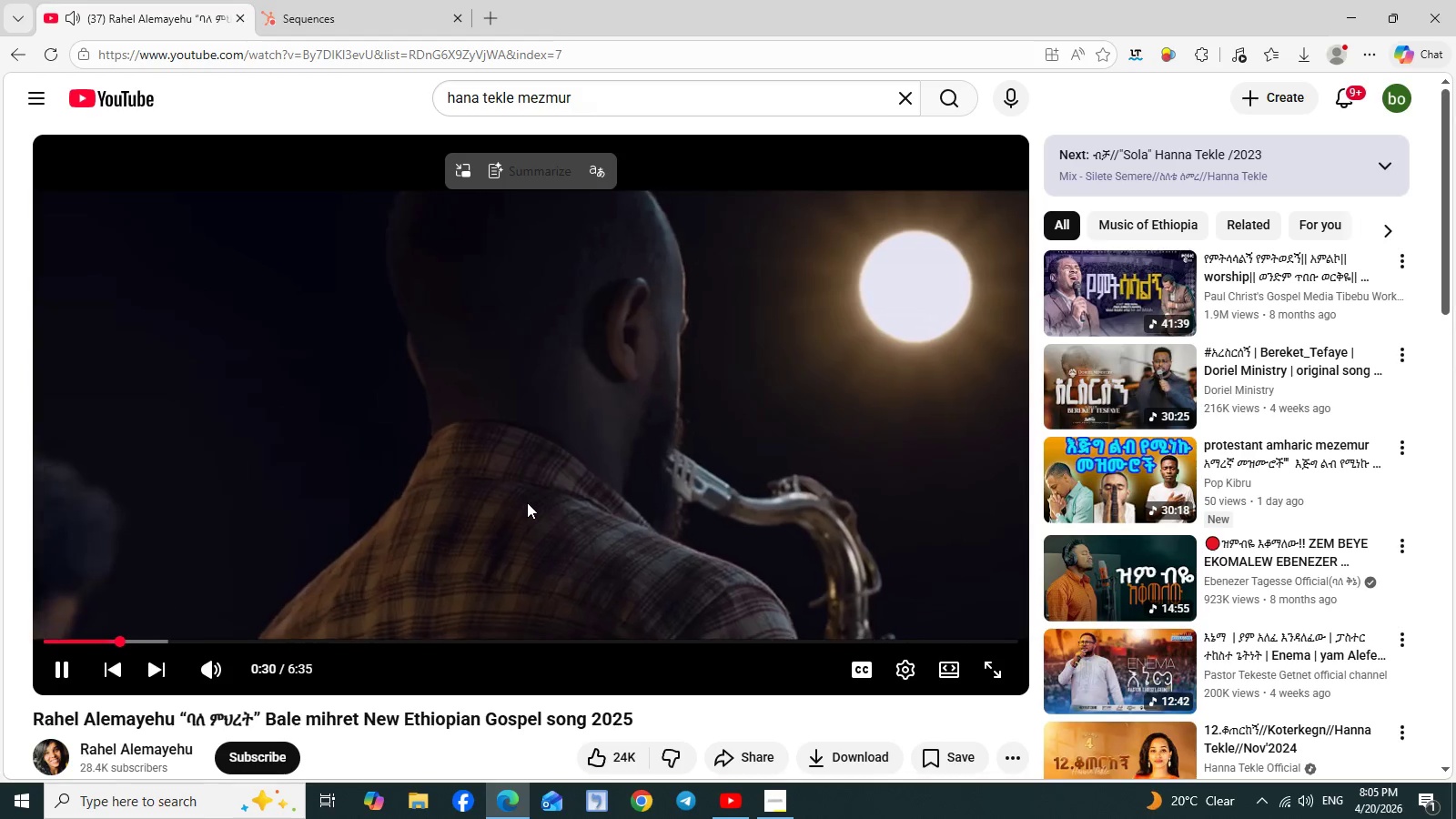 
scroll: coordinate [476, 449], scroll_direction: down, amount: 1.0
 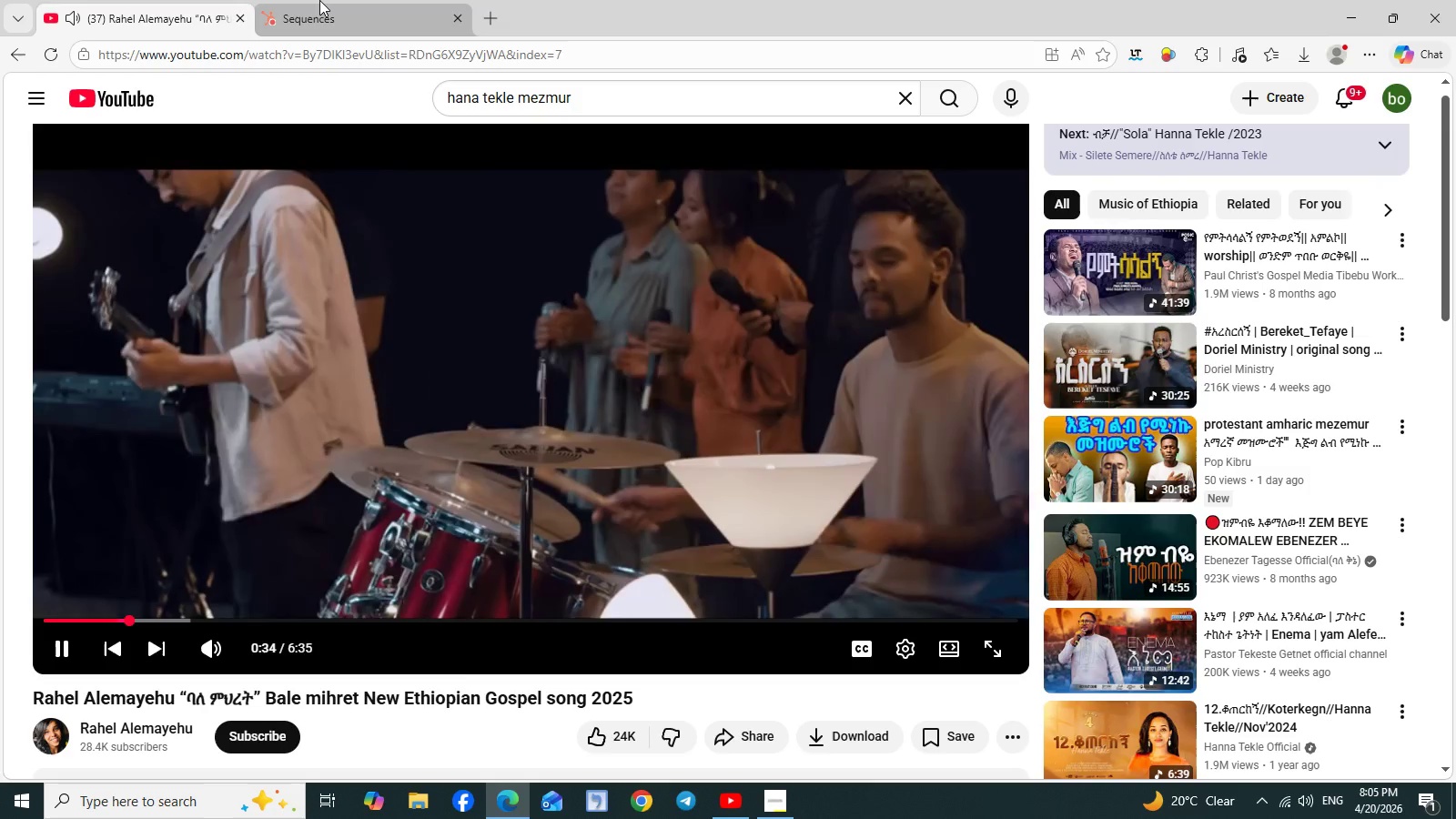 
left_click([319, 0])
 